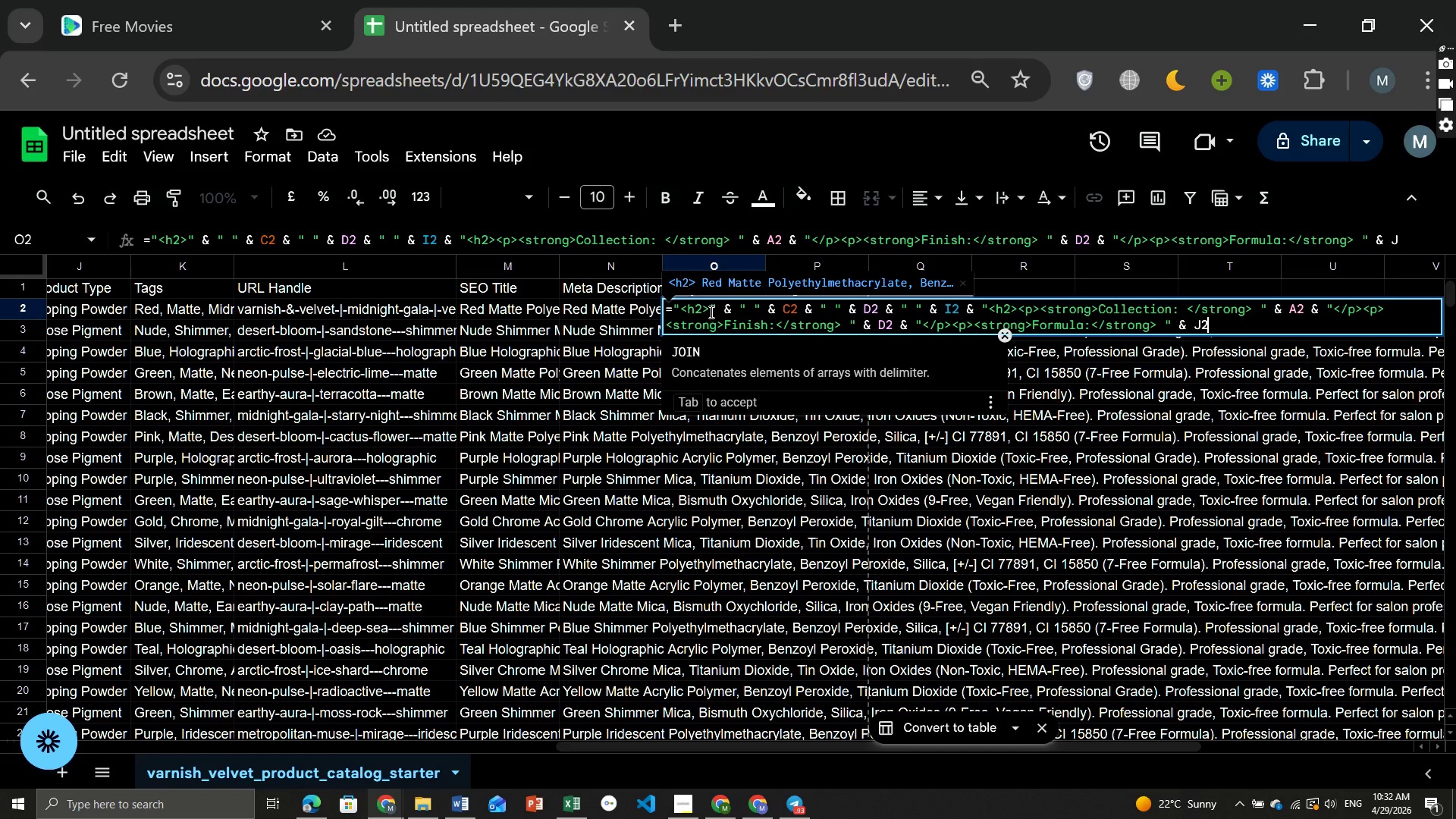 
key(2)
 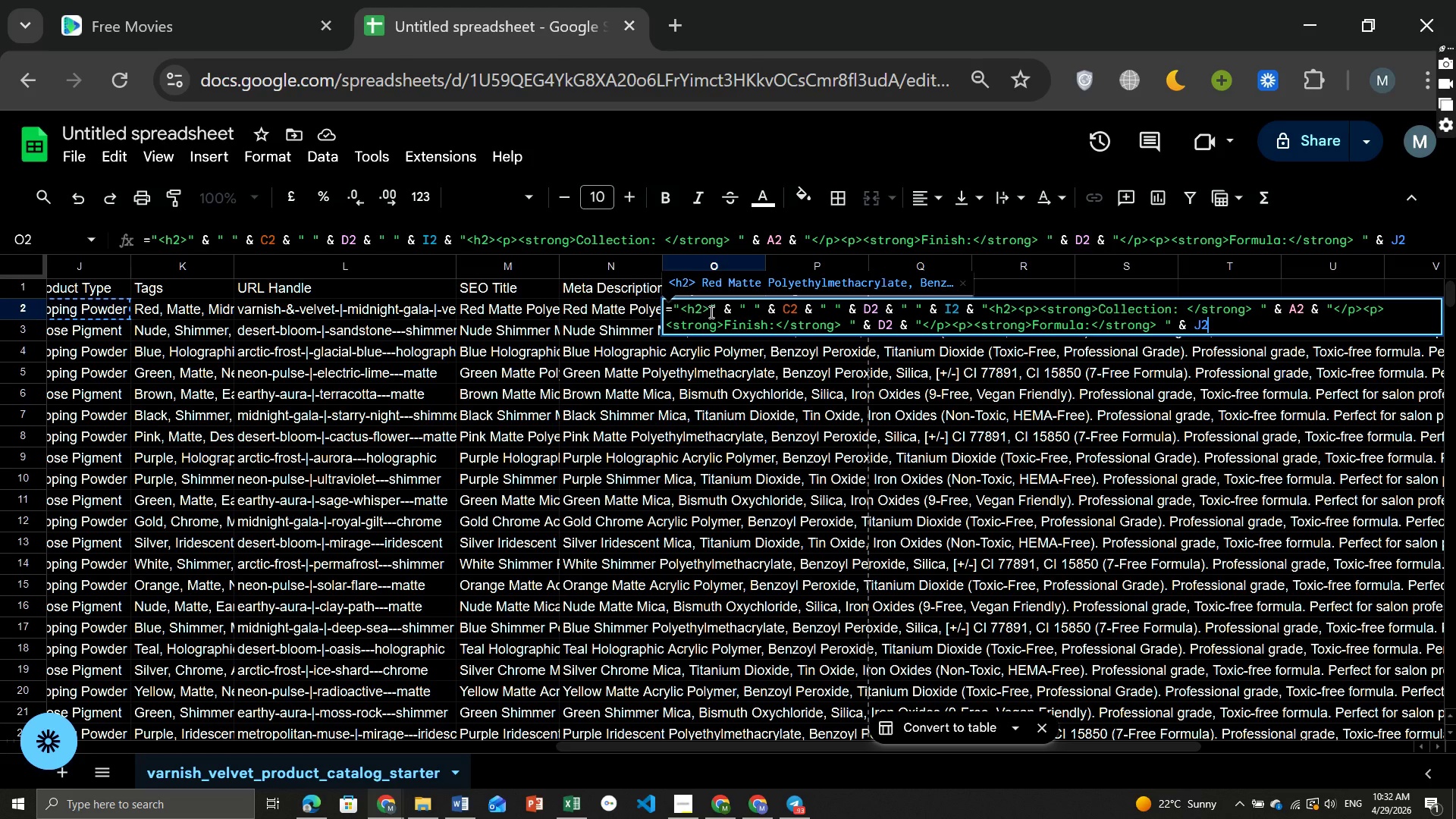 
key(Space)
 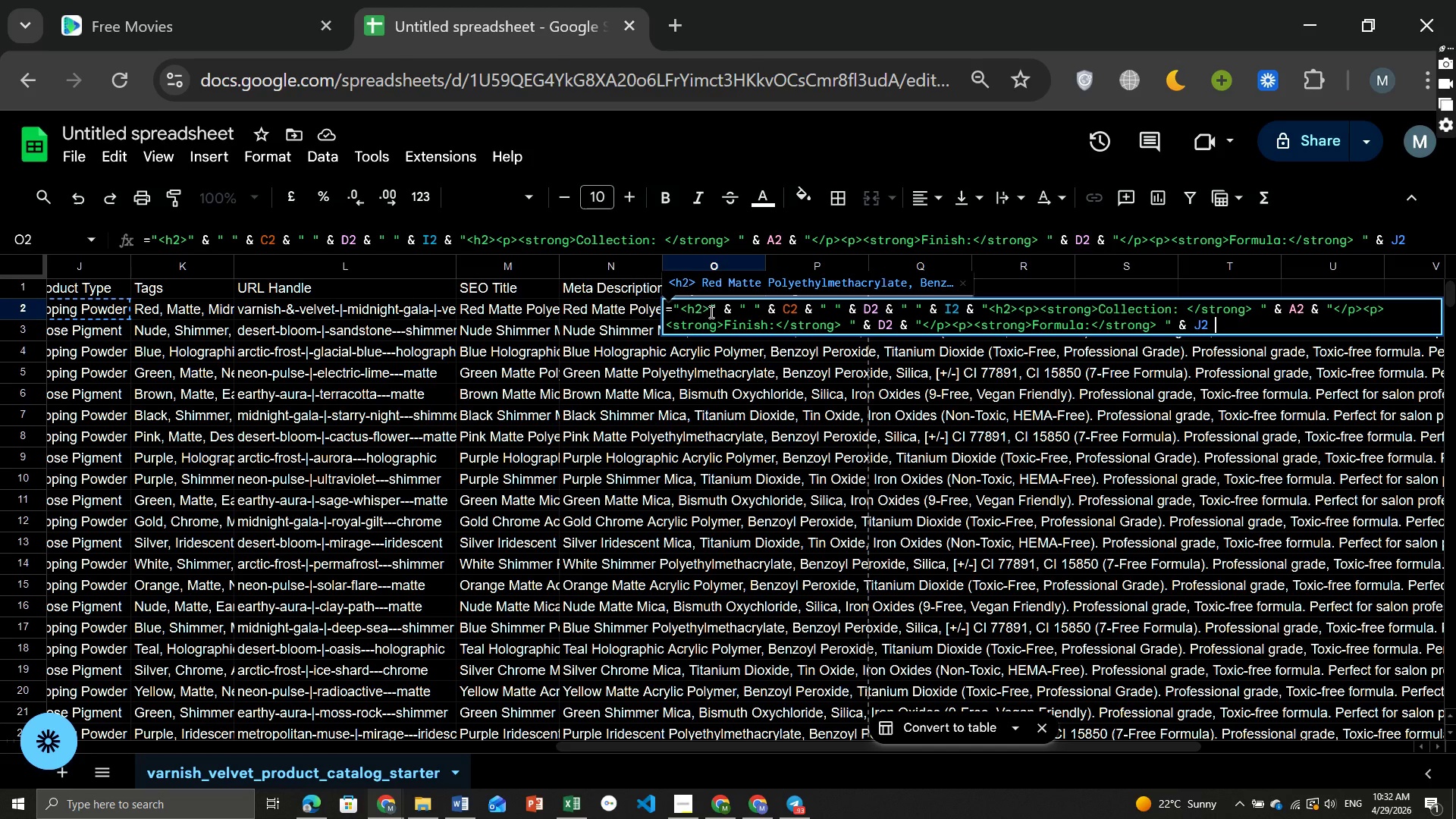 
key(Shift+7)
 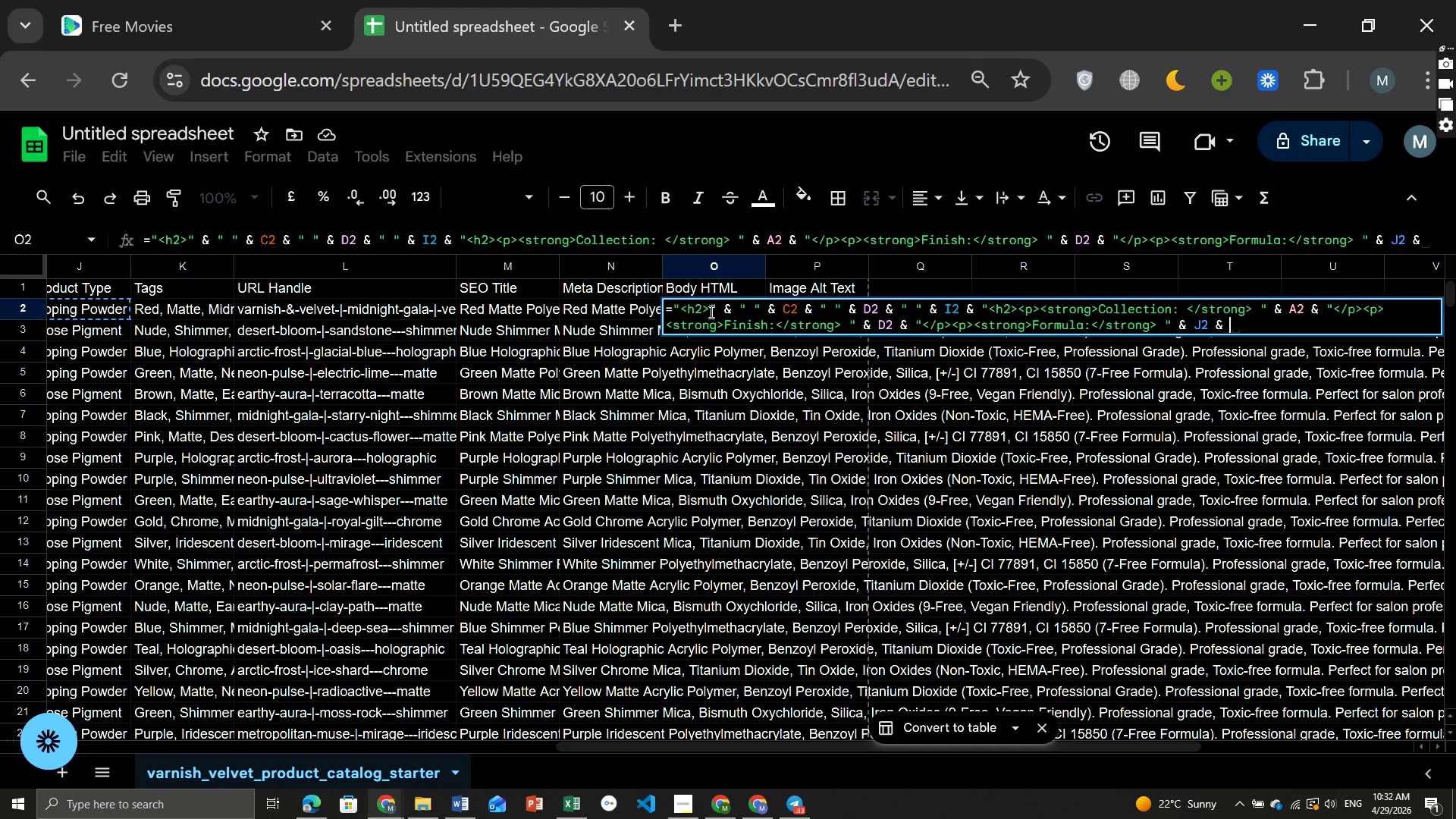 
key(Space)
 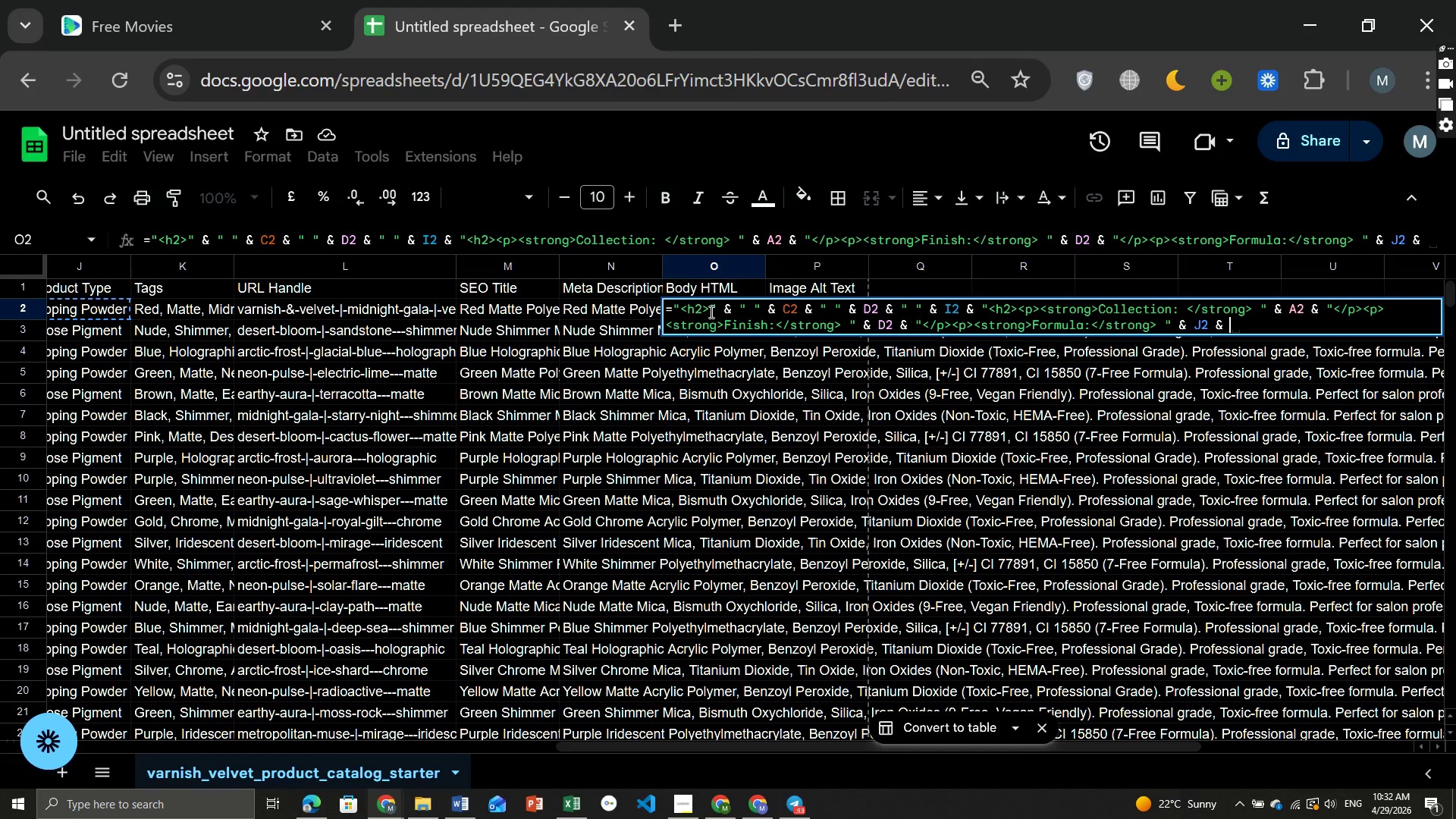 
key(Shift+Quote)
 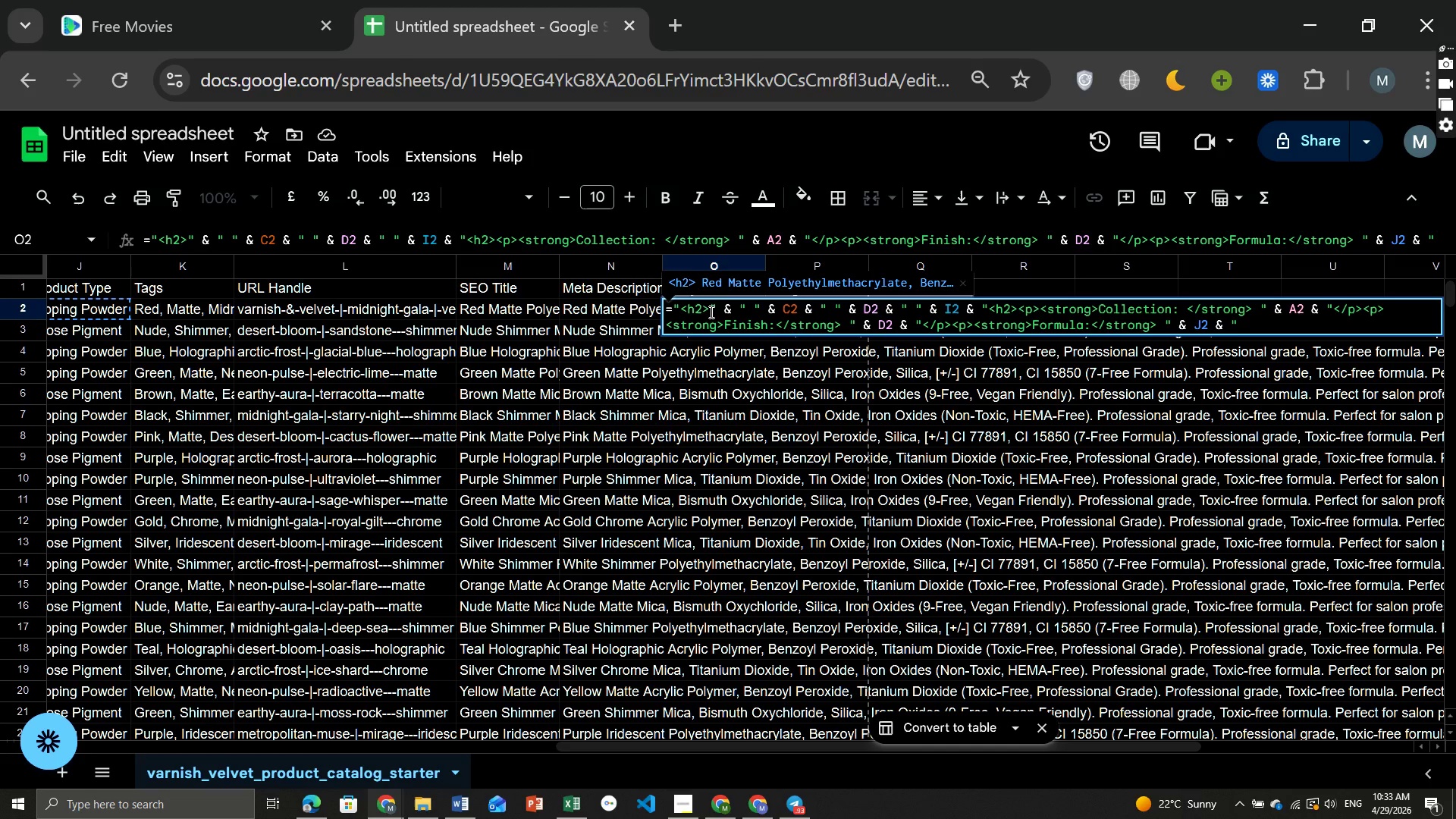 
key(Shift+Comma)
 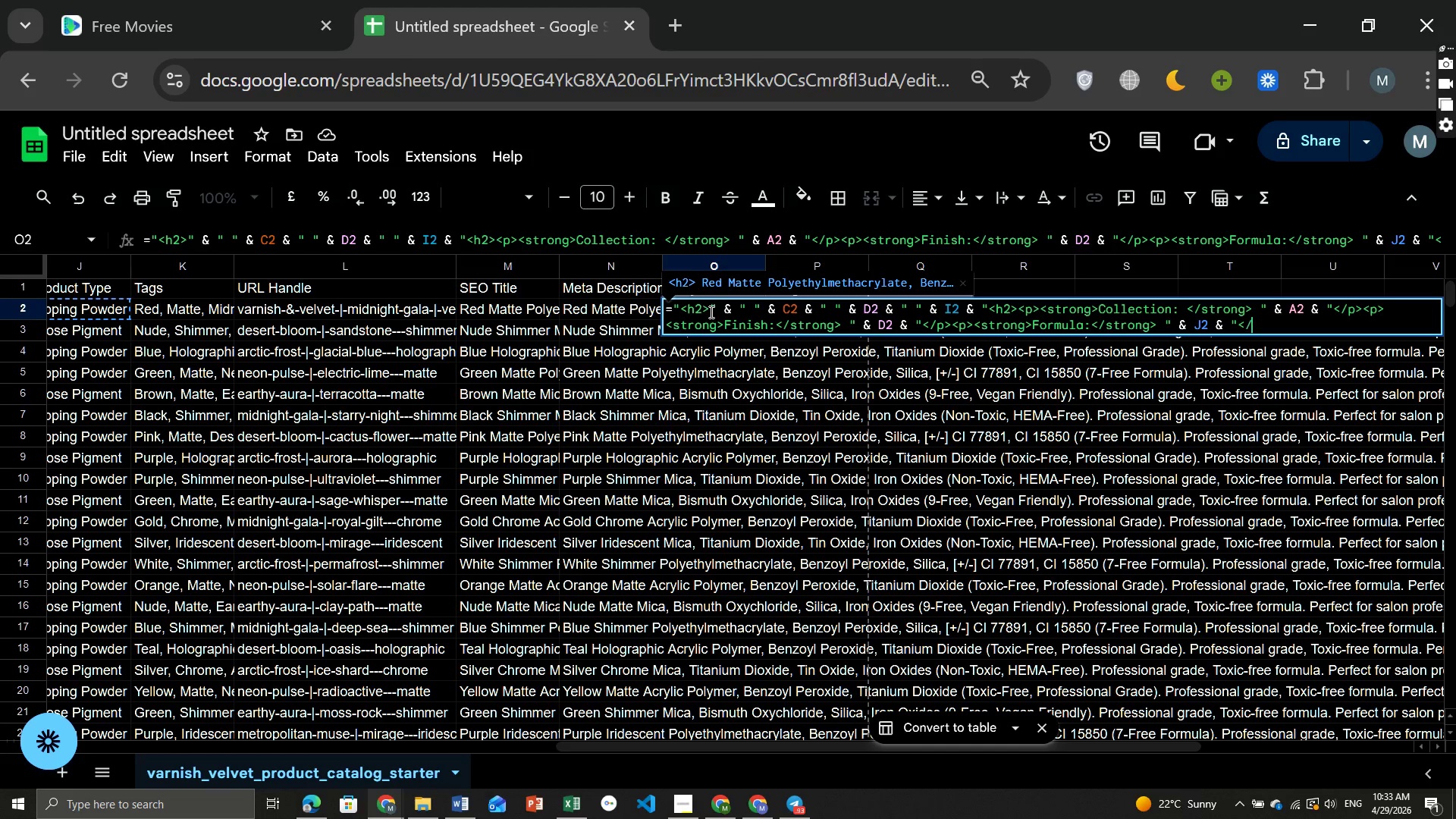 
key(Slash)
 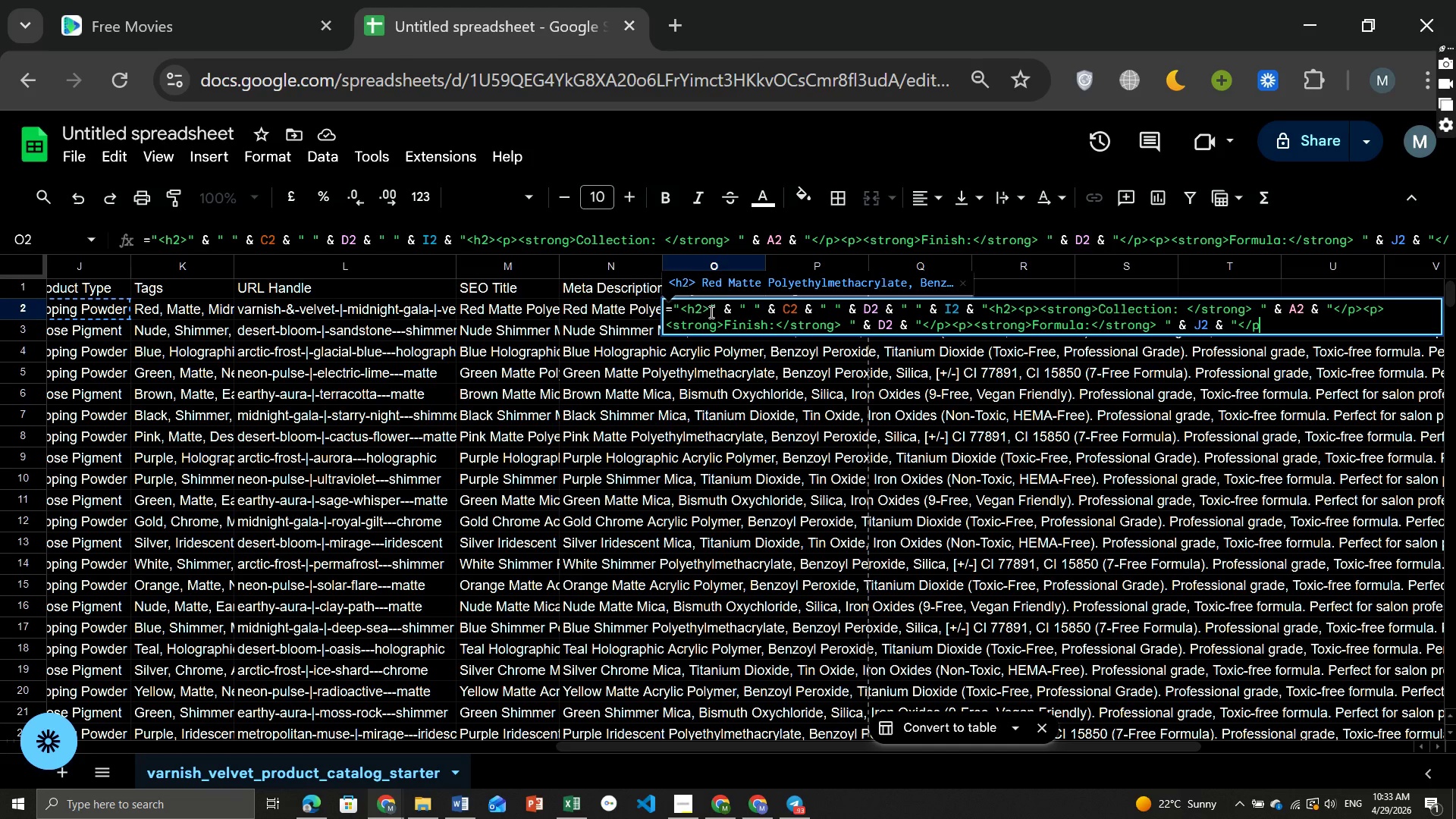 
key(P)
 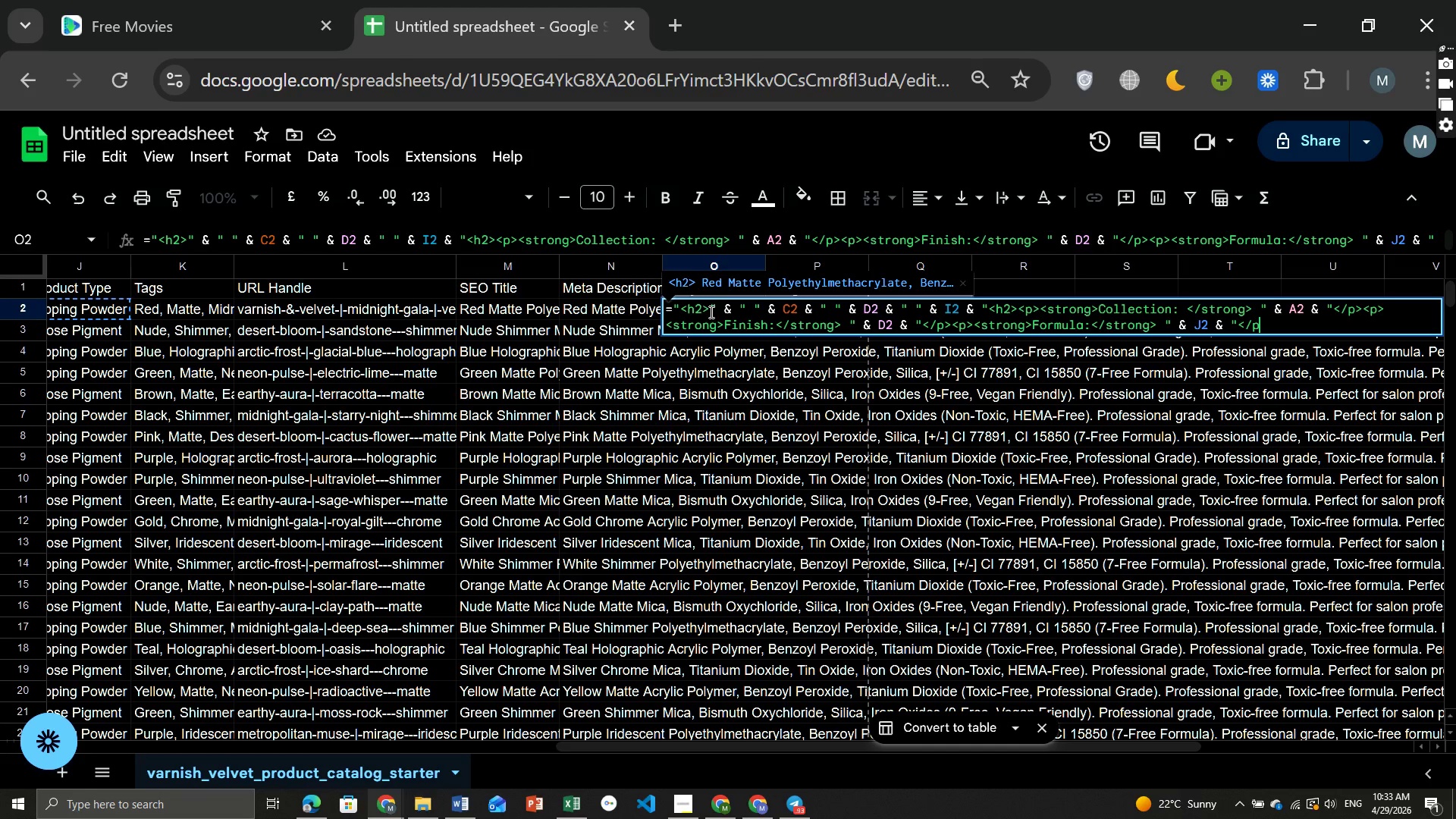 
key(Shift+Period)
 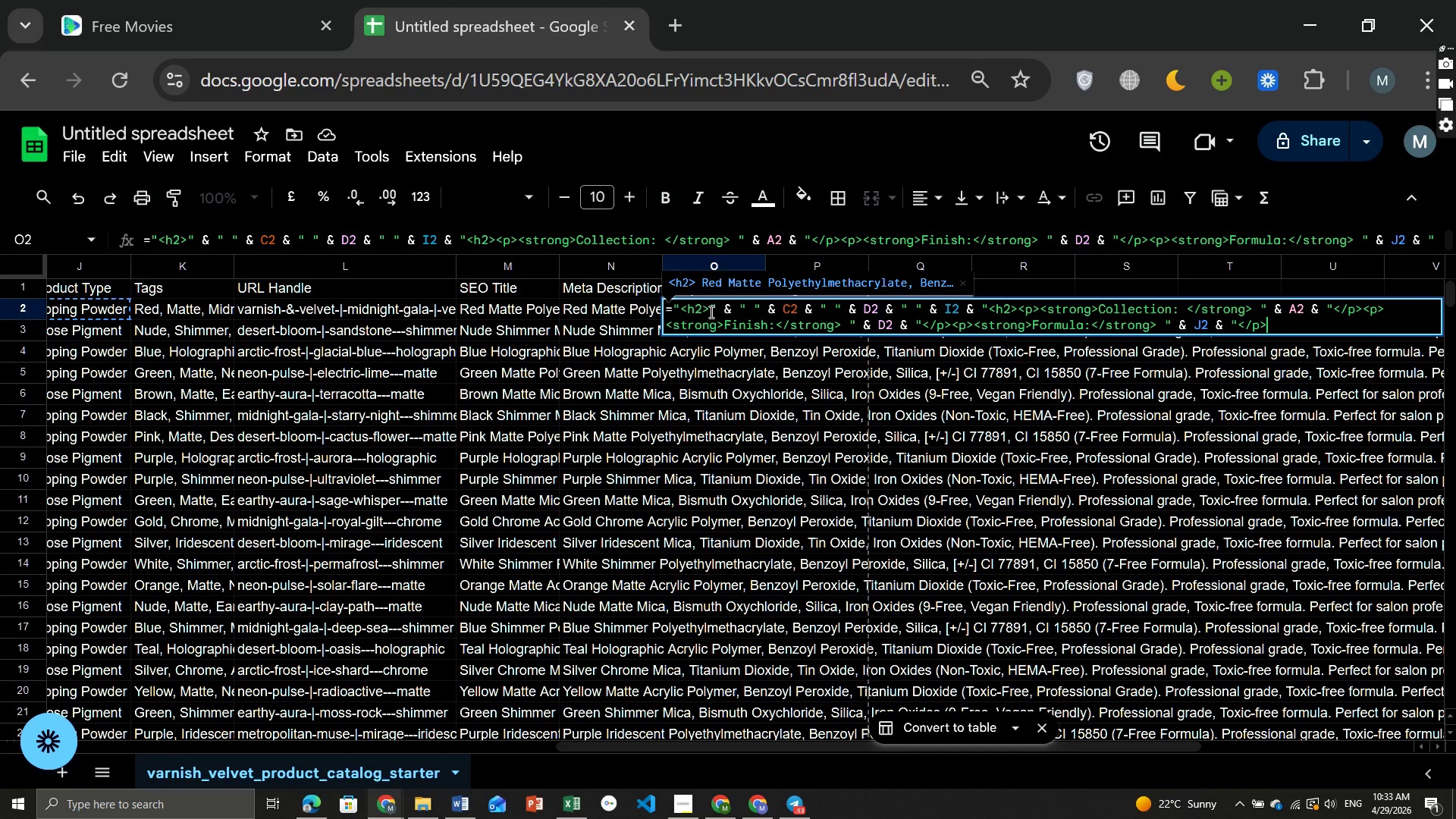 
wait(9.73)
 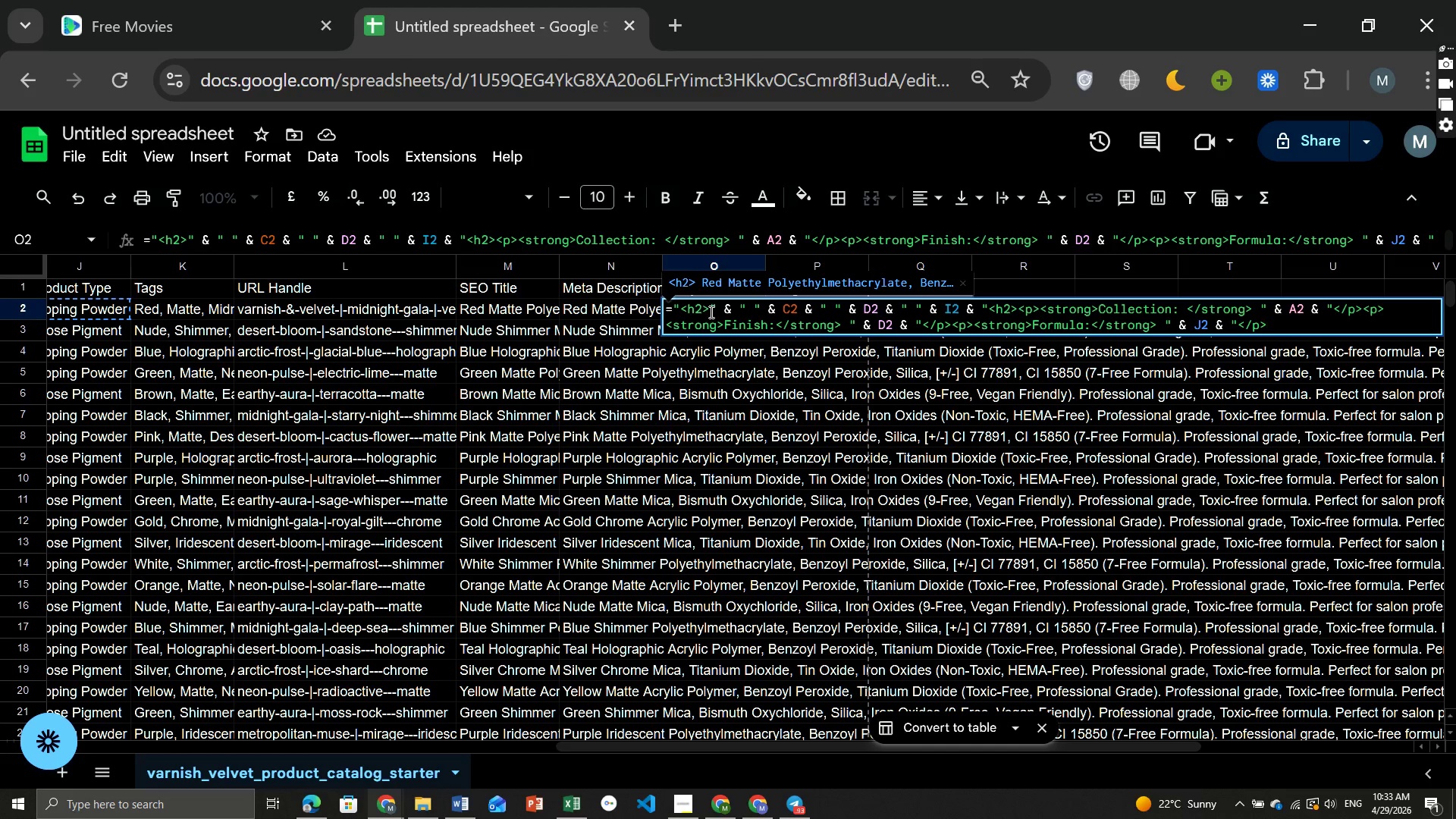 
type(<p><strong>)
 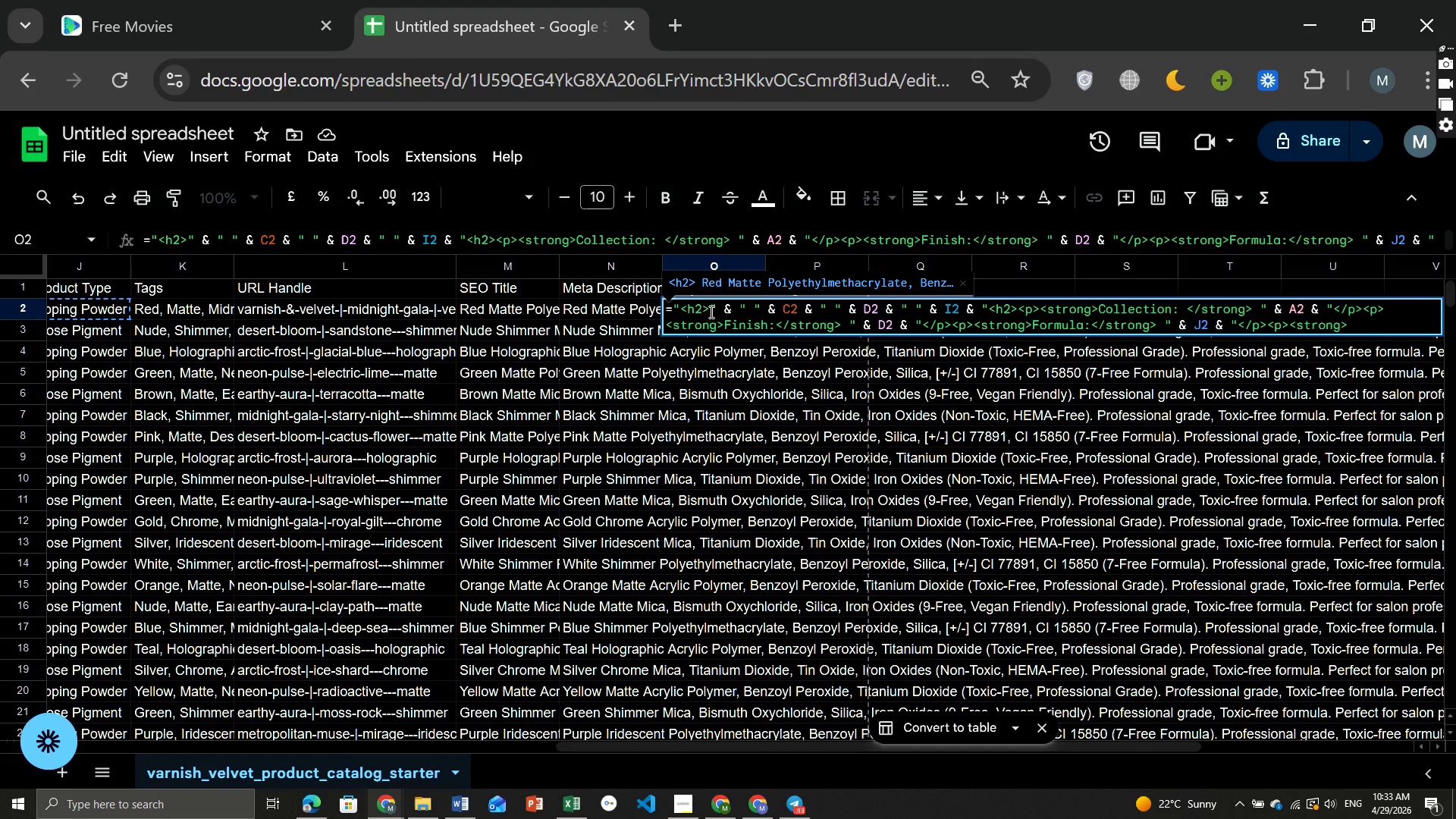 
type(Application Insaructions:)
 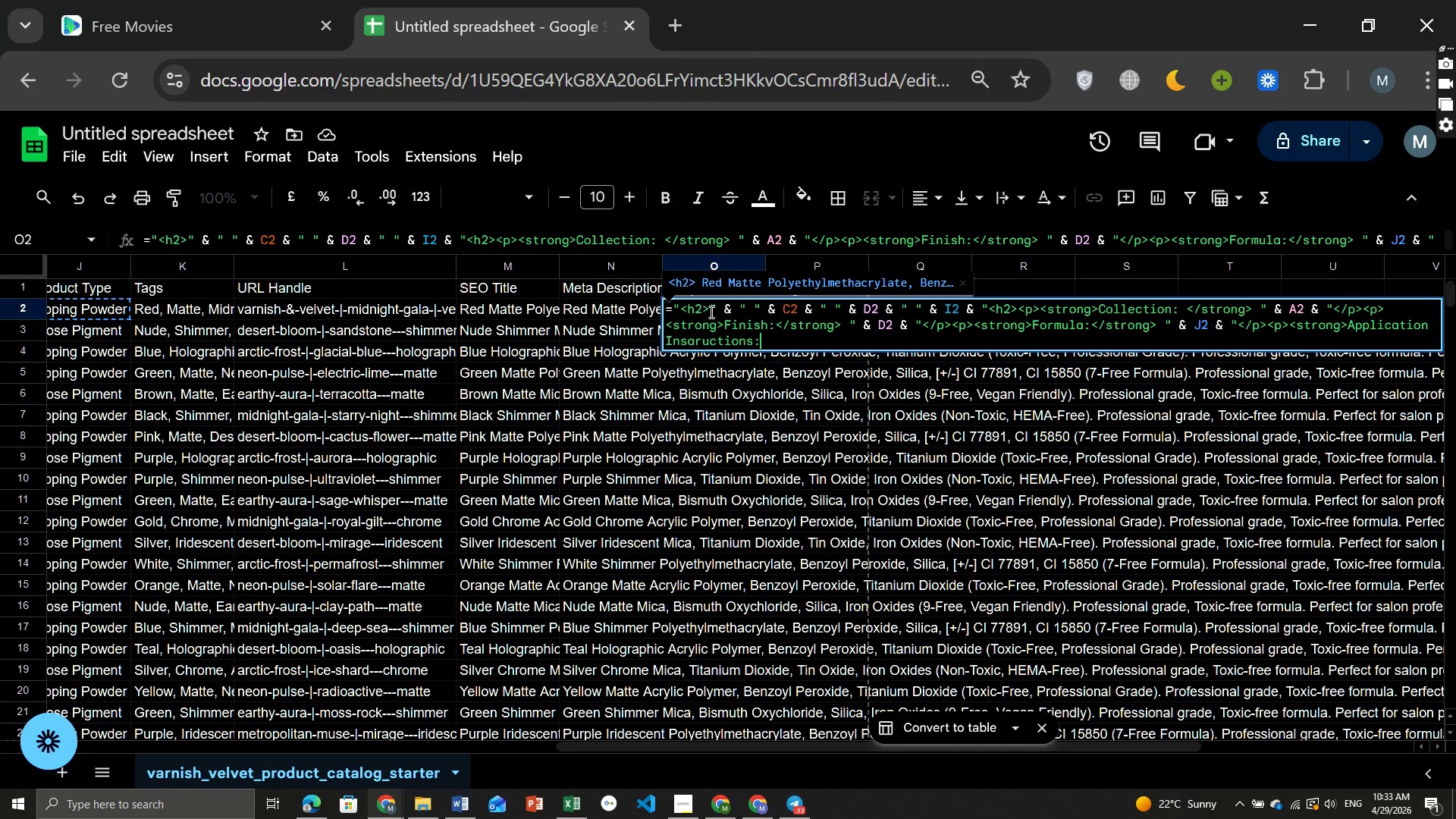 
type(</strong>)
 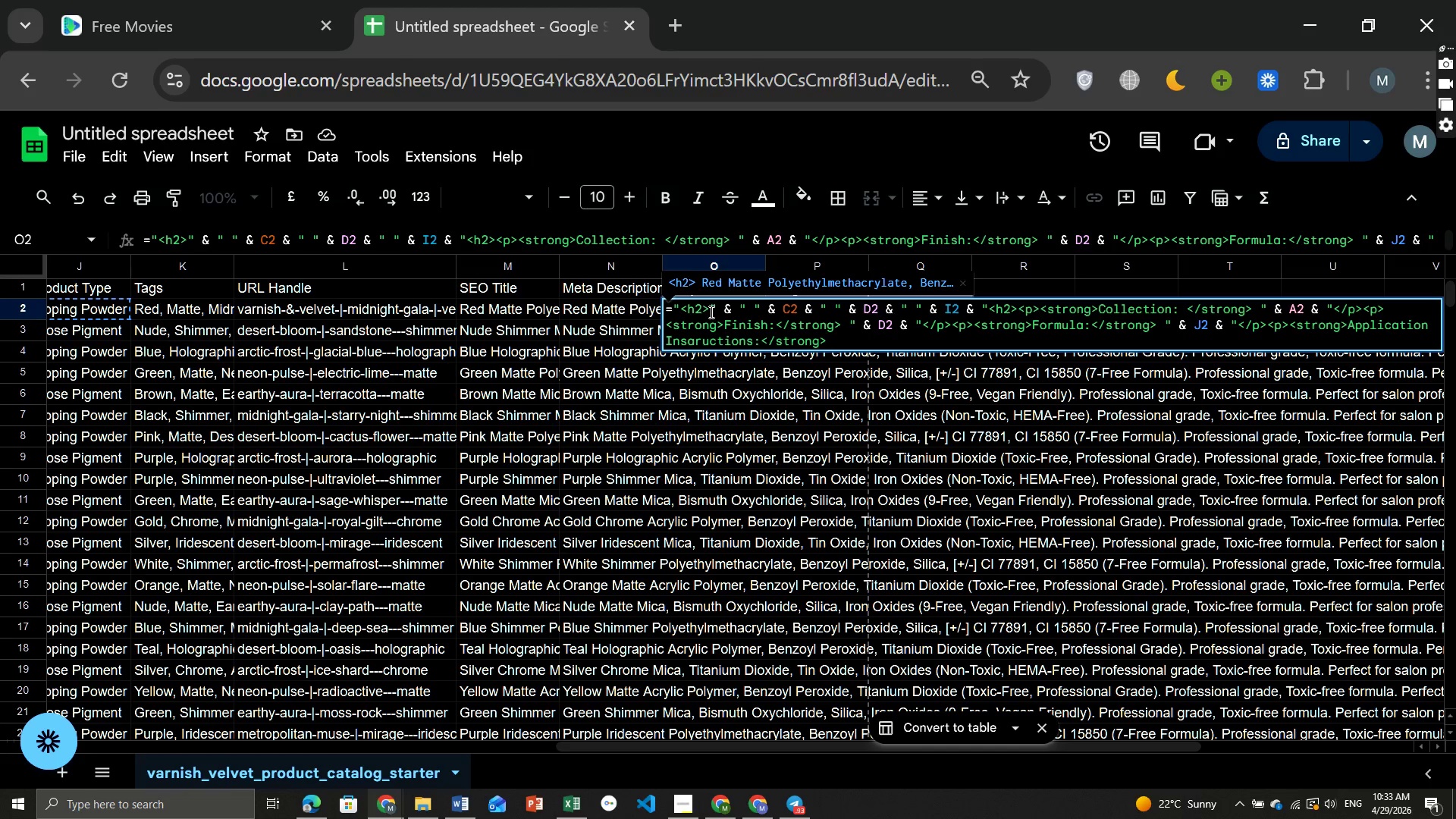 
wait(9.83)
 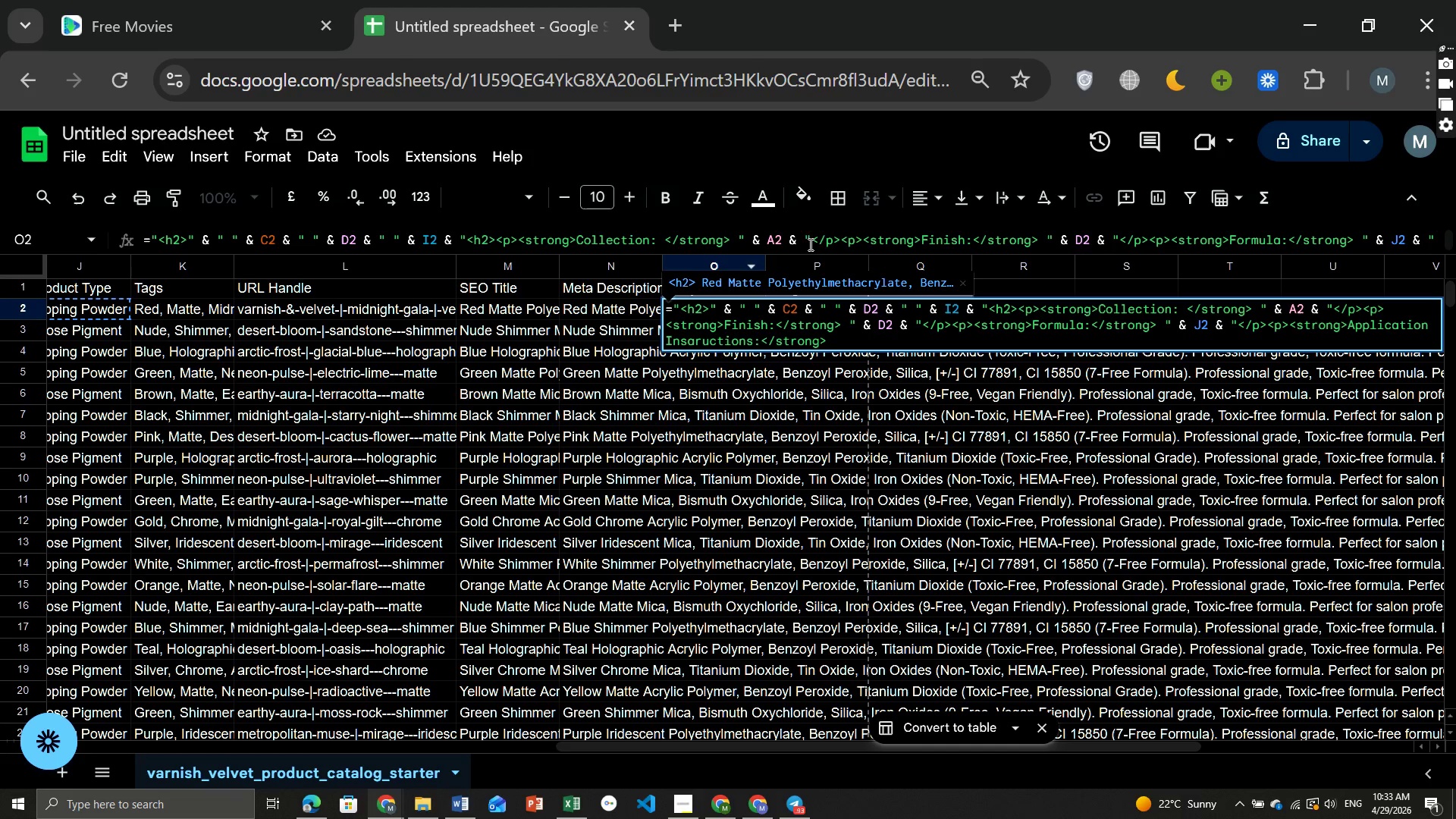 
type( Apply )
 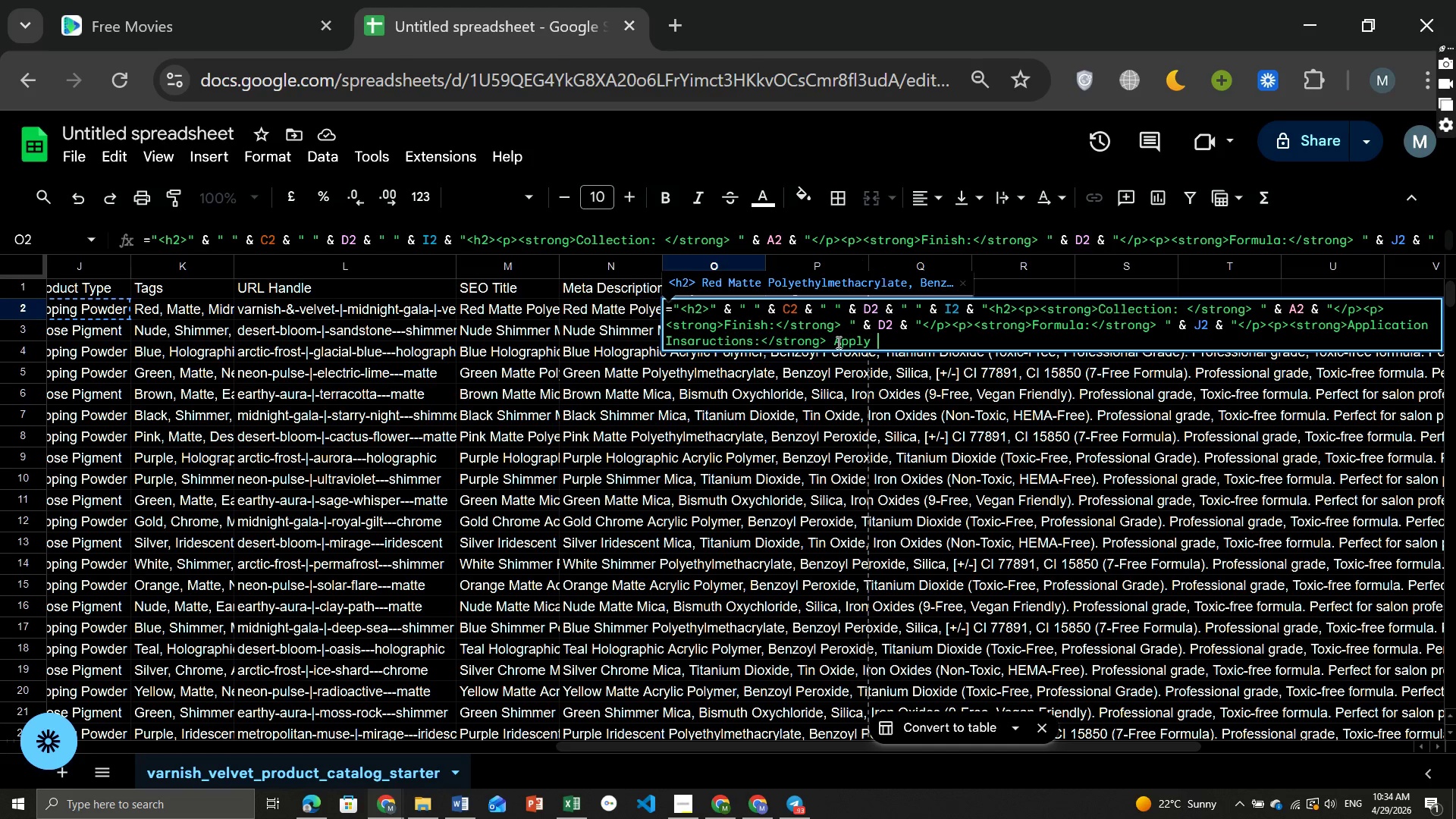 
type(base coat, dip into powder, )
 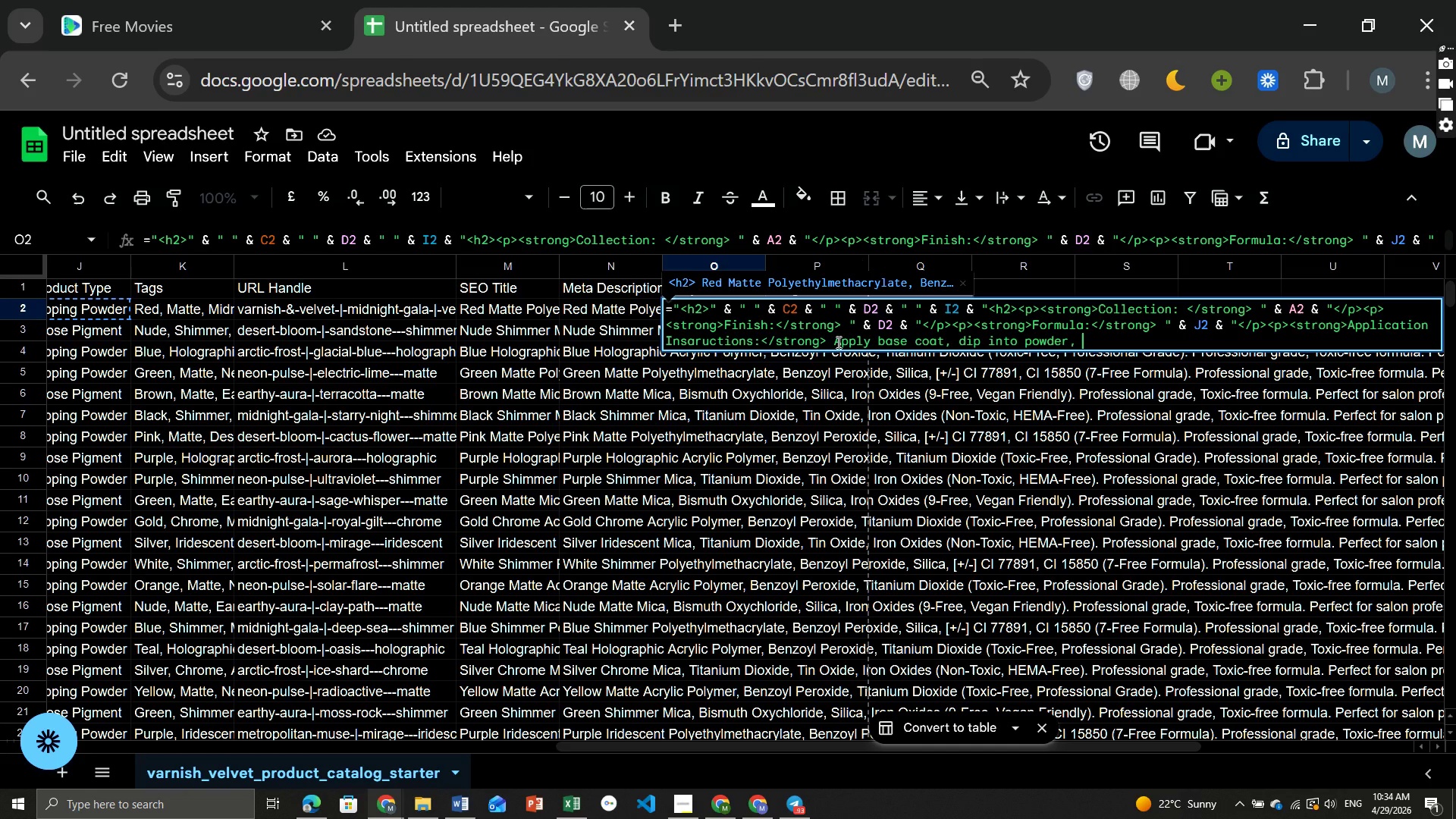 
type(remove excess, repeat)
 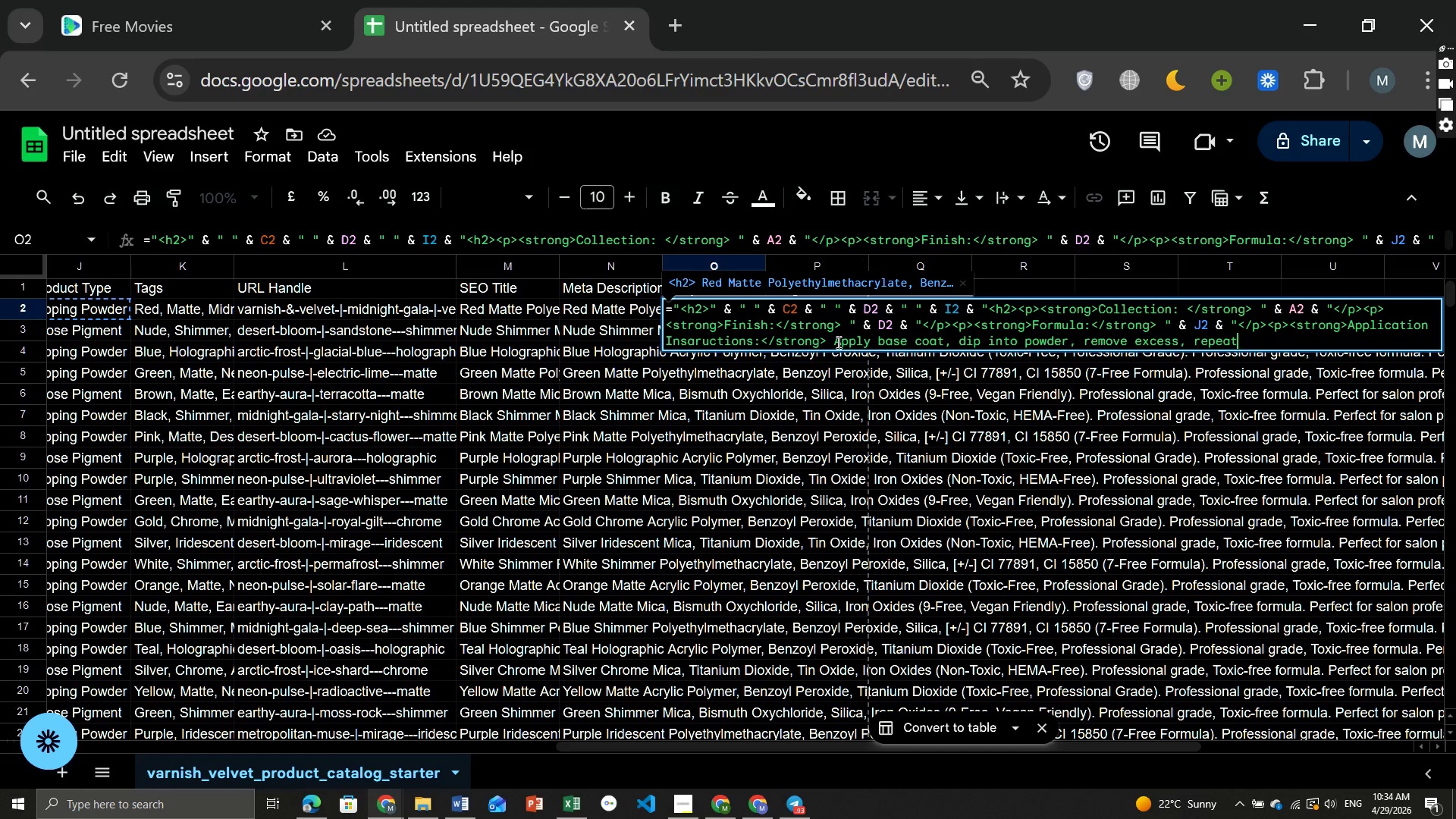 
key(Space)
 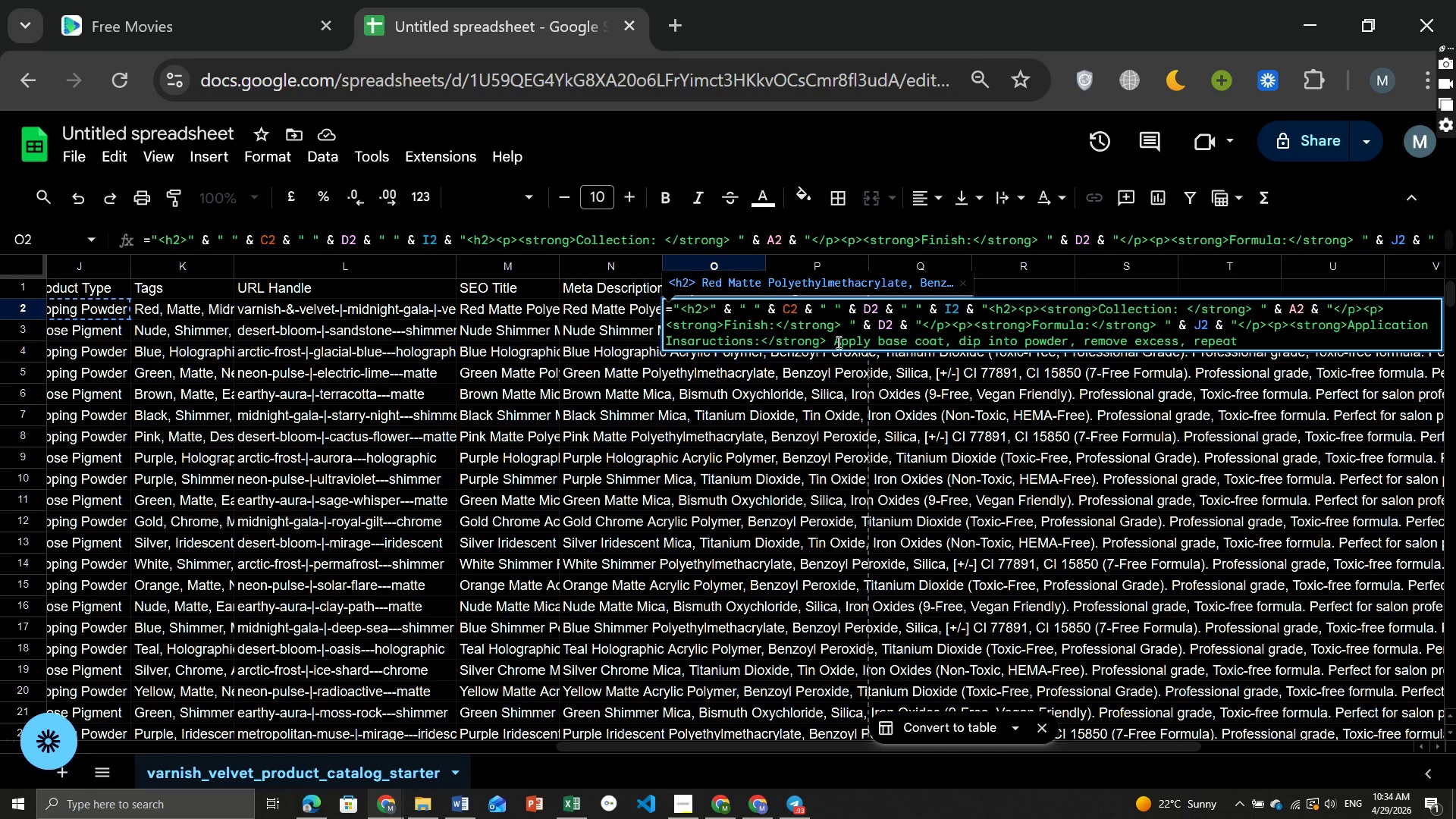 
key(2)
 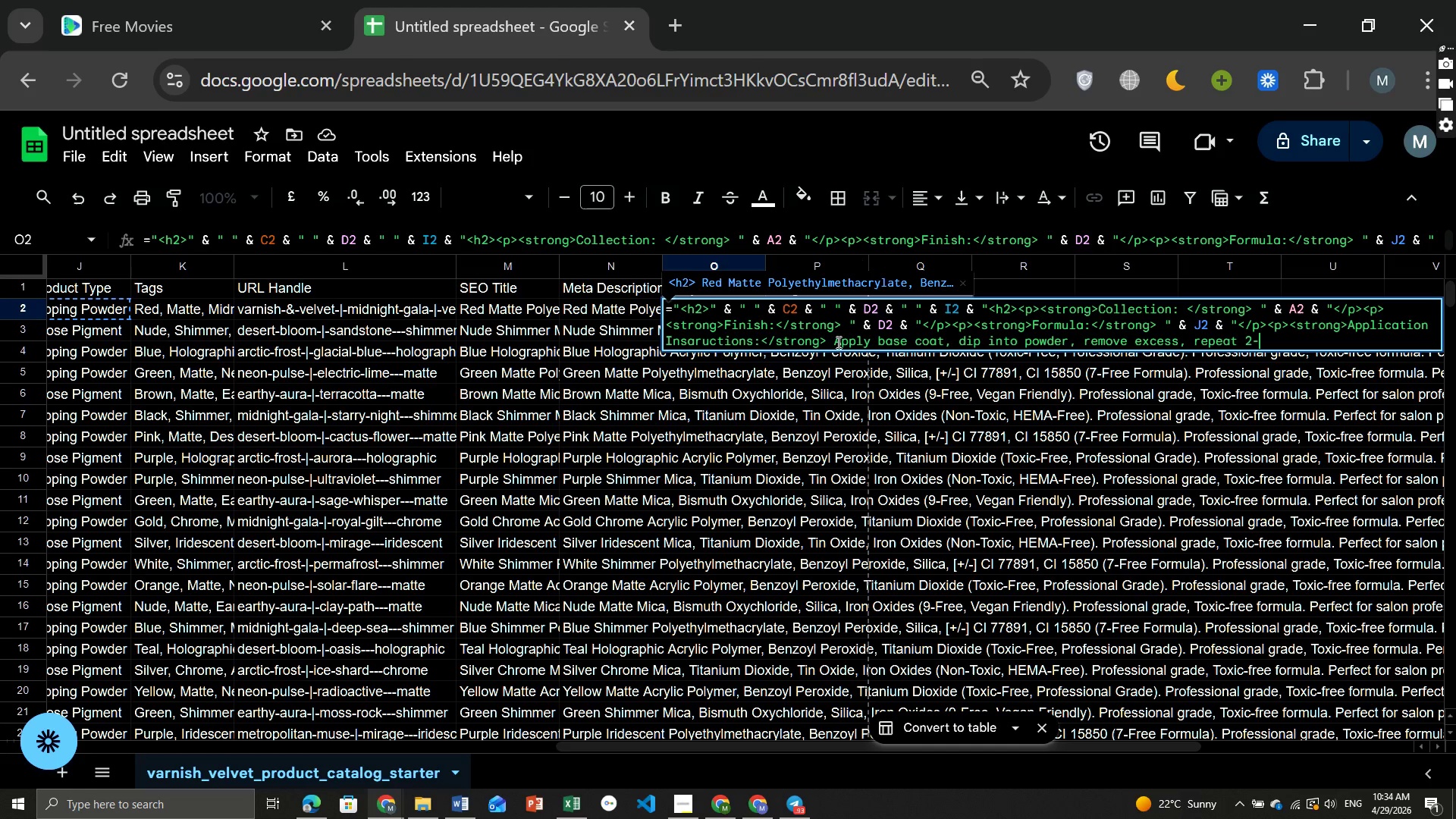 
key(Minus)
 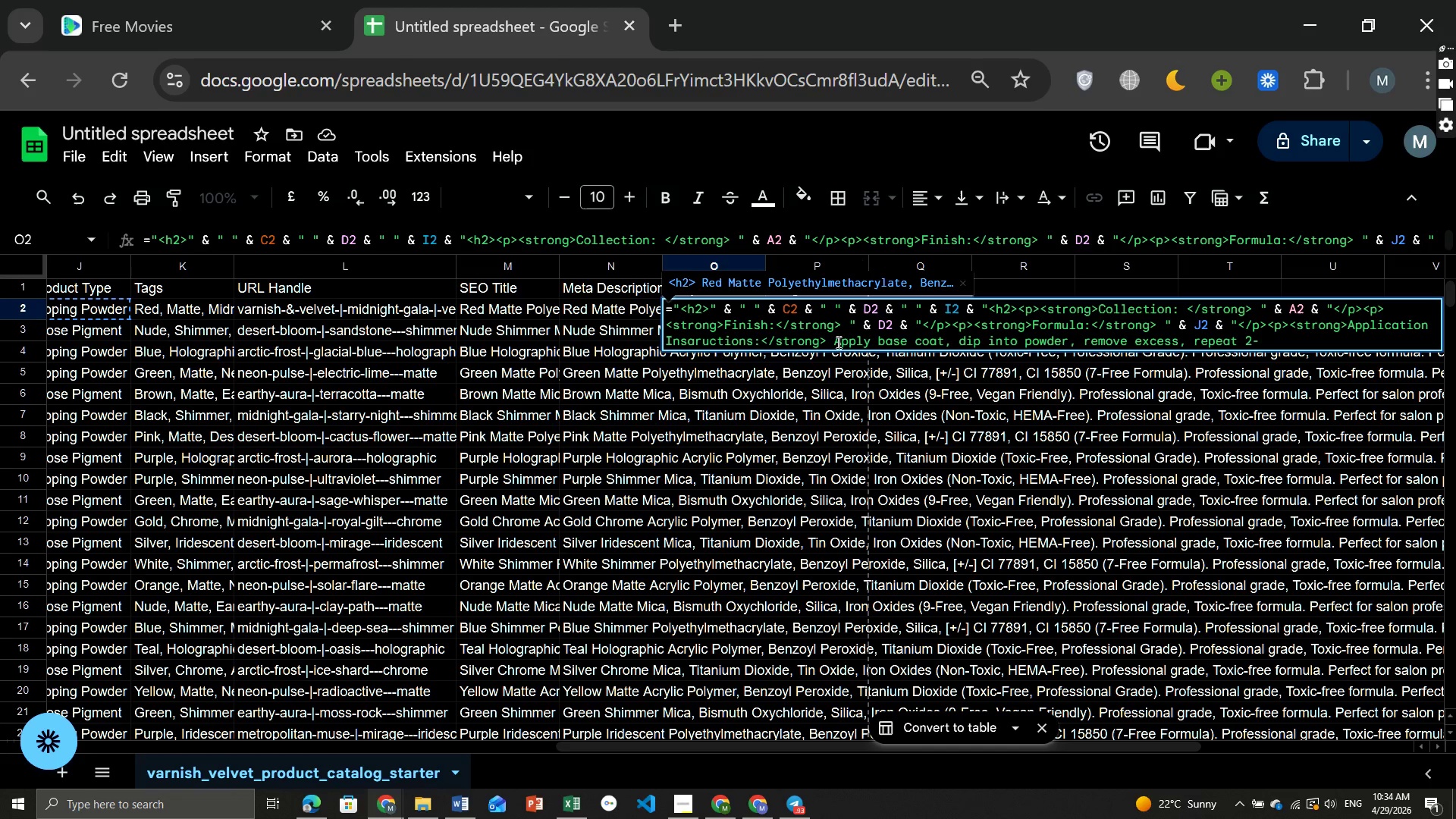 
key(3)
 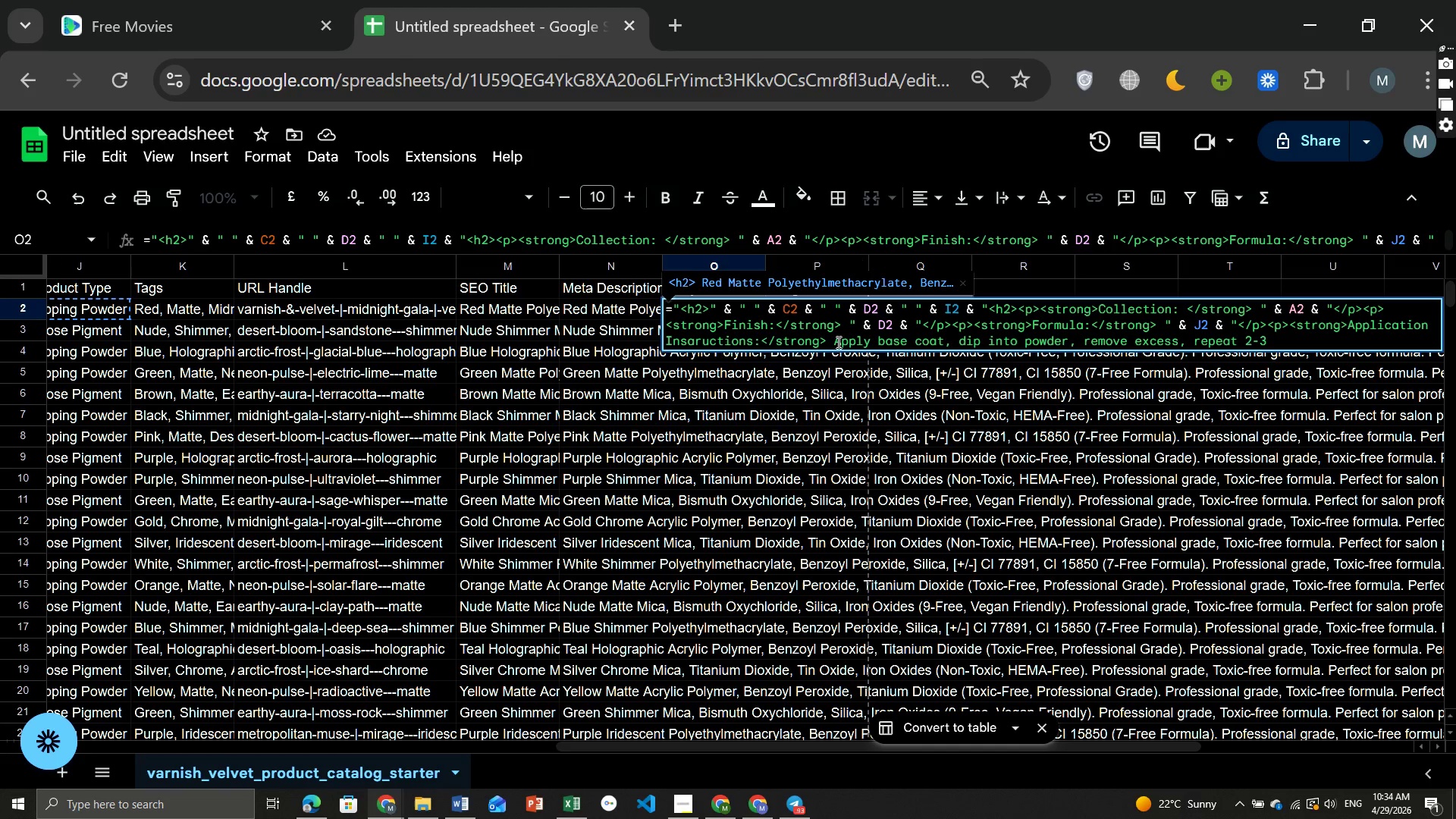 
wait(5.53)
 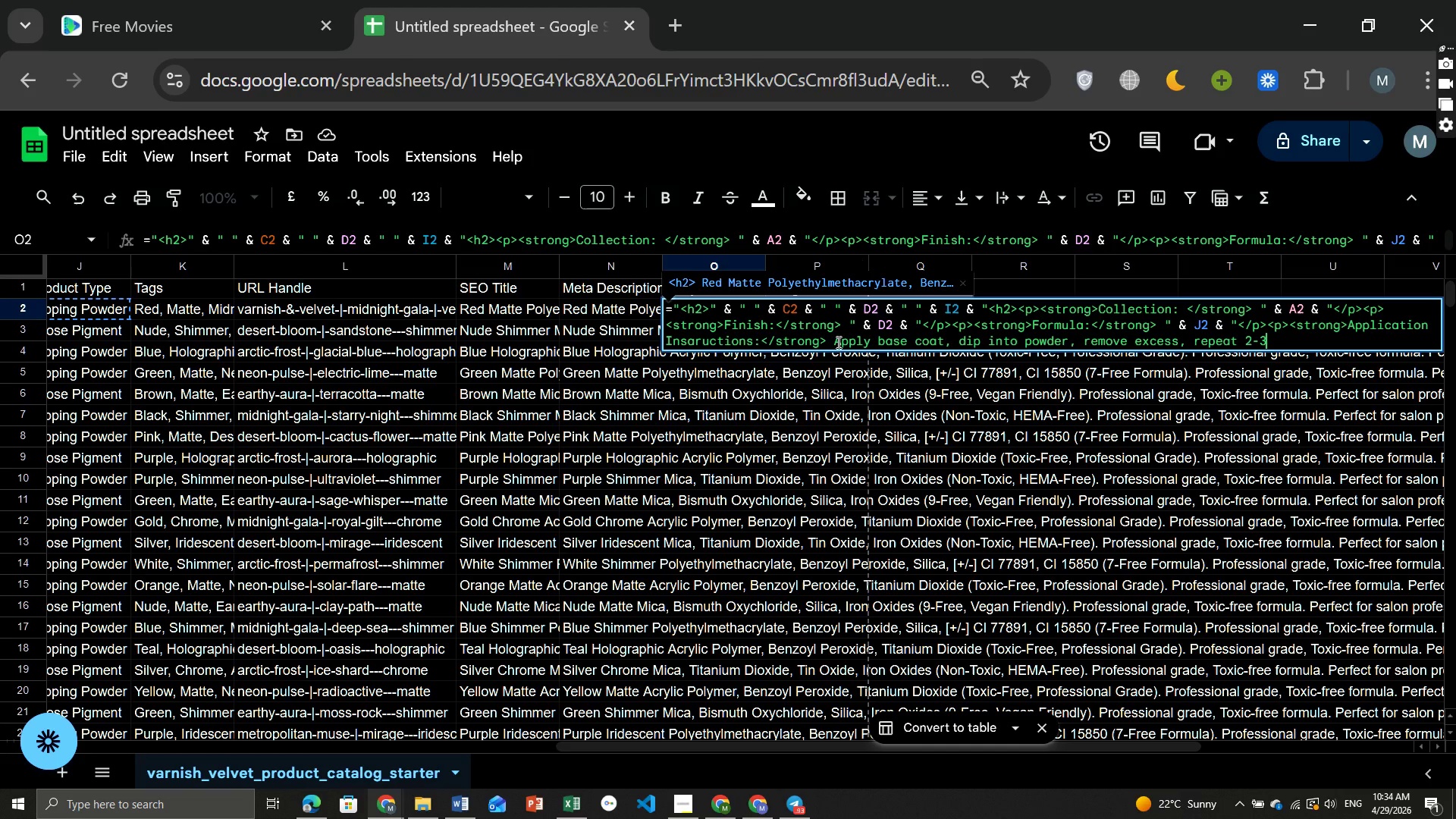 
type(times full conve)
 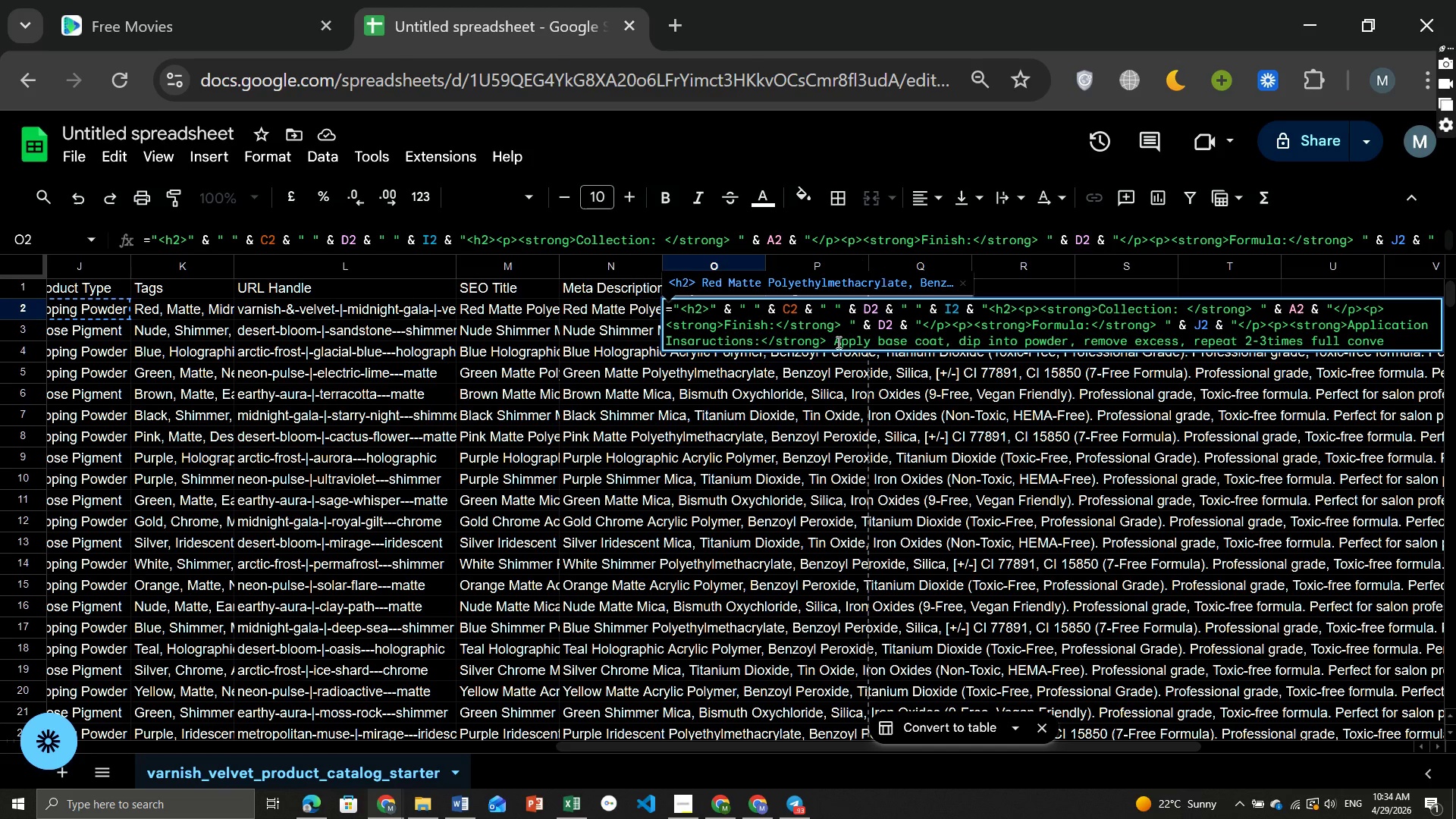 
type(rage. )
 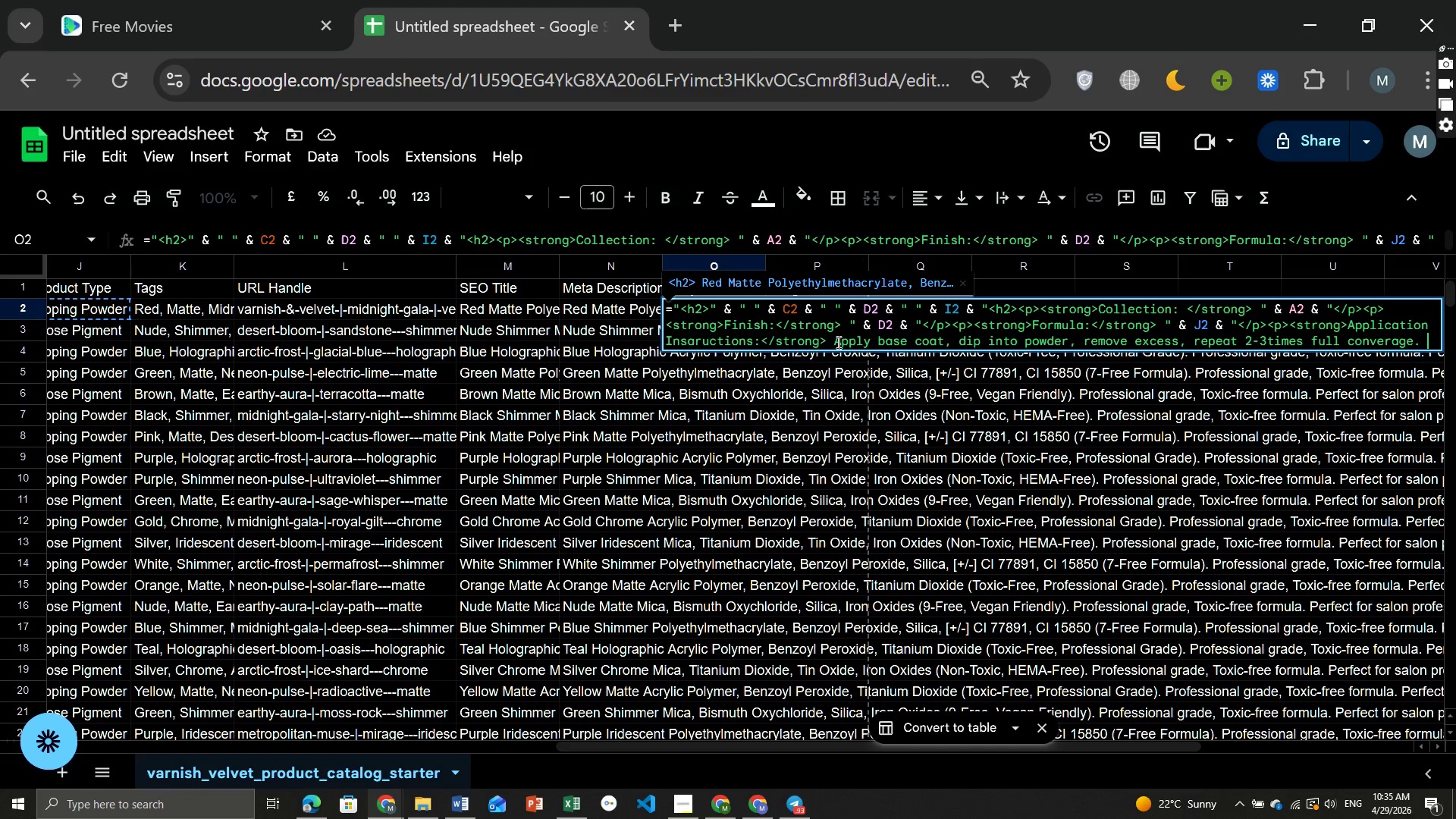 
wait(5.78)
 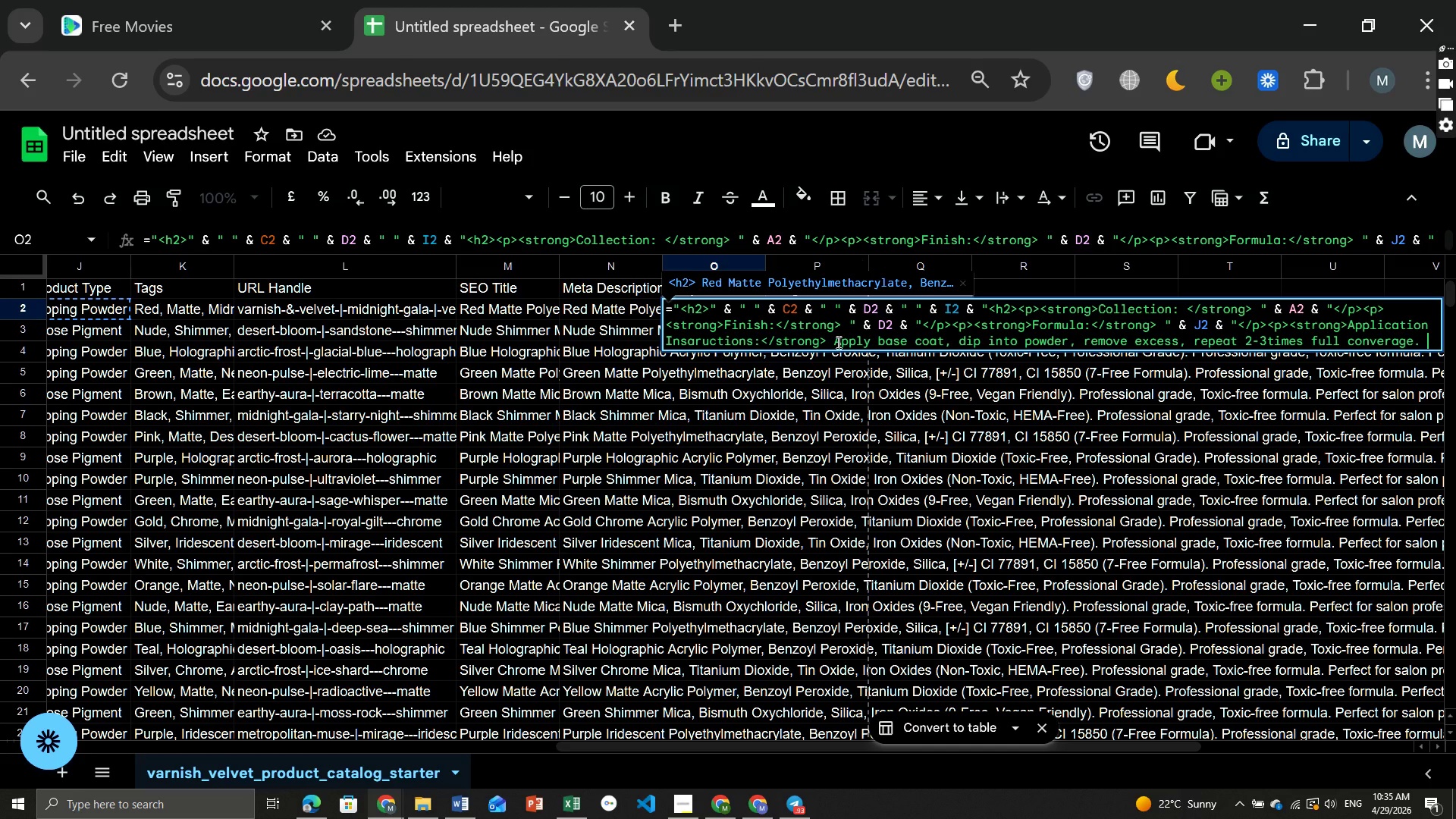 
type(Apply acrive)
 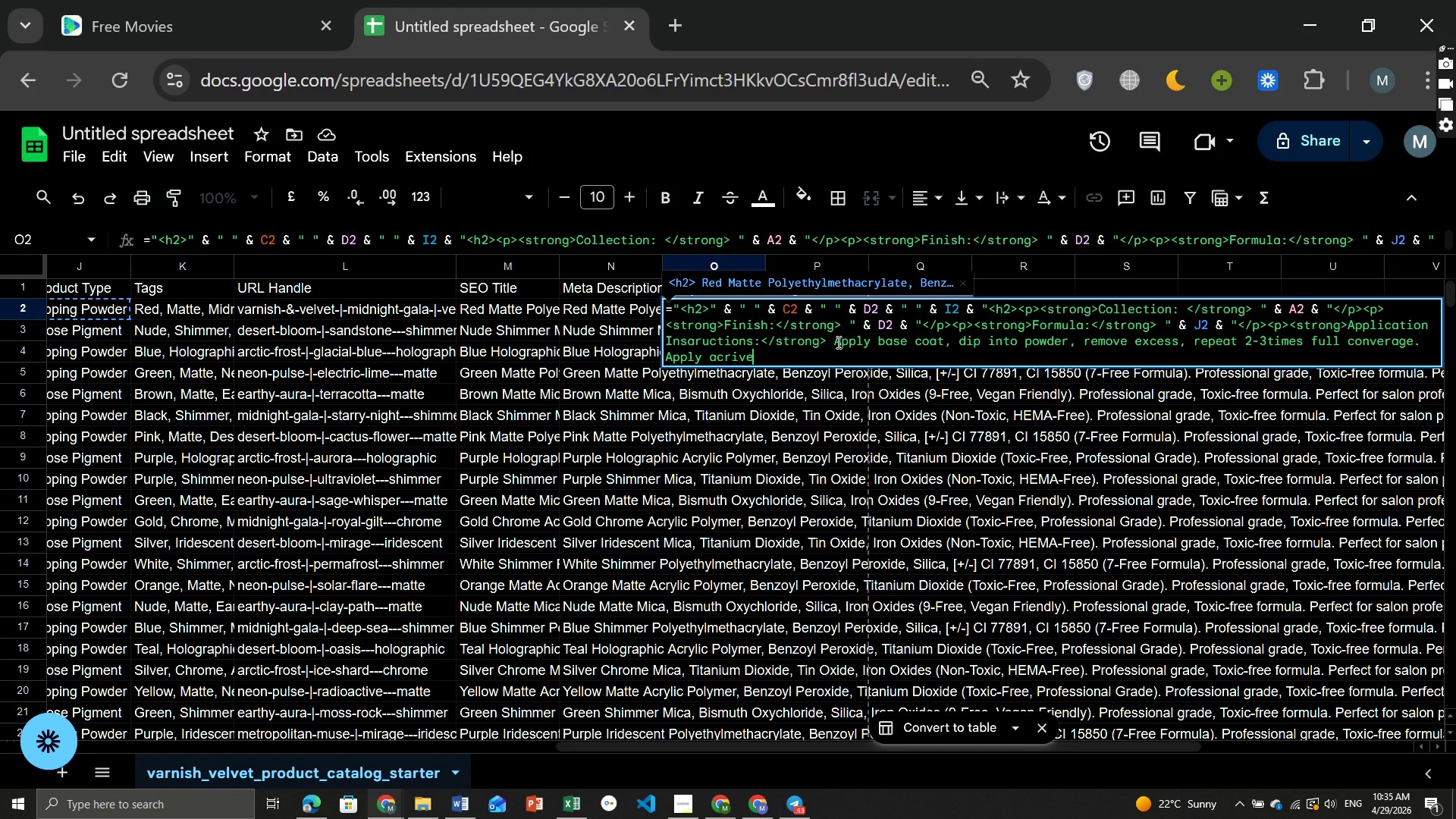 
key(Backspace)
type(ator, let dry)
 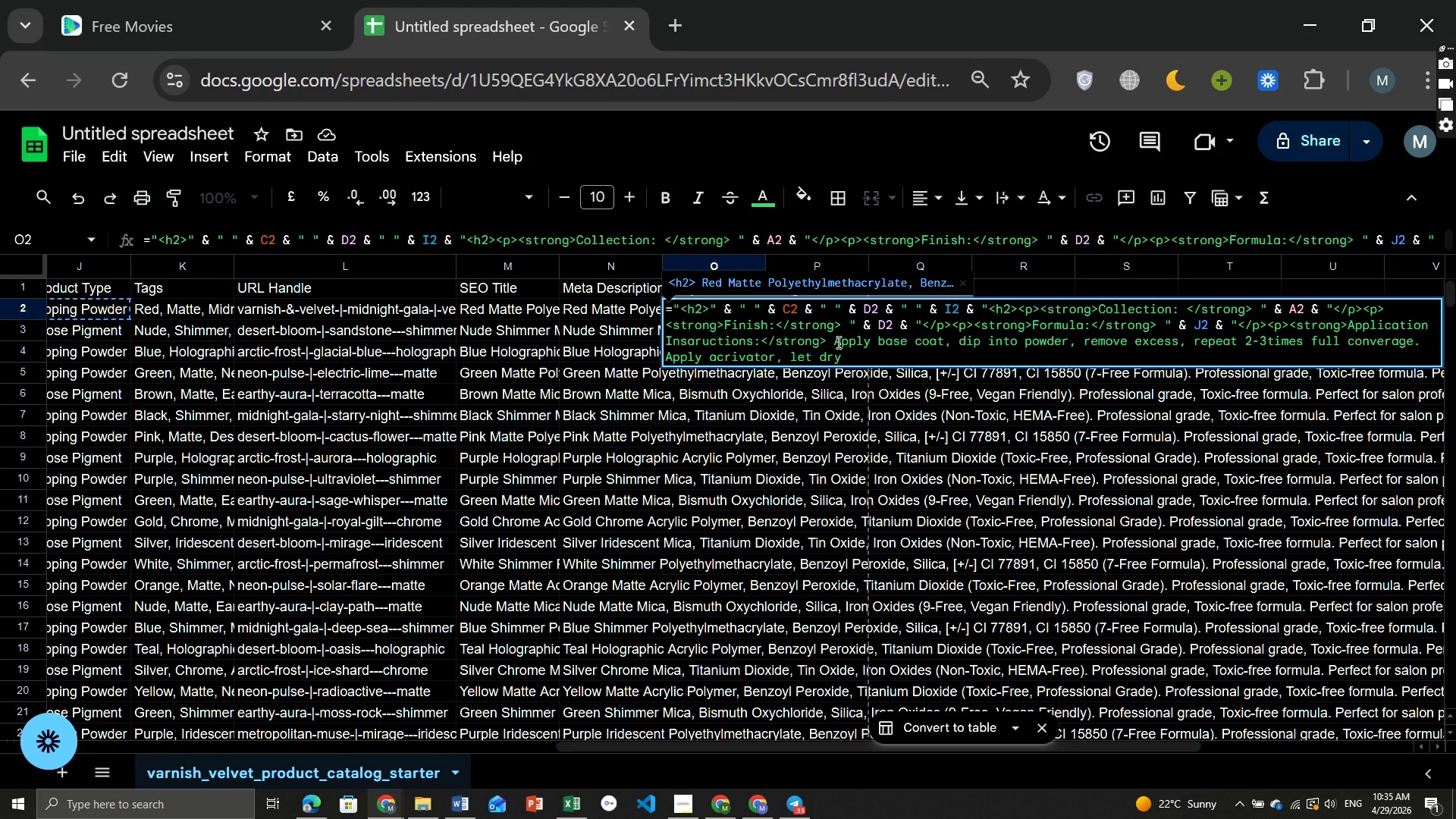 
wait(5.47)
 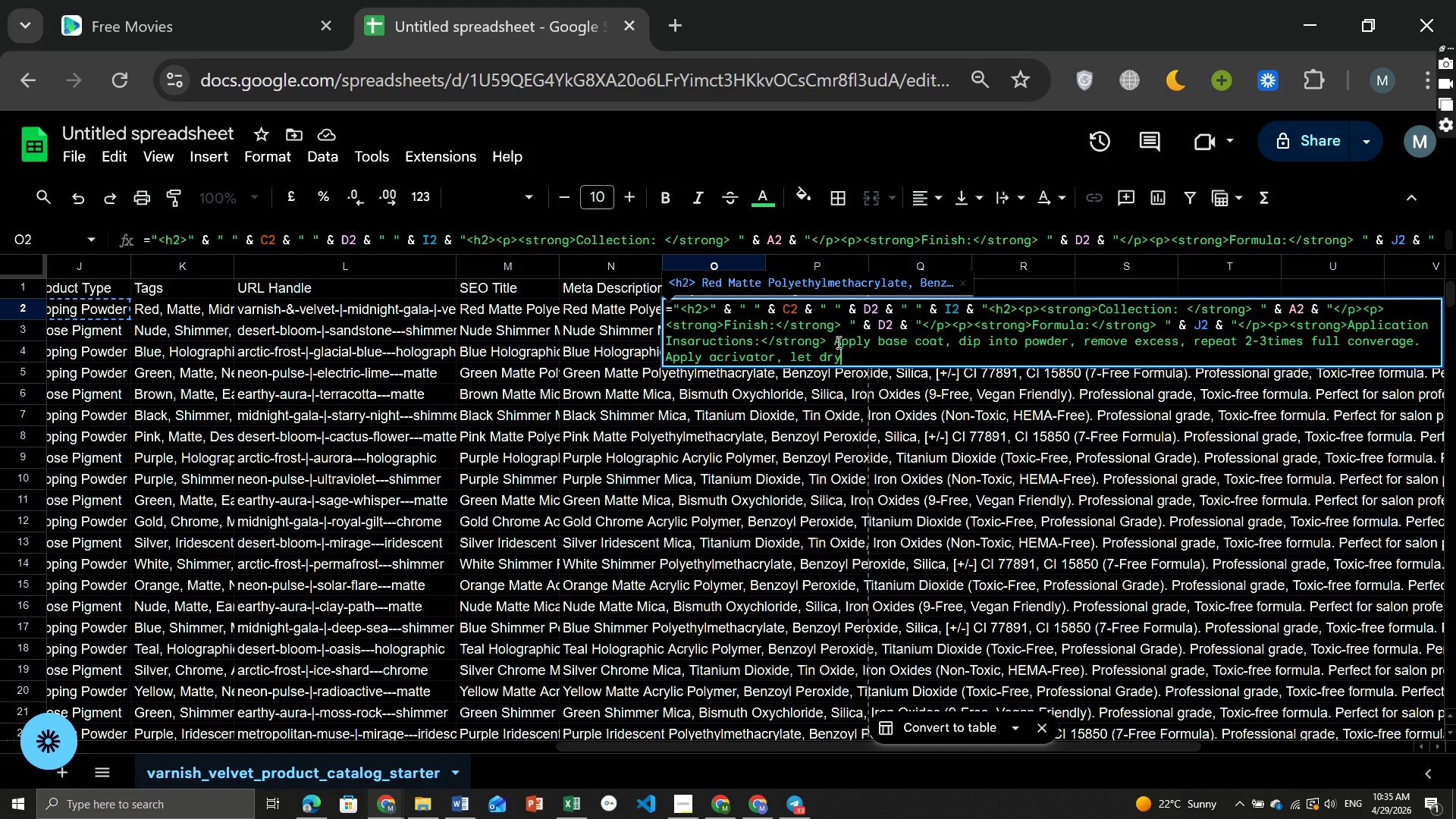 
type(, then buff and shappe)
 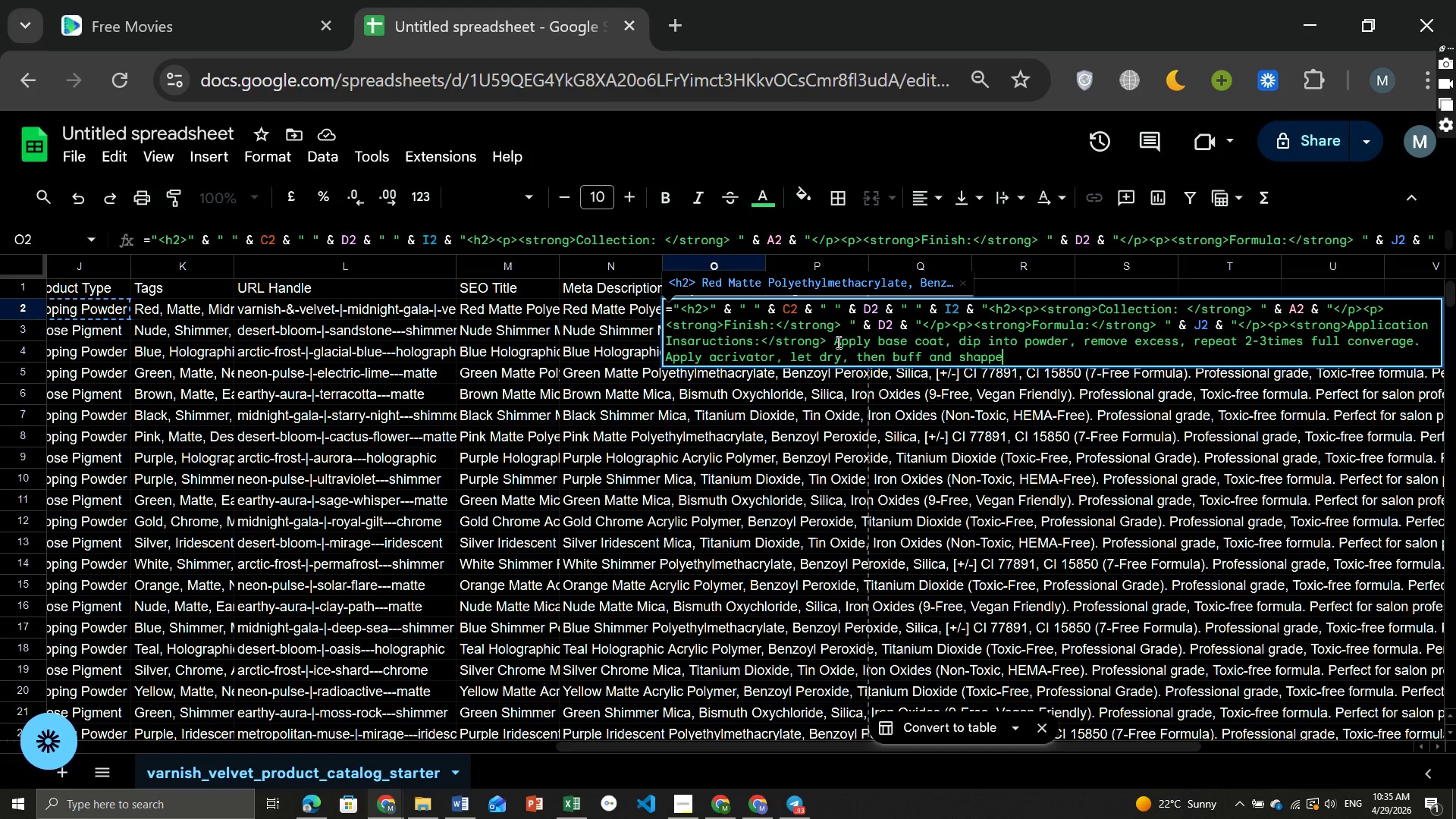 
type(. Seal with top coat for long-lasting wear. )
 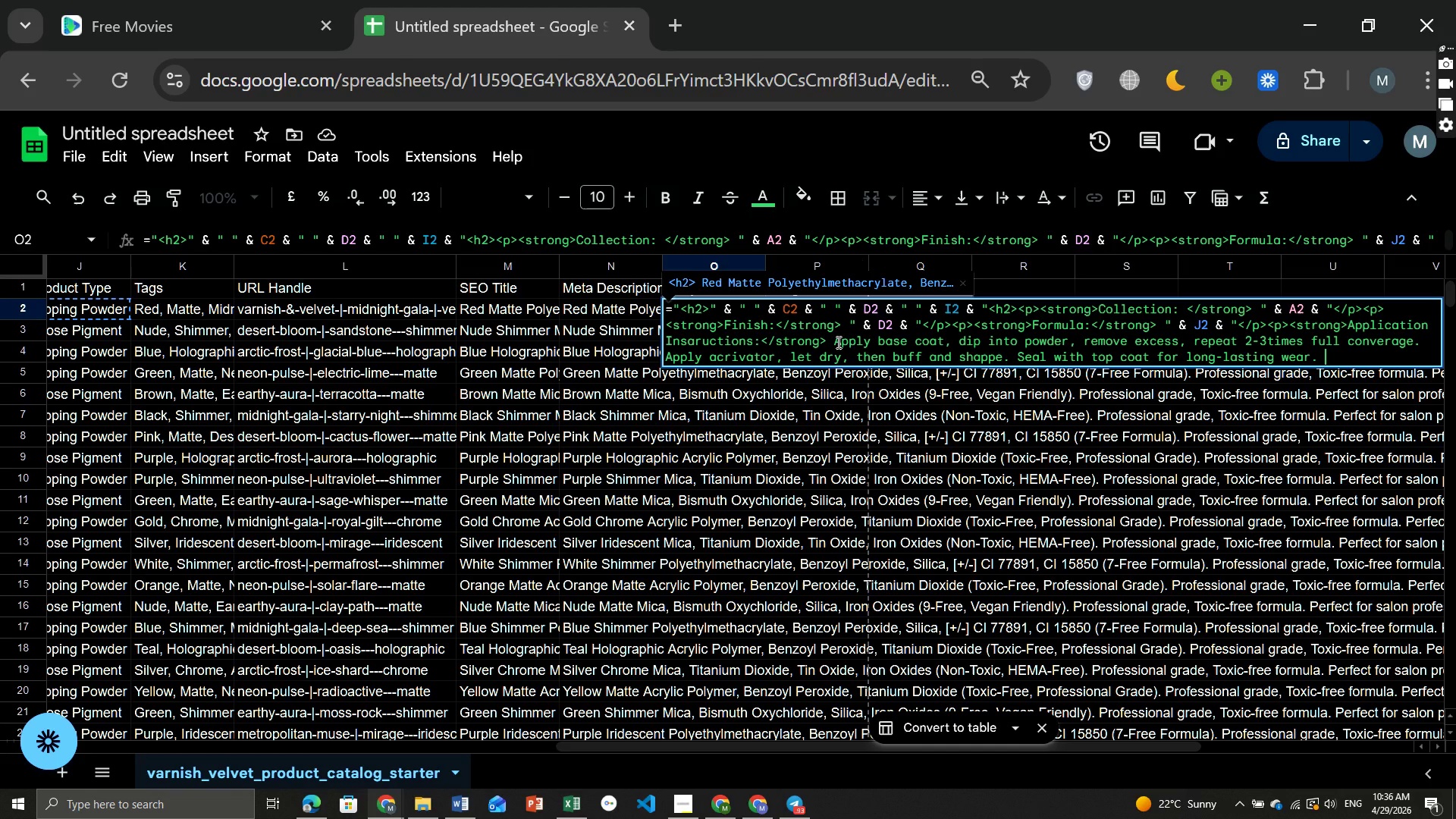 
key(Backspace)
 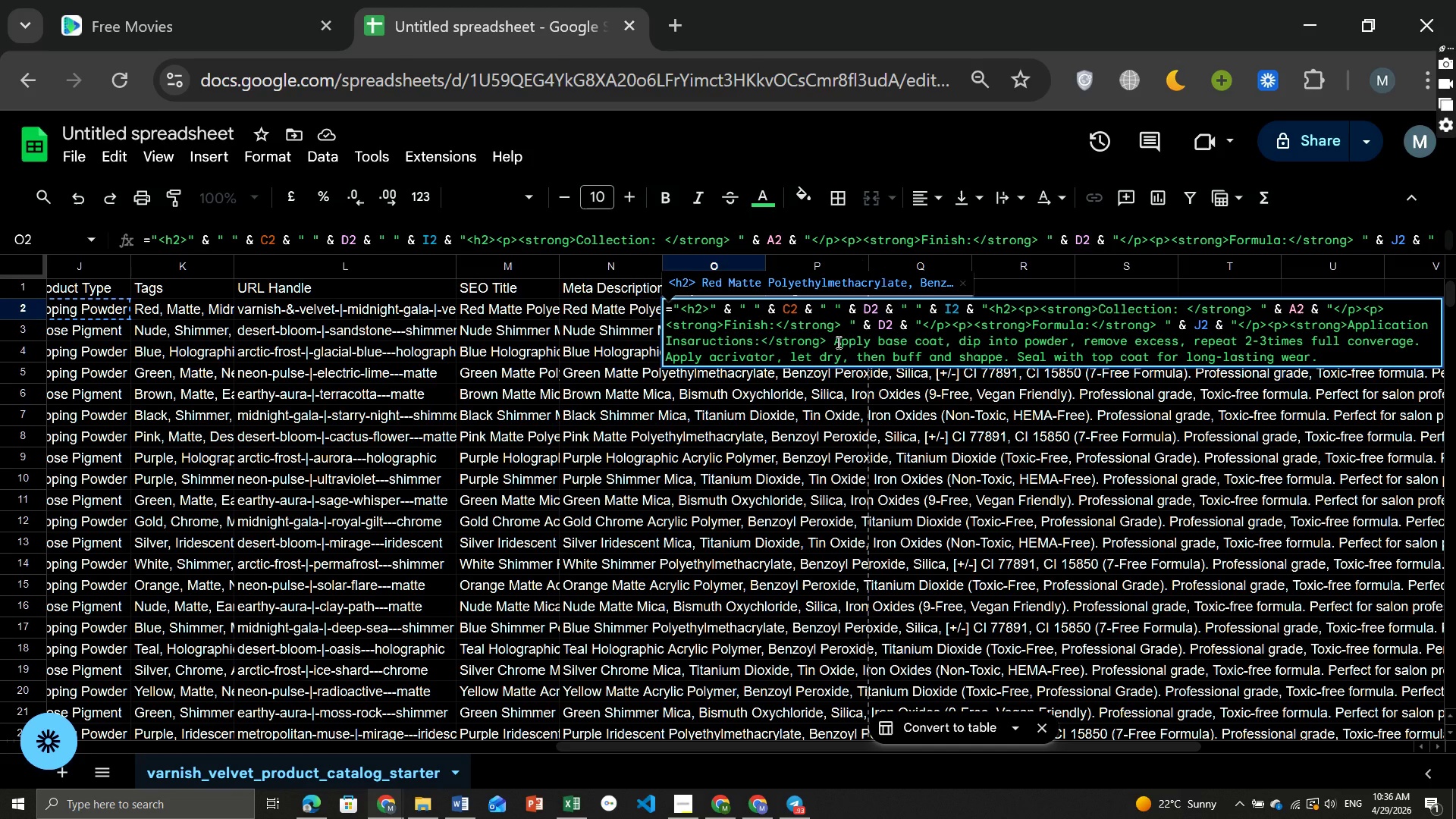 
key(Shift+Comma)
 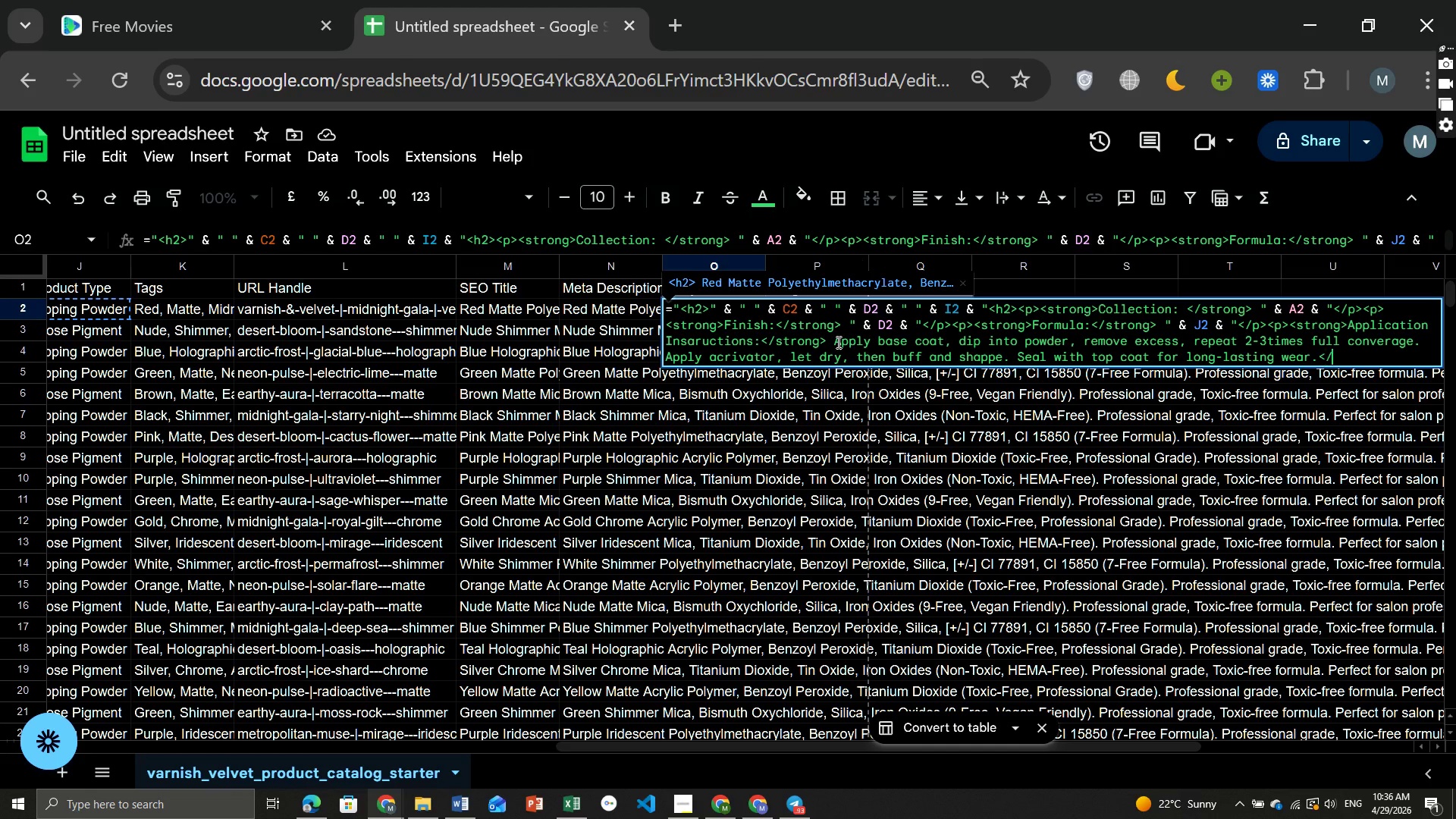 
key(Slash)
 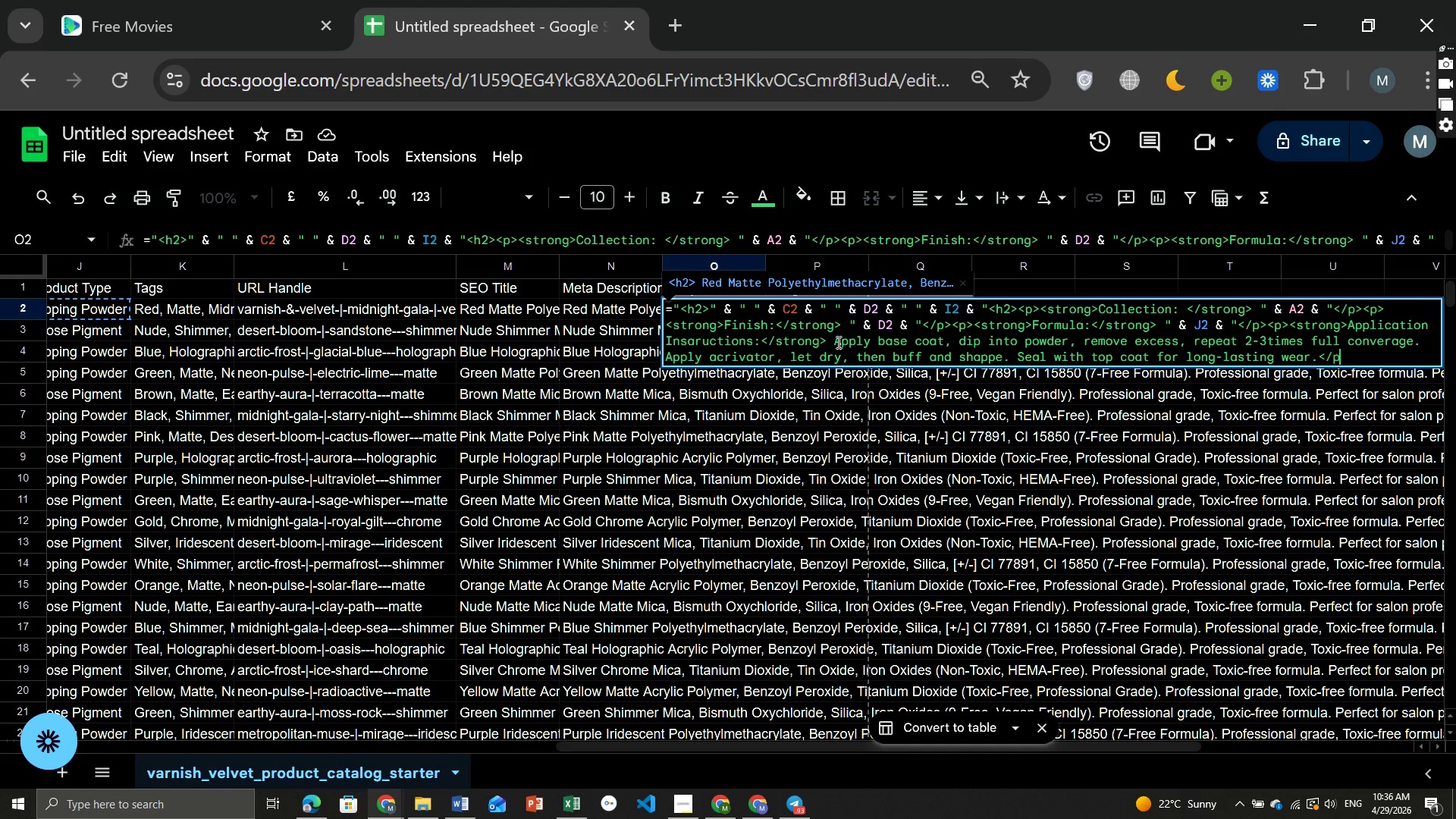 
key(P)
 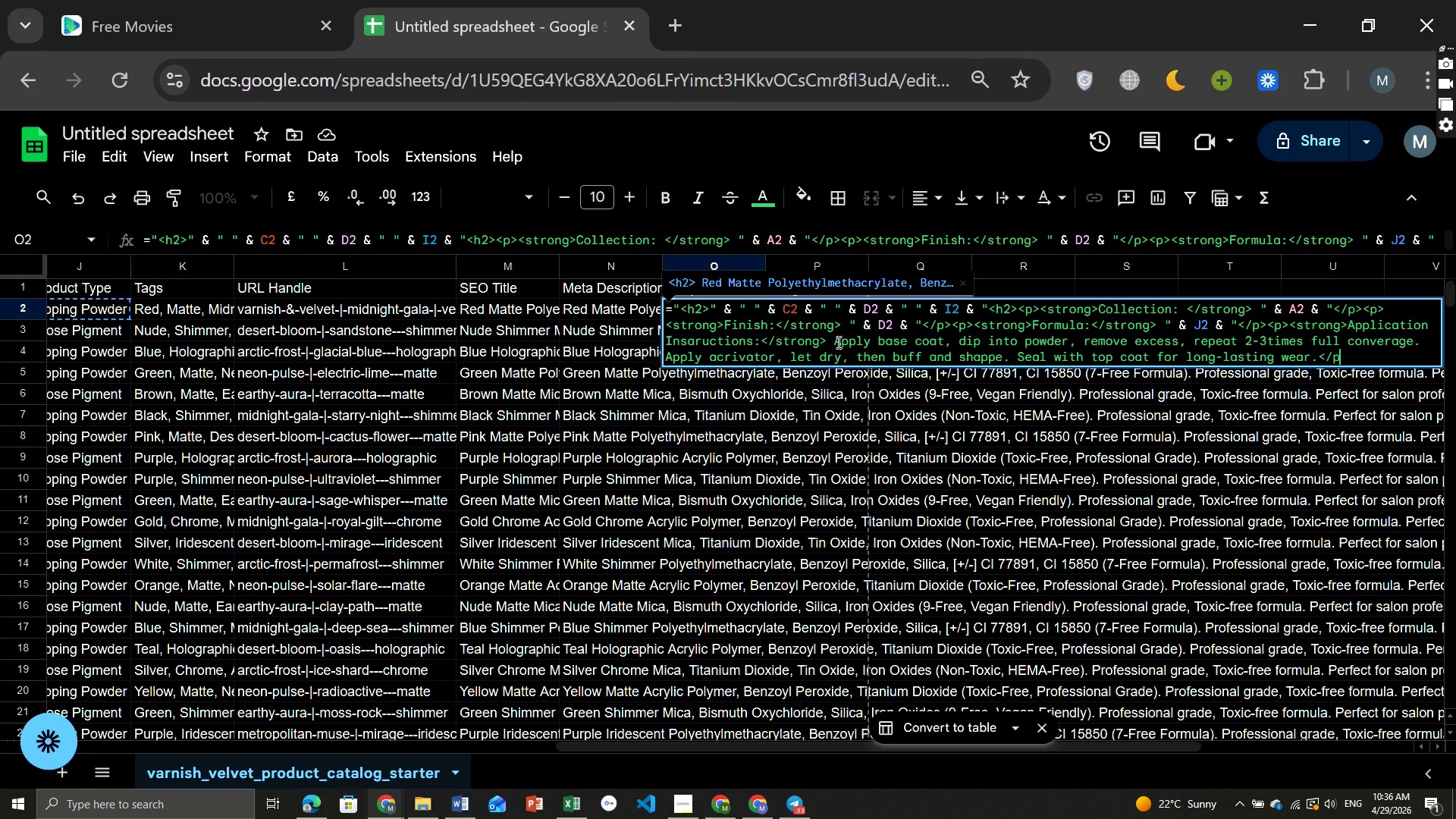 
key(Shift+Period)
 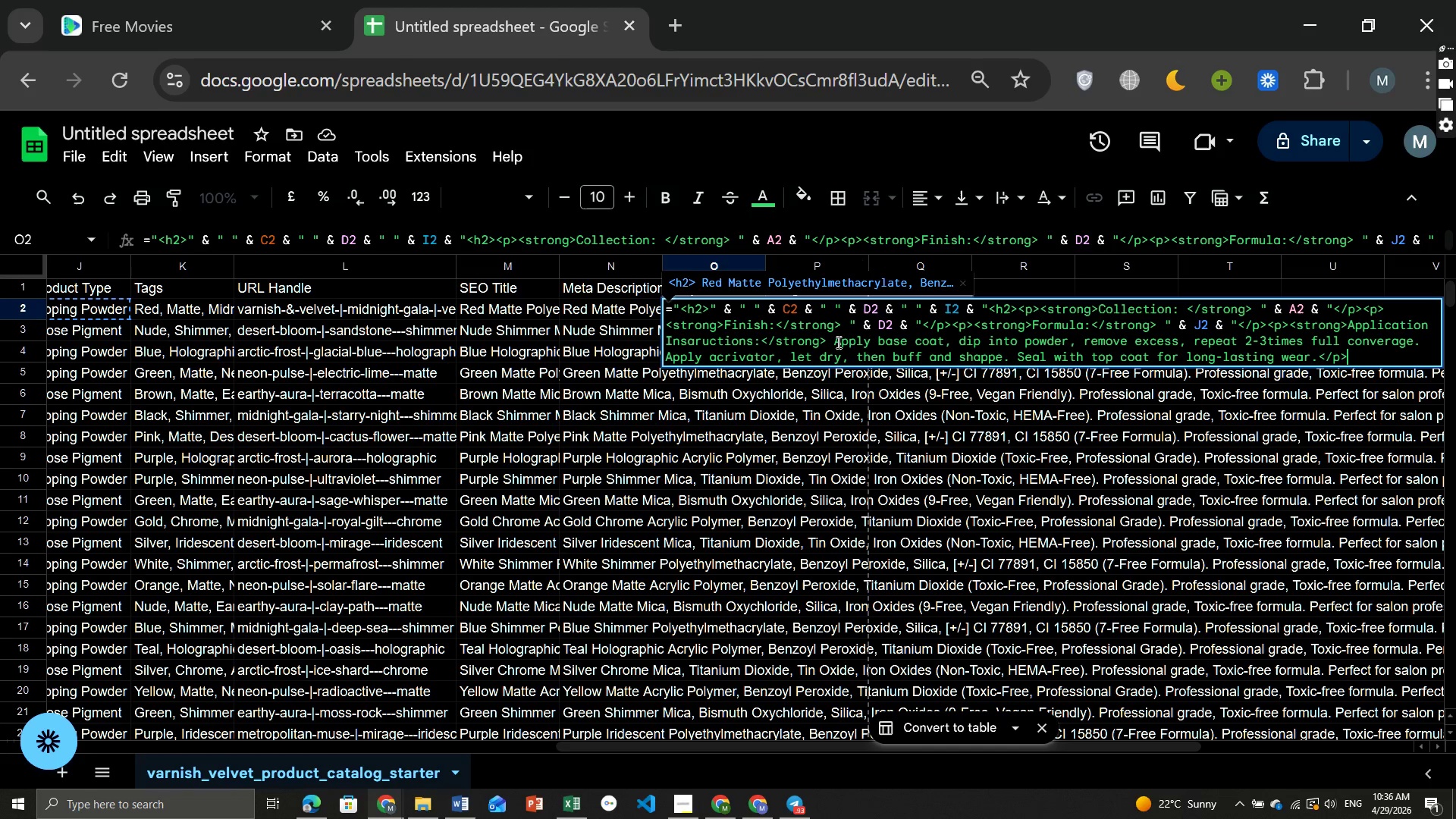 
wait(13.88)
 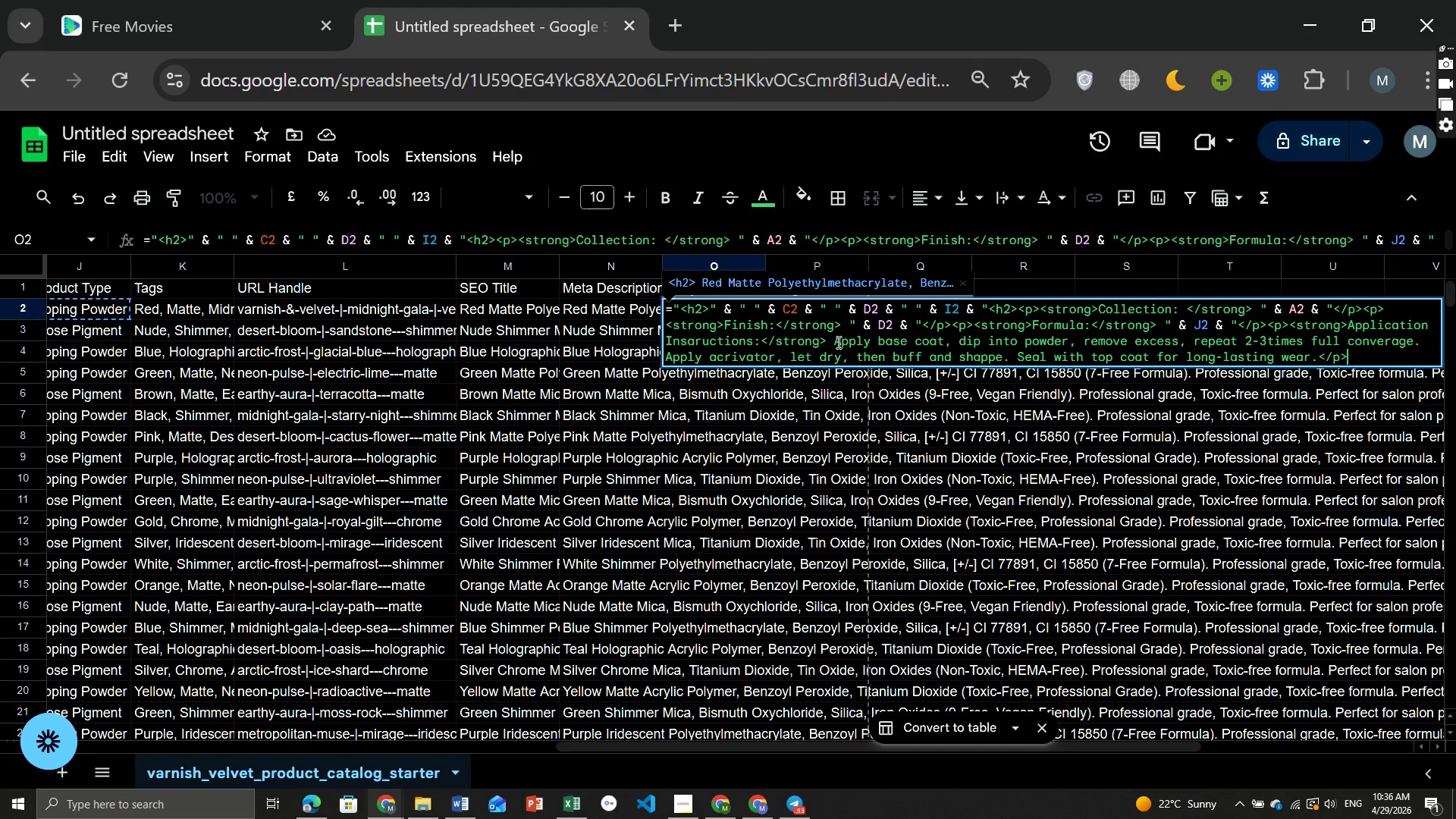 
type(<p><strong>)
 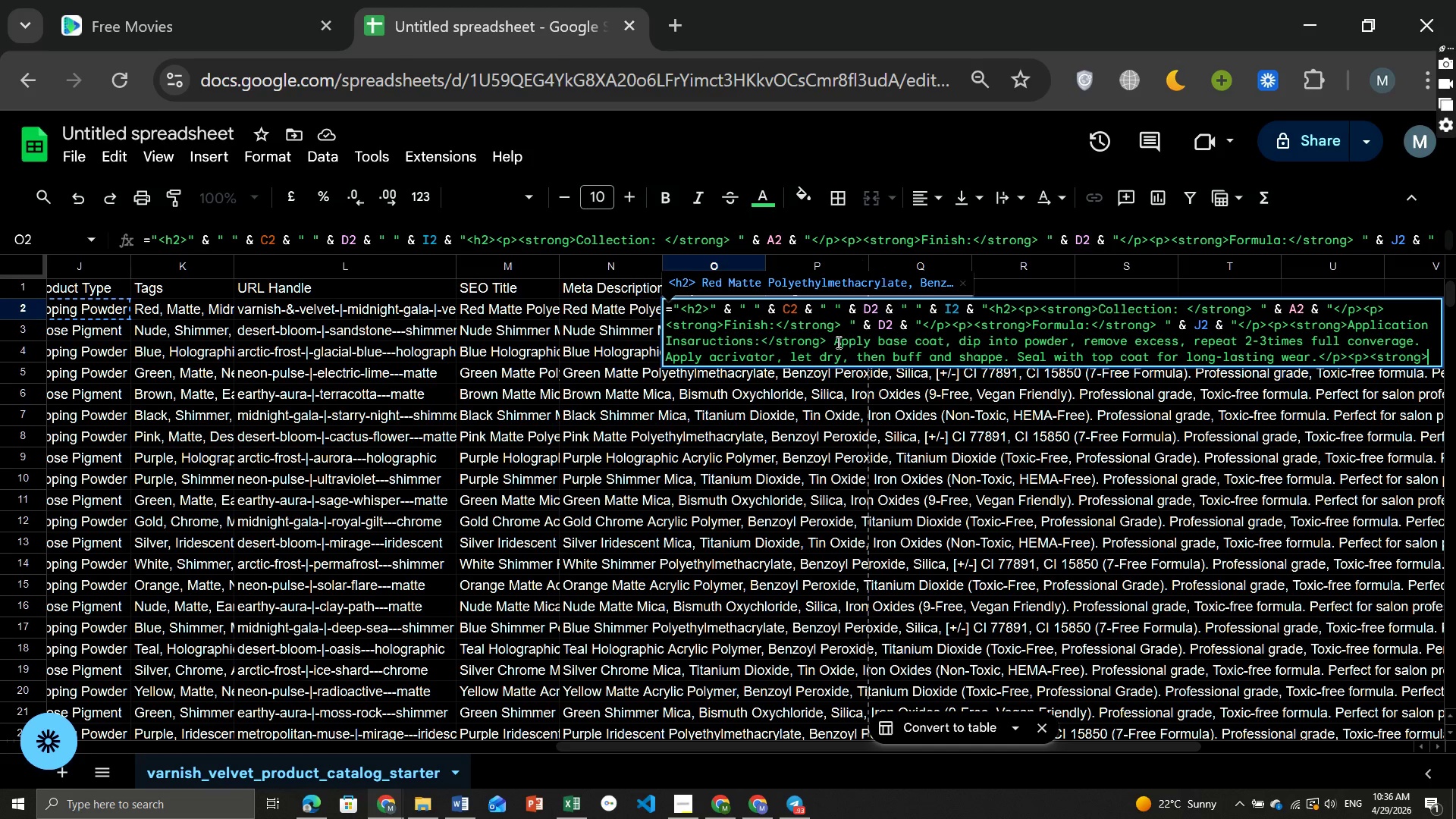 
type(Health)
 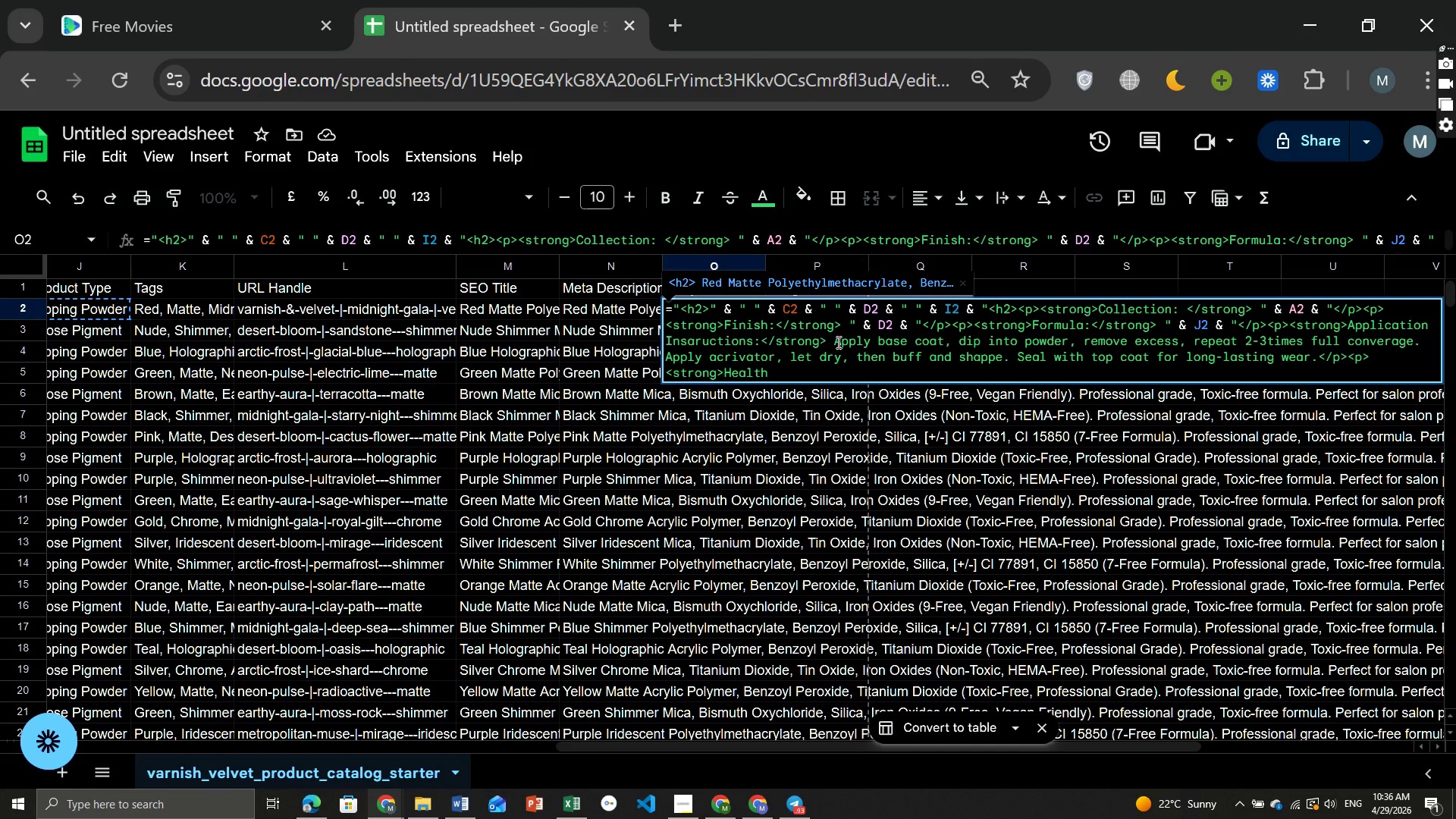 
type( & Safety:)
 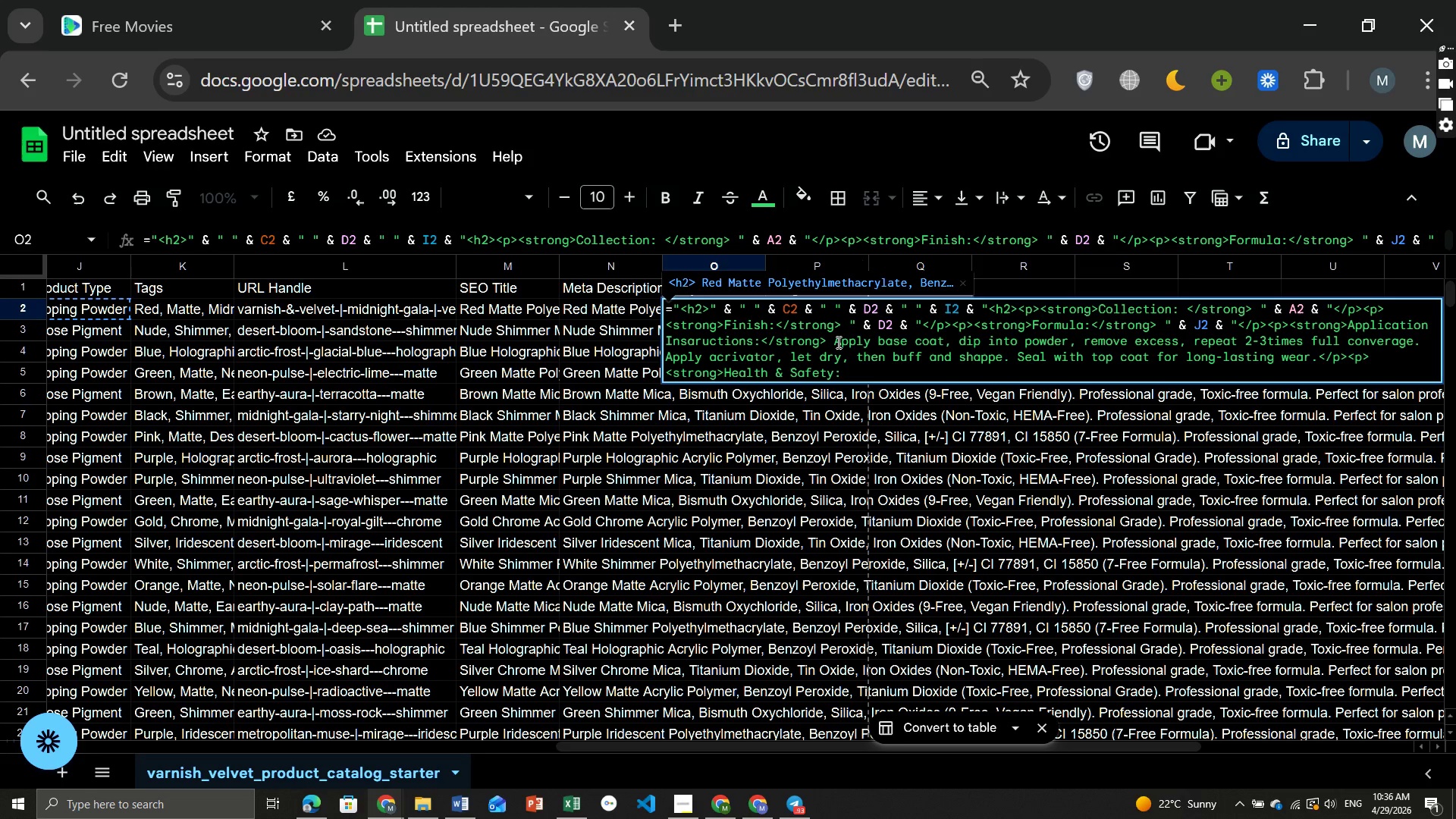 
type(</strong> This )
 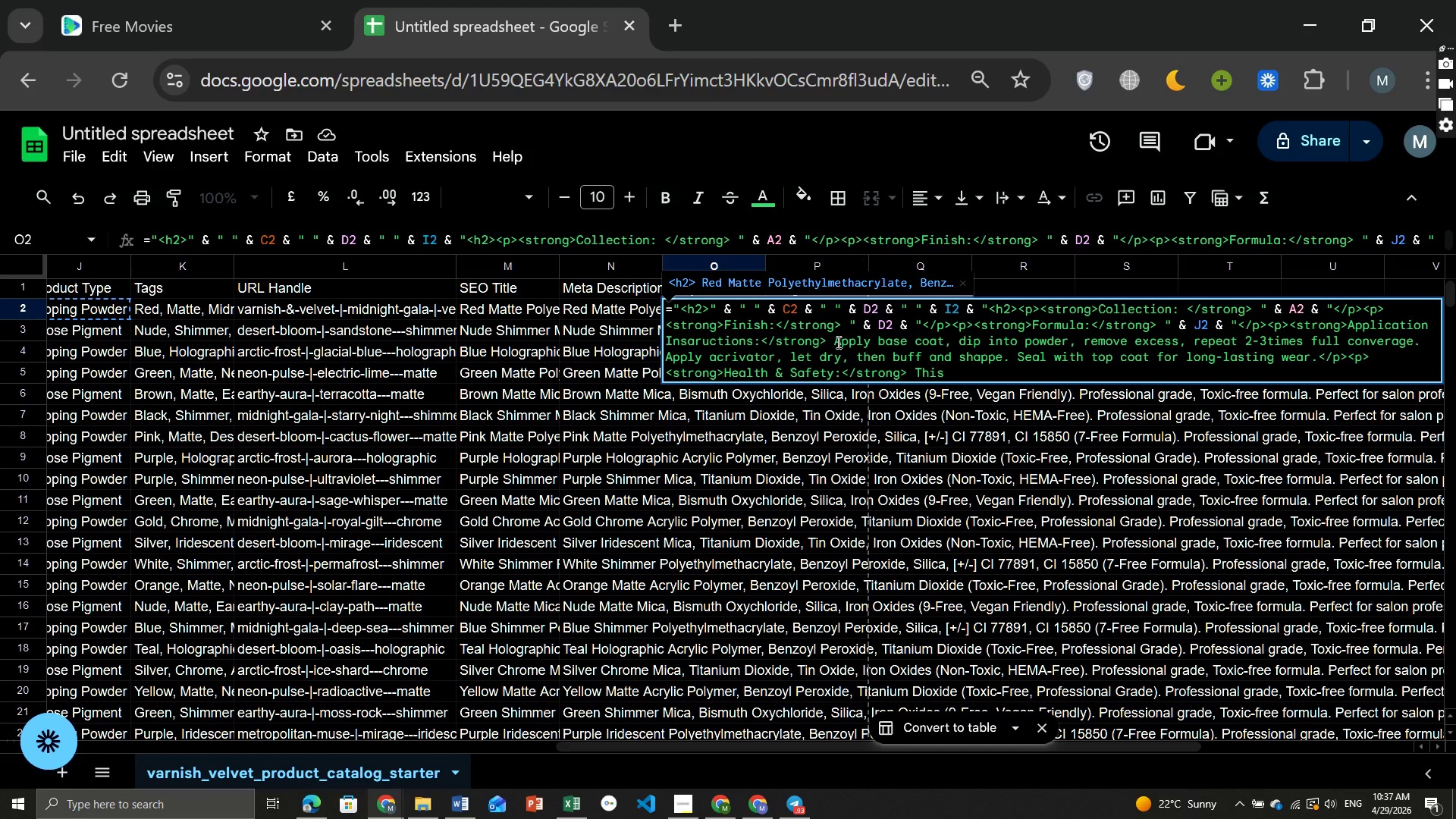 
type(professional-grade product if form)
 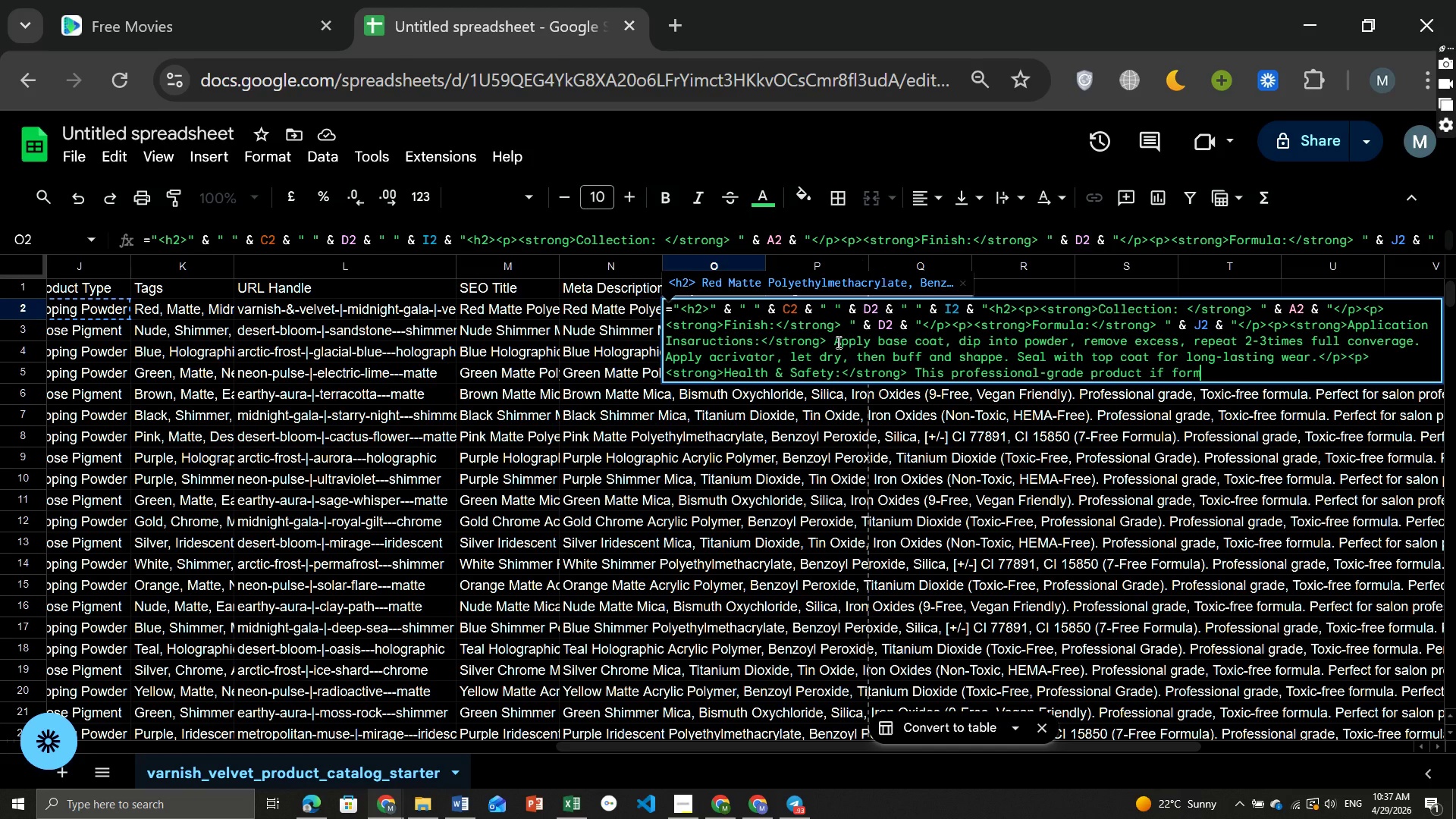 
type(ilated without harsh )
 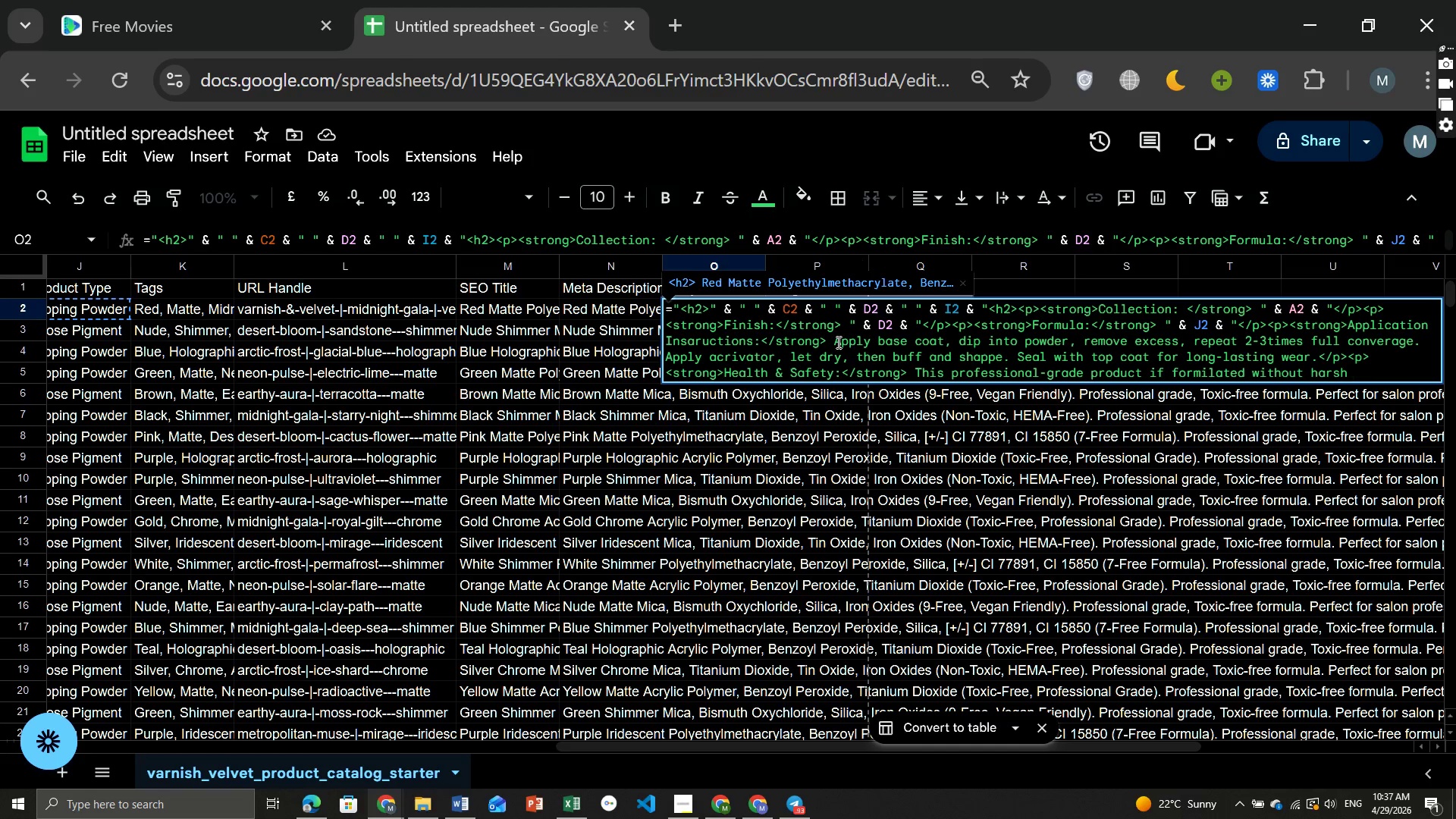 
type(chemicals)
 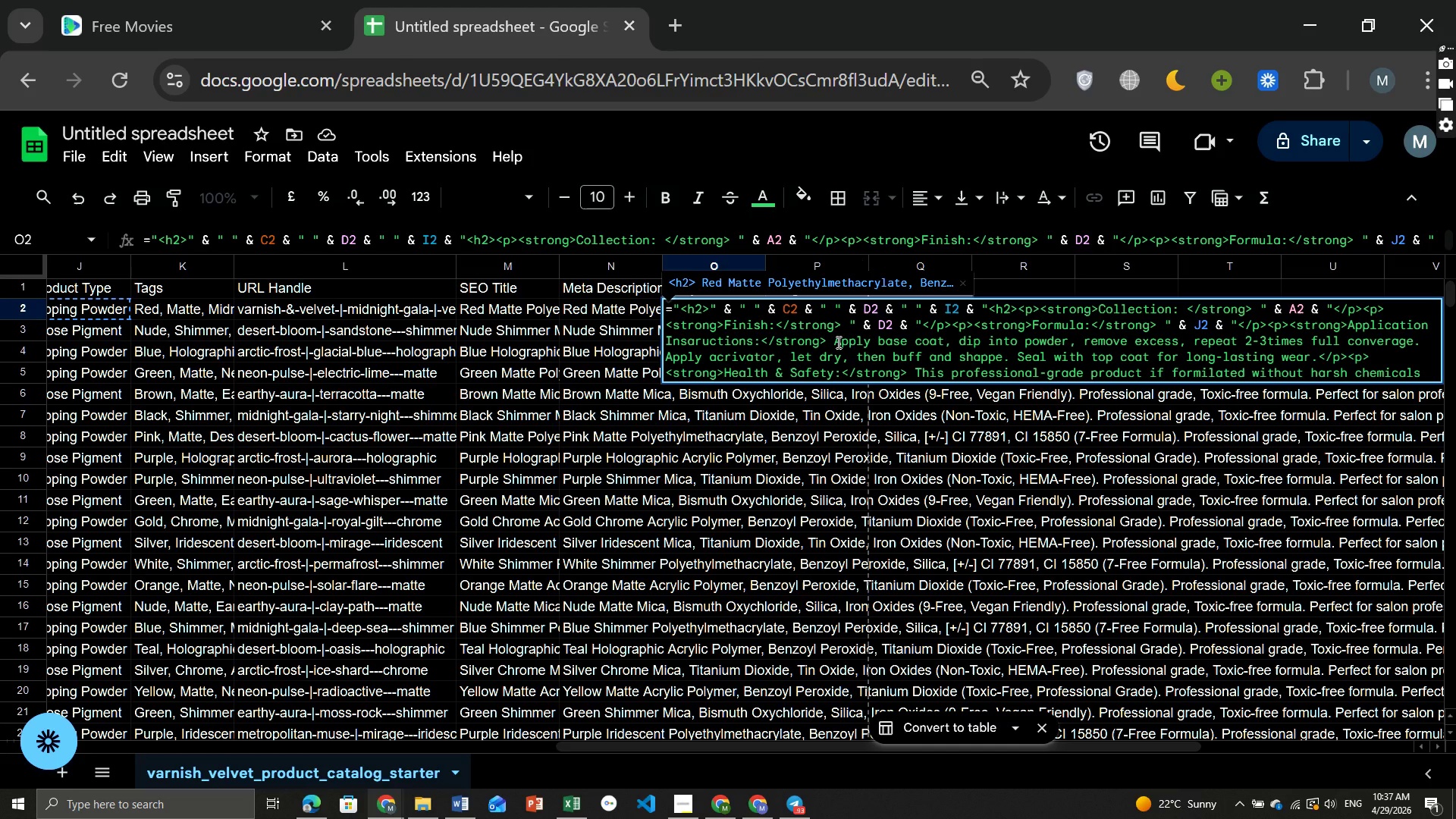 
wait(6.67)
 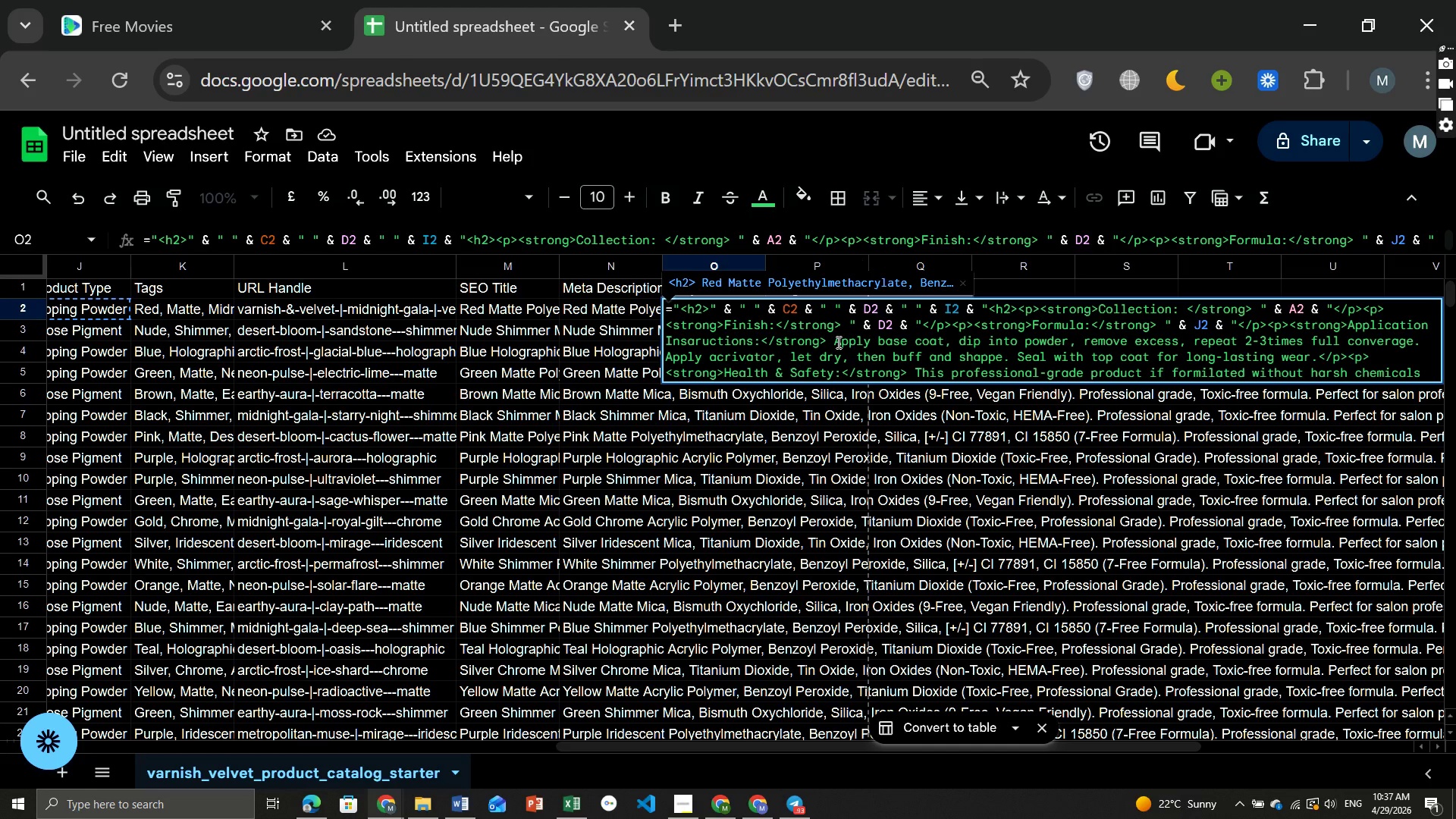 
type(. Suitable for )
 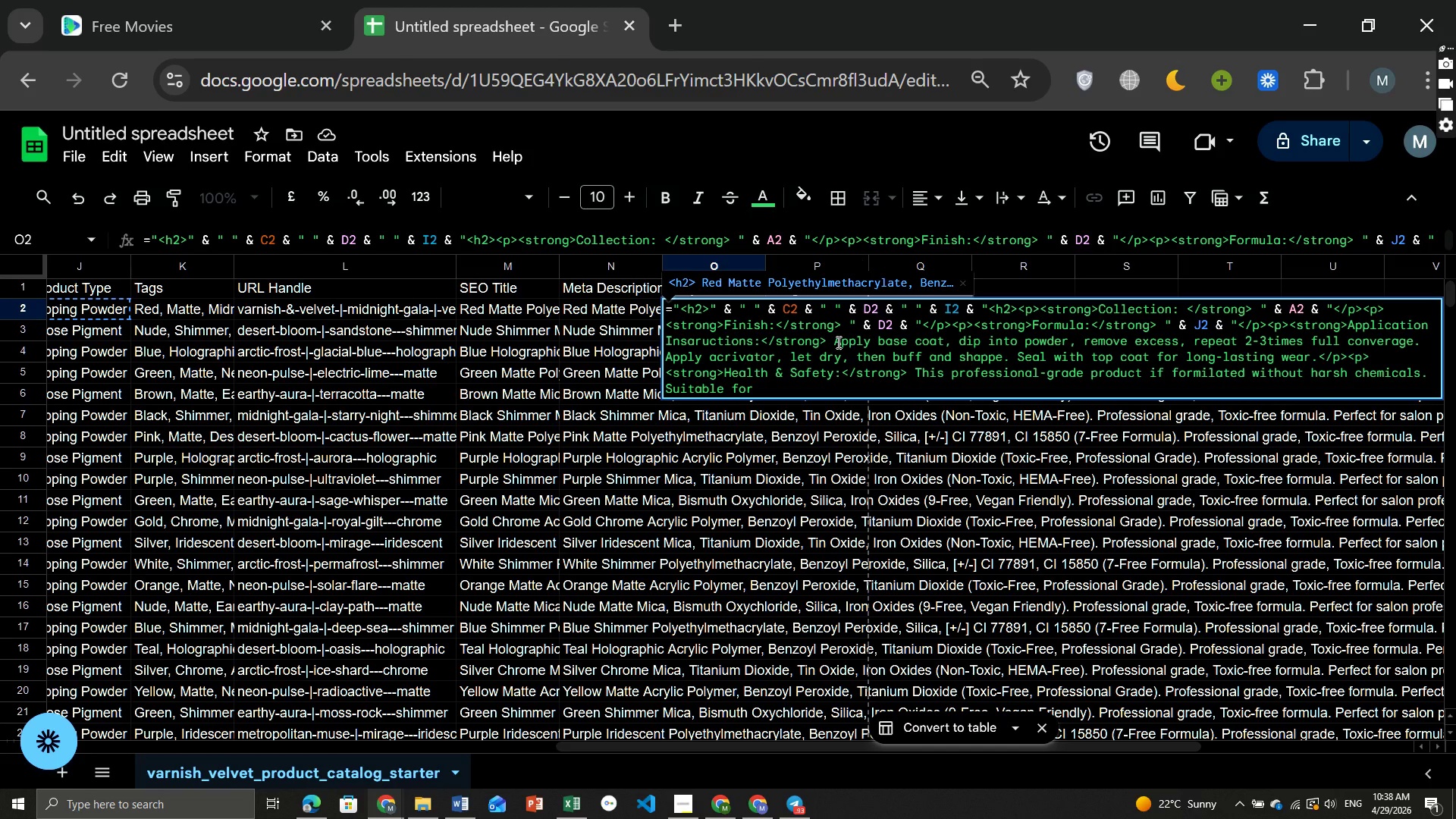 
type(salon use.)
 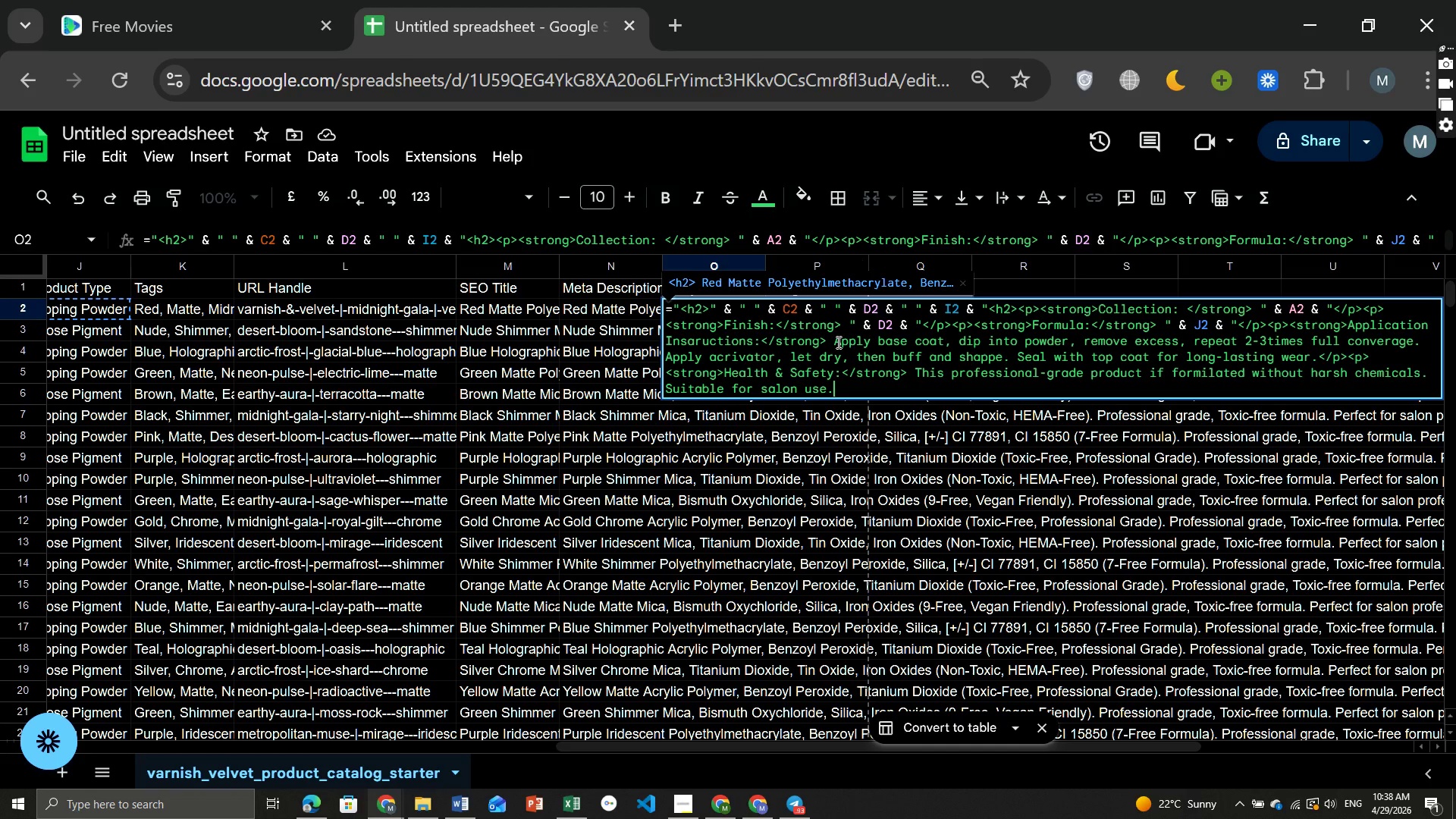 
wait(5.91)
 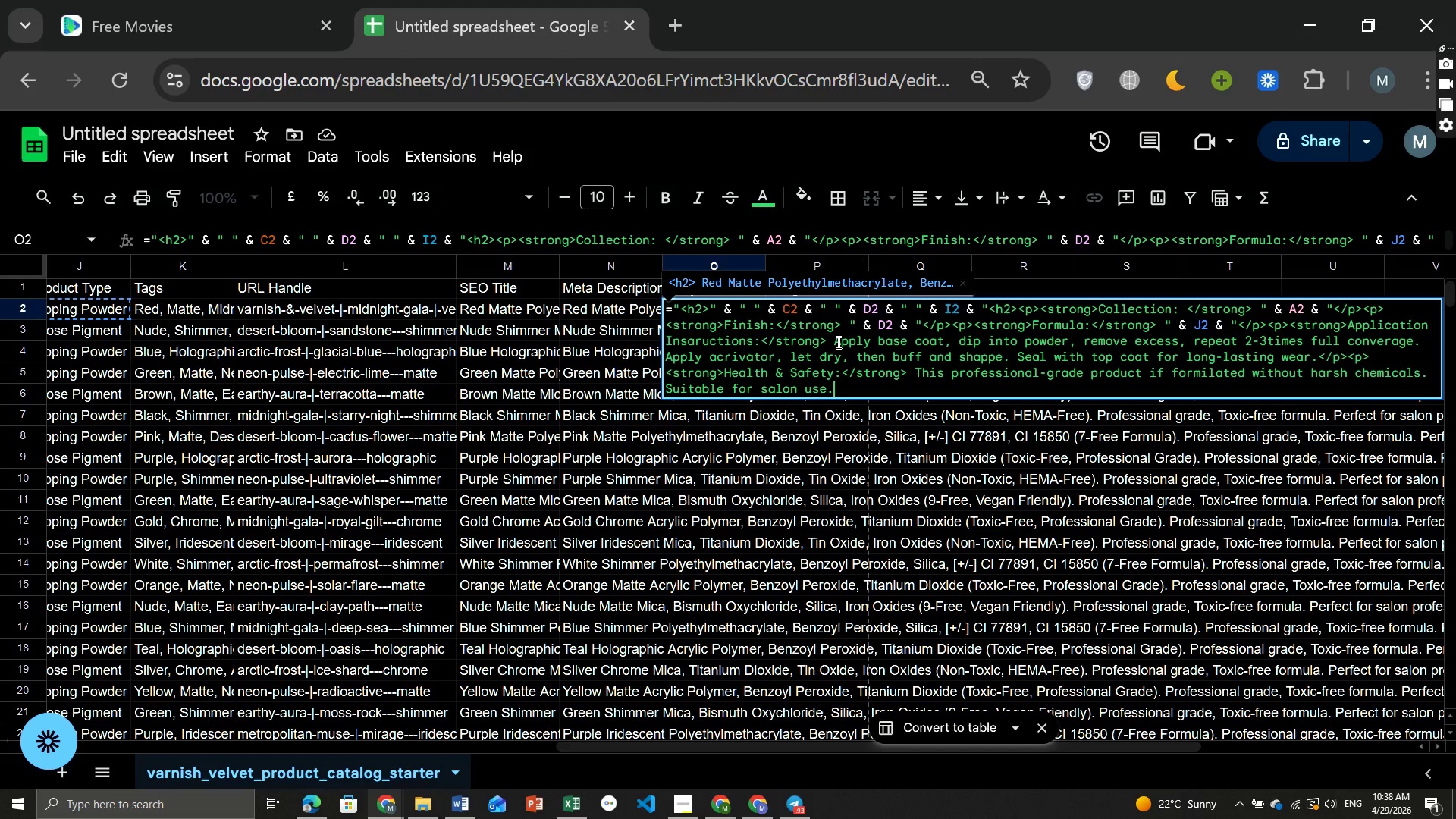 
type(</p><p><em>)
 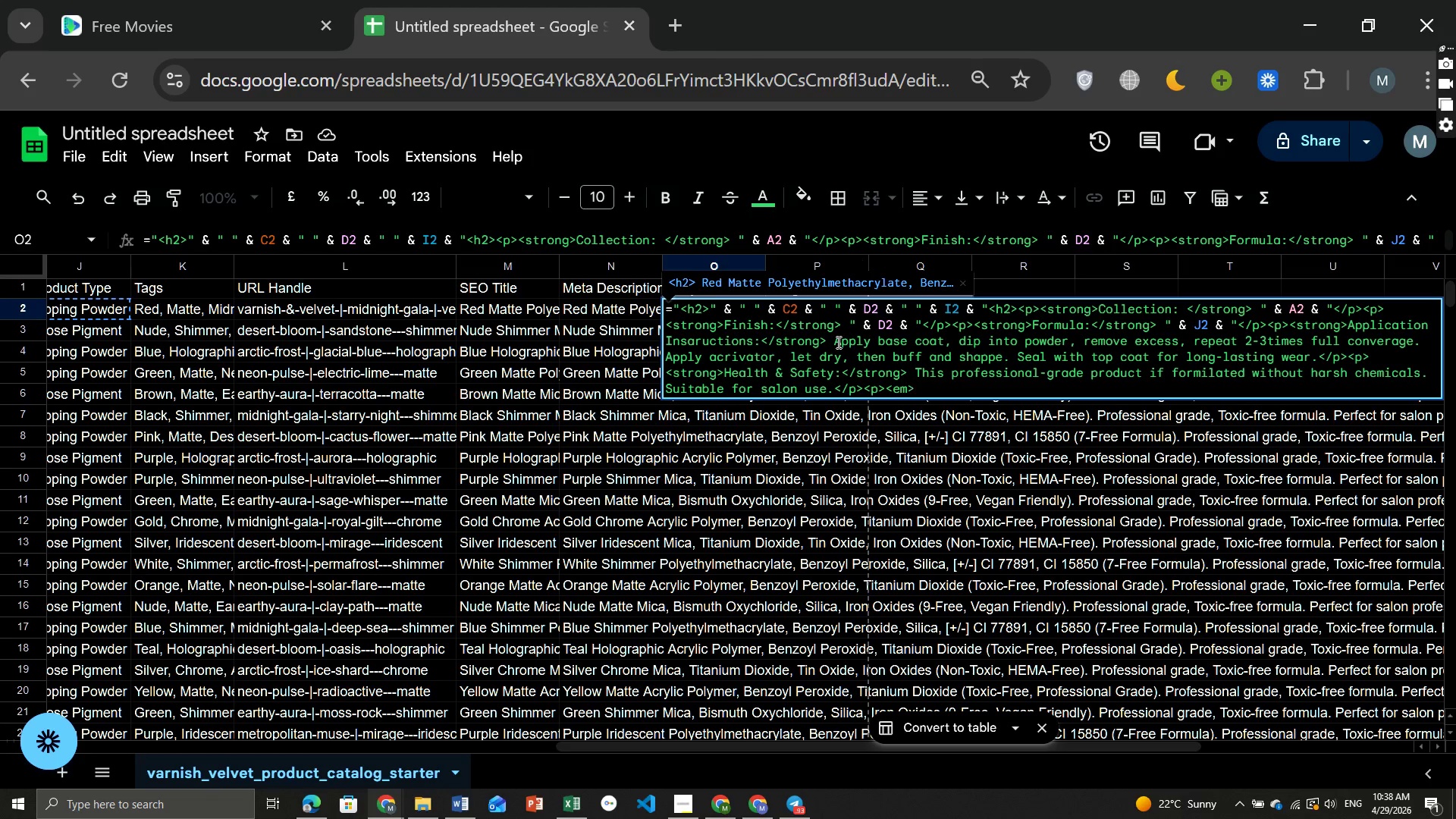 
wait(5.22)
 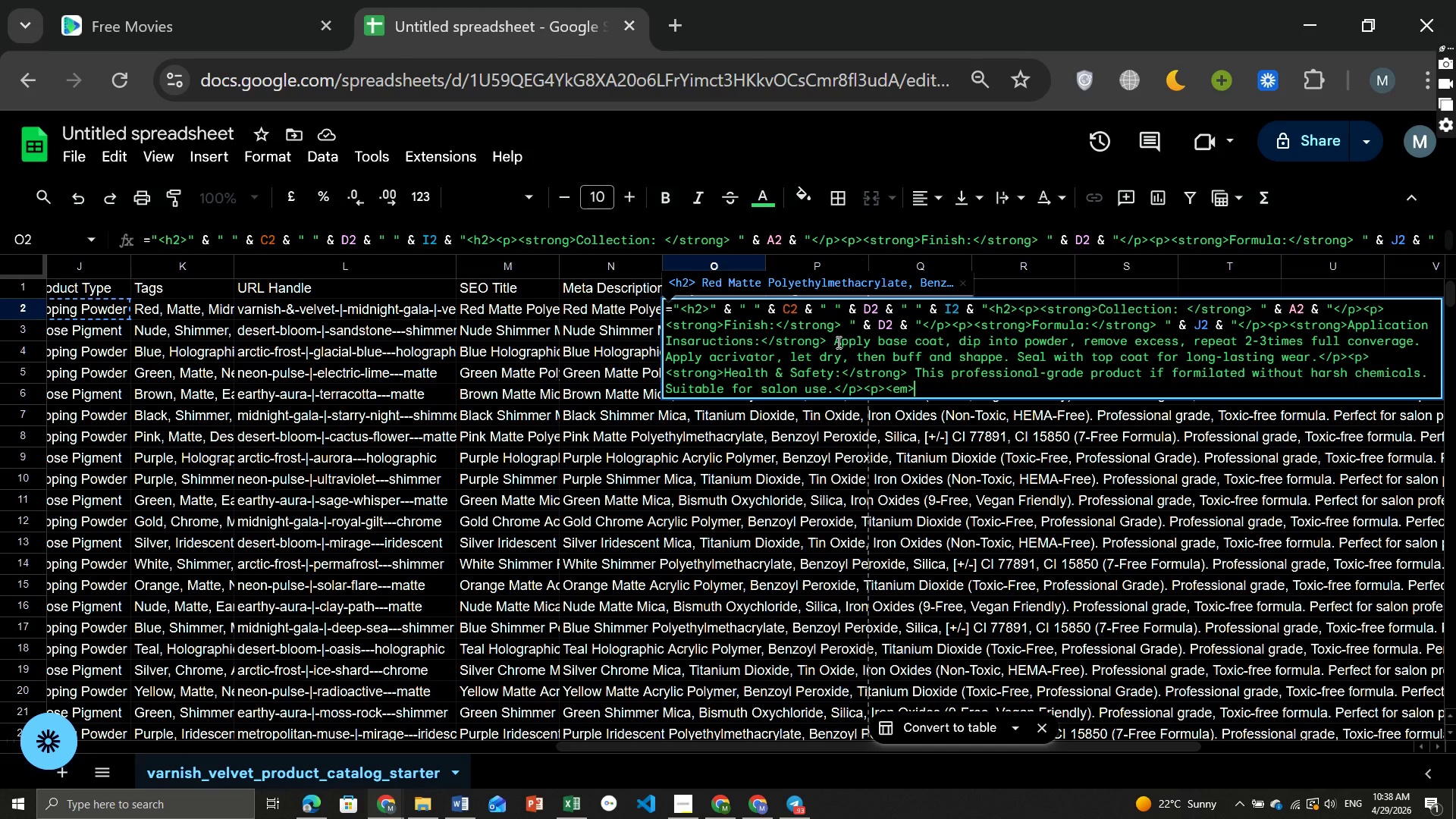 
left_click([1427, 690])
 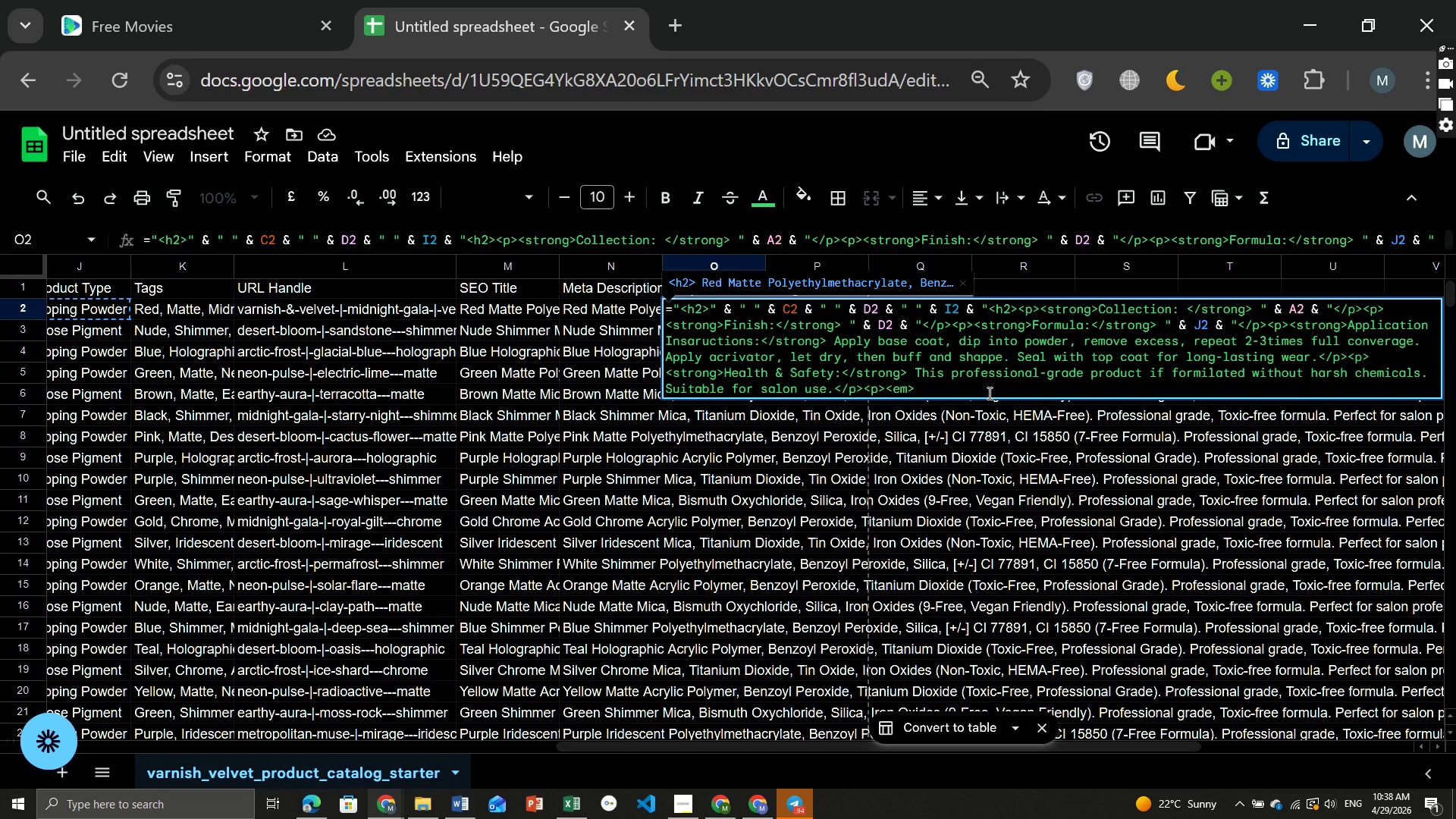 
wait(5.53)
 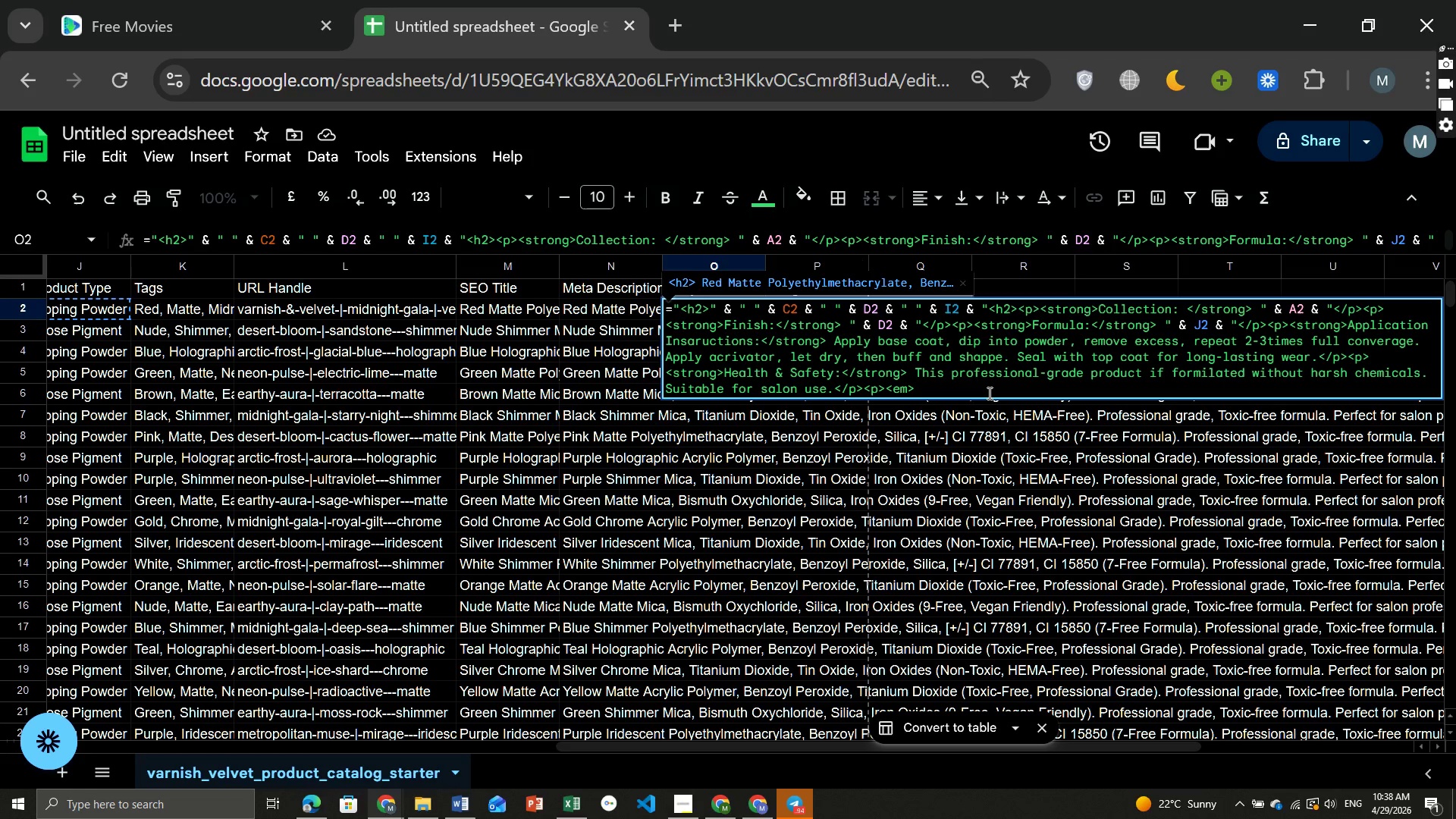 
type(Professional tip:)
 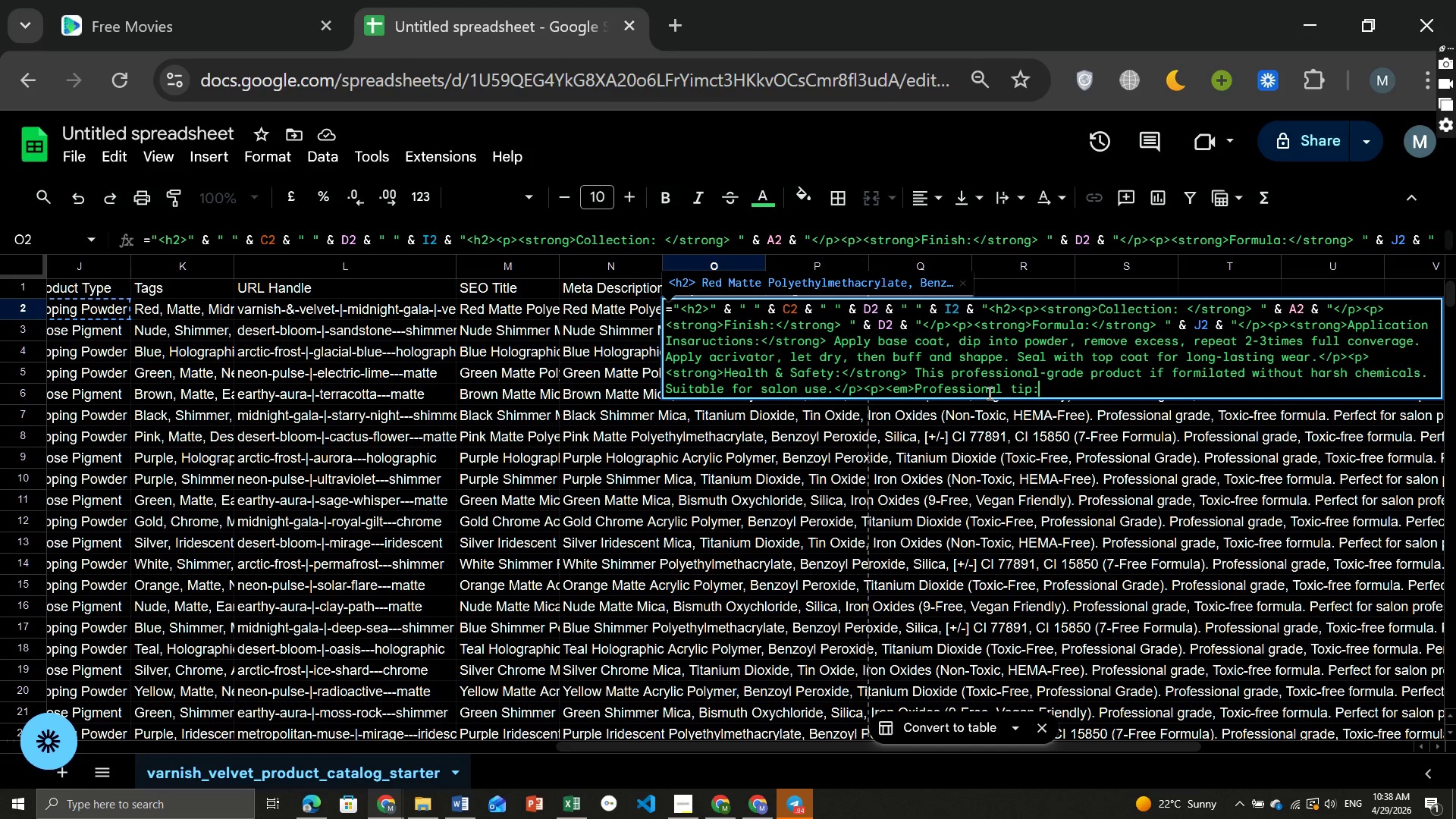 
type(</em> For best results with )
 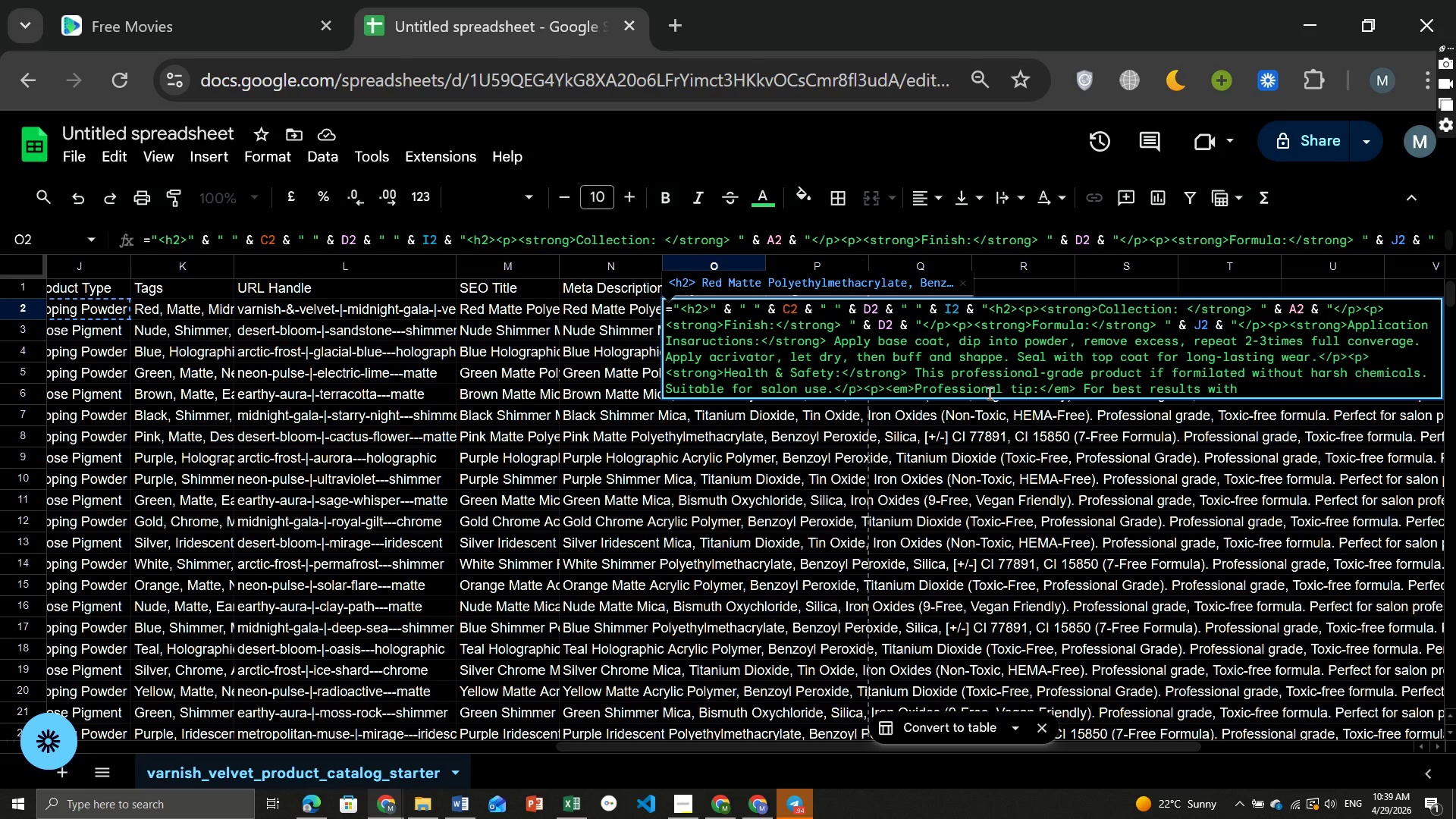 
type(" & D2 & ")
 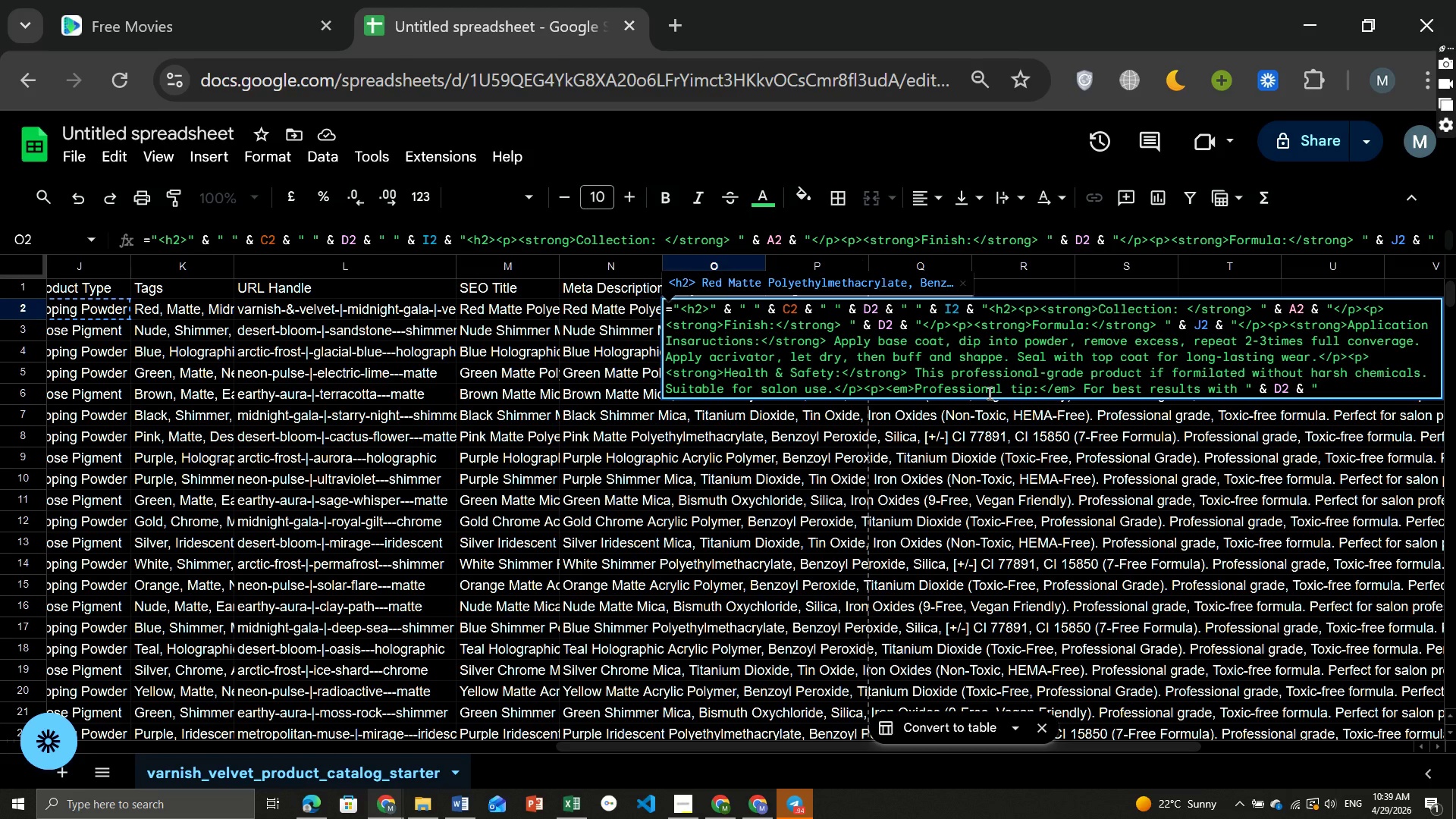 
type( finish, apply thin, even layers.</p>)
 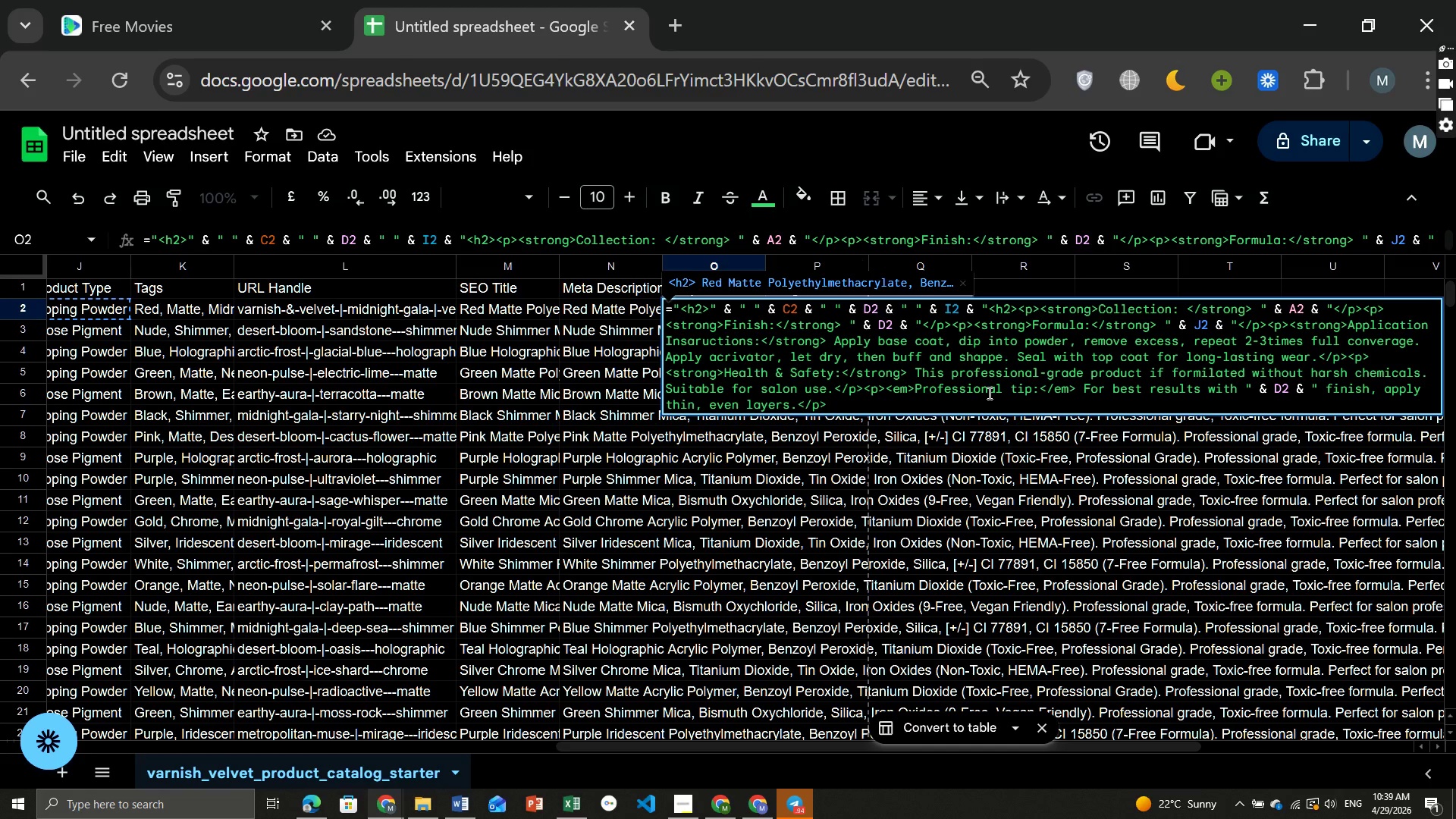 
key(Shift+Quote)
 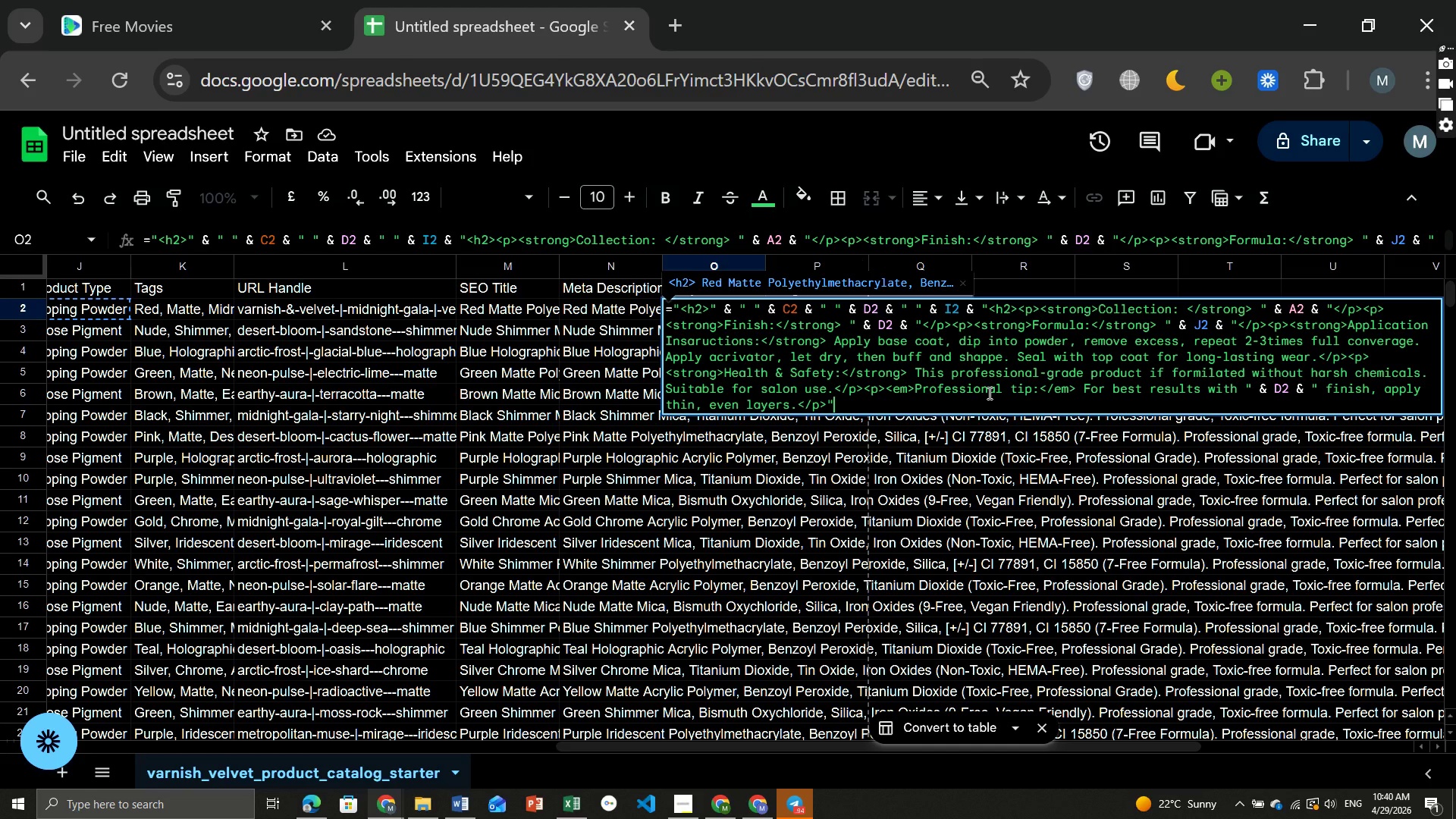 
key(Enter)
 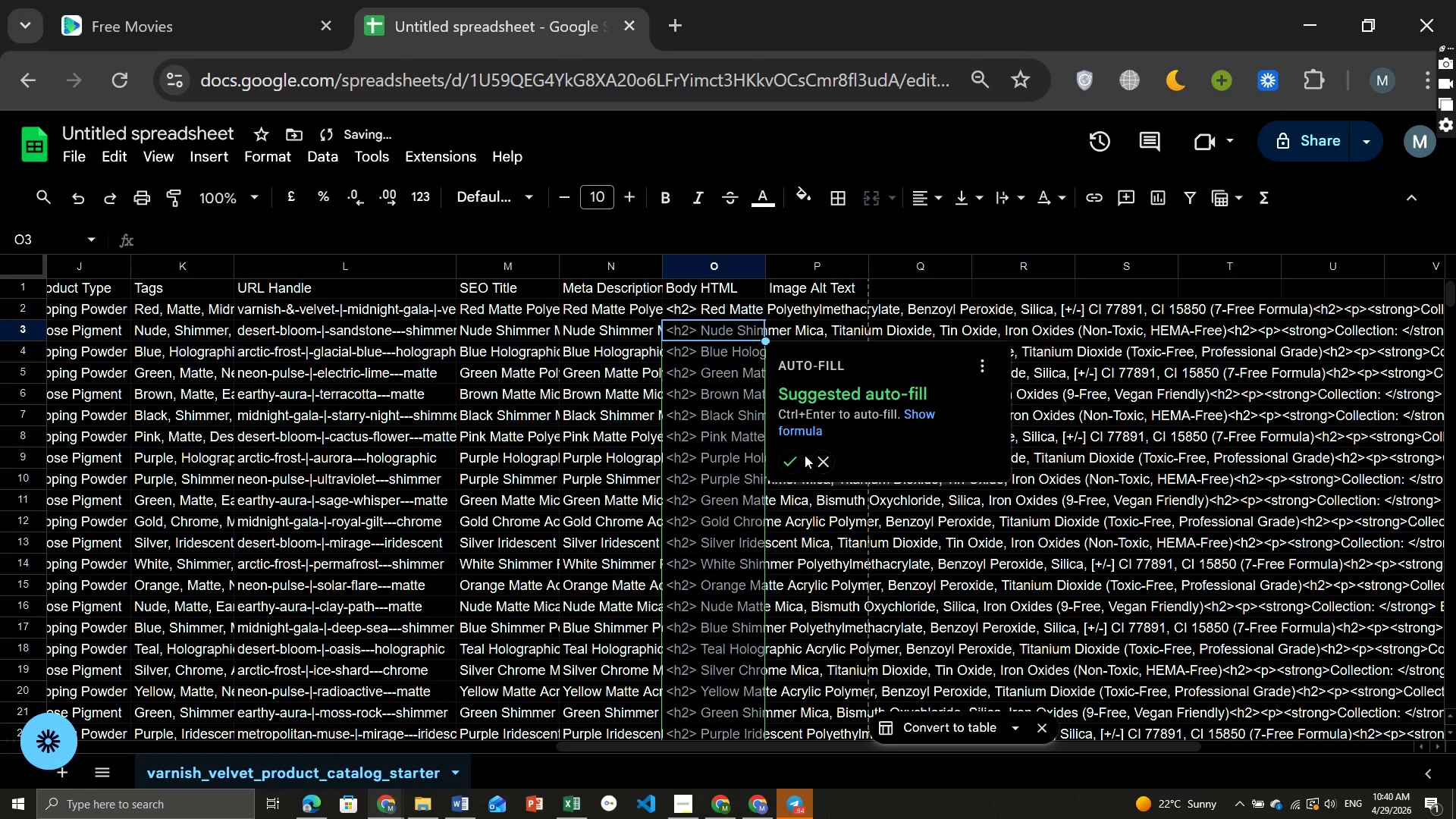 
left_click([788, 463])
 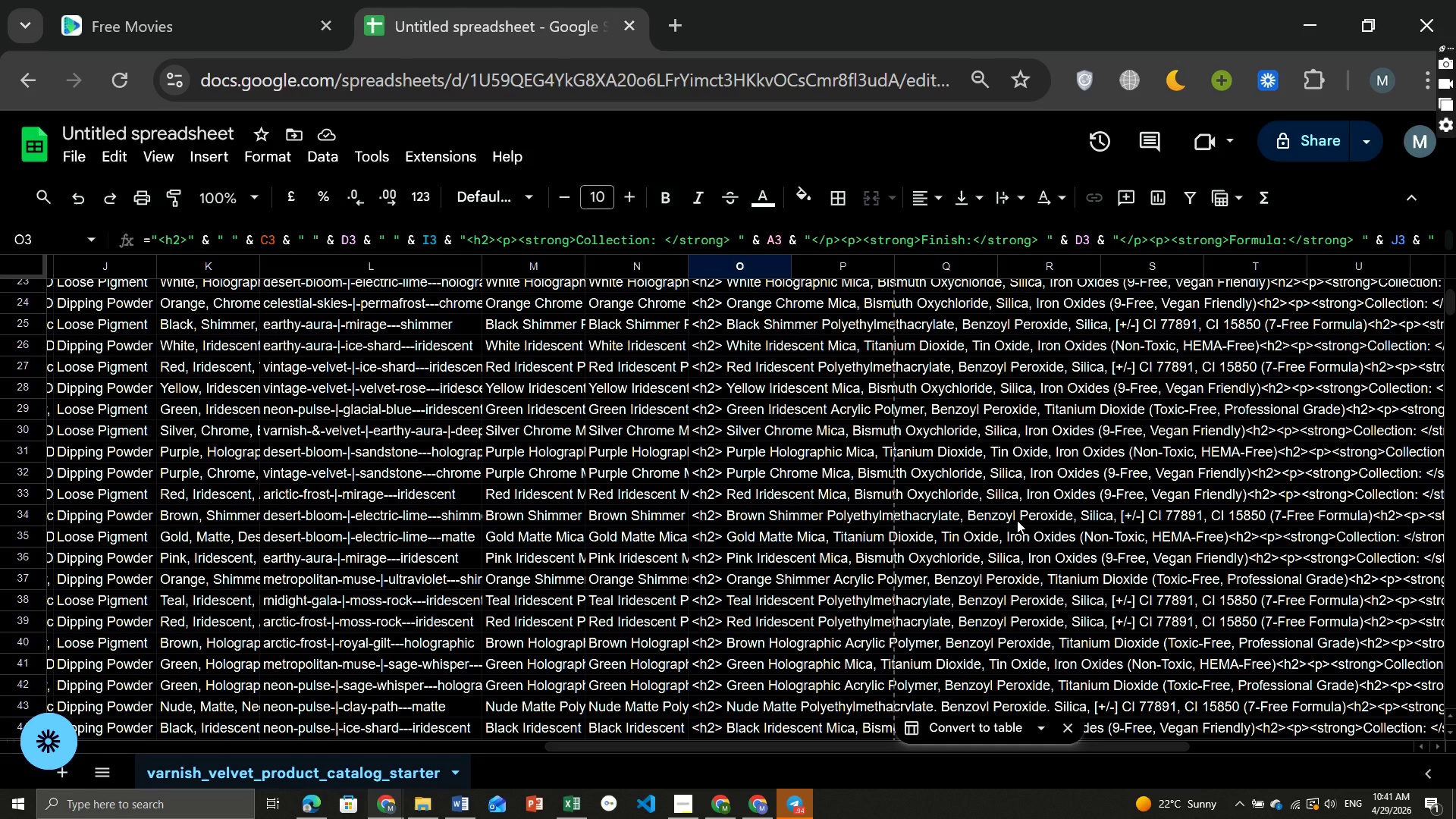 
wait(91.56)
 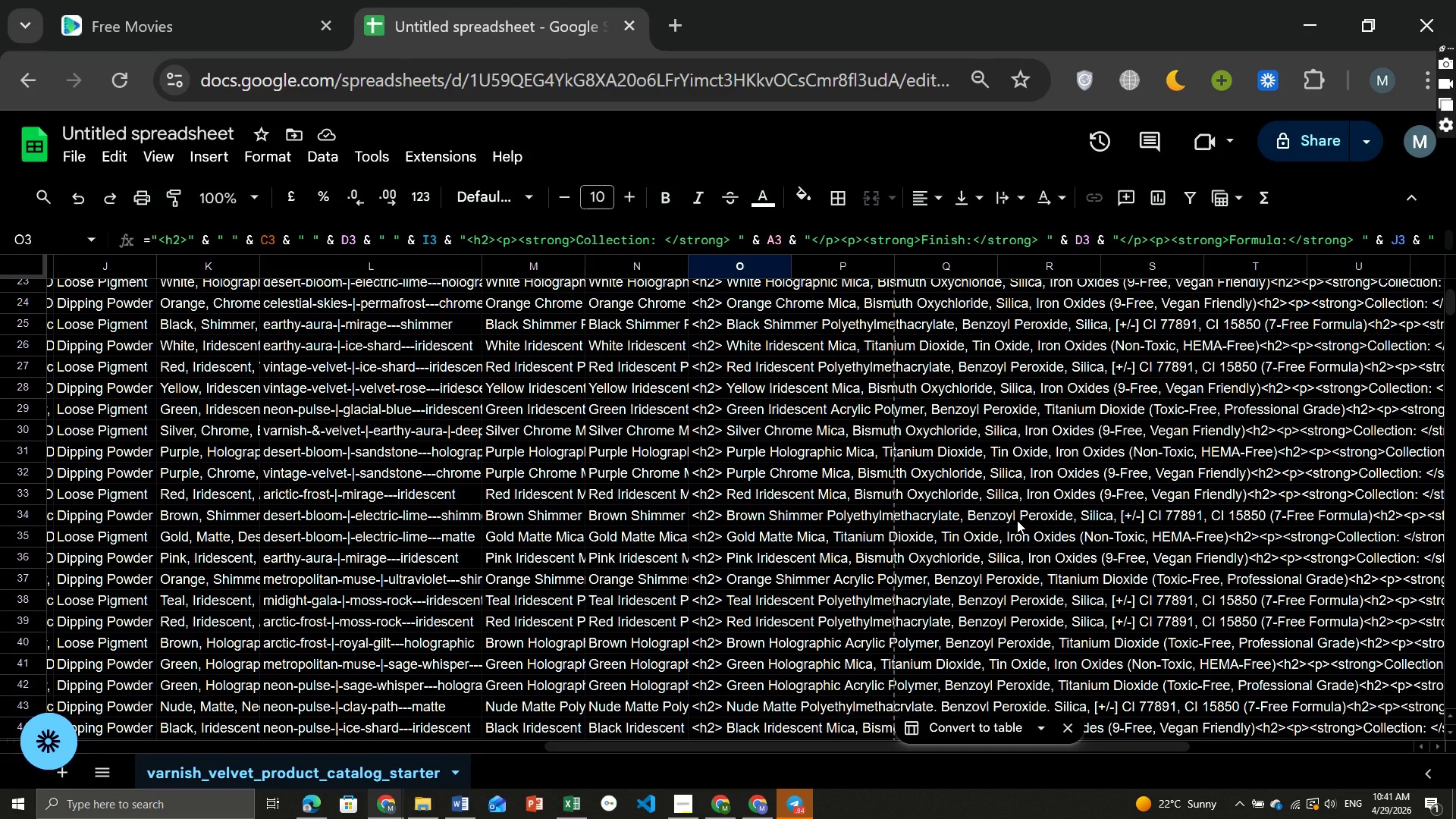 
left_click([784, 808])
 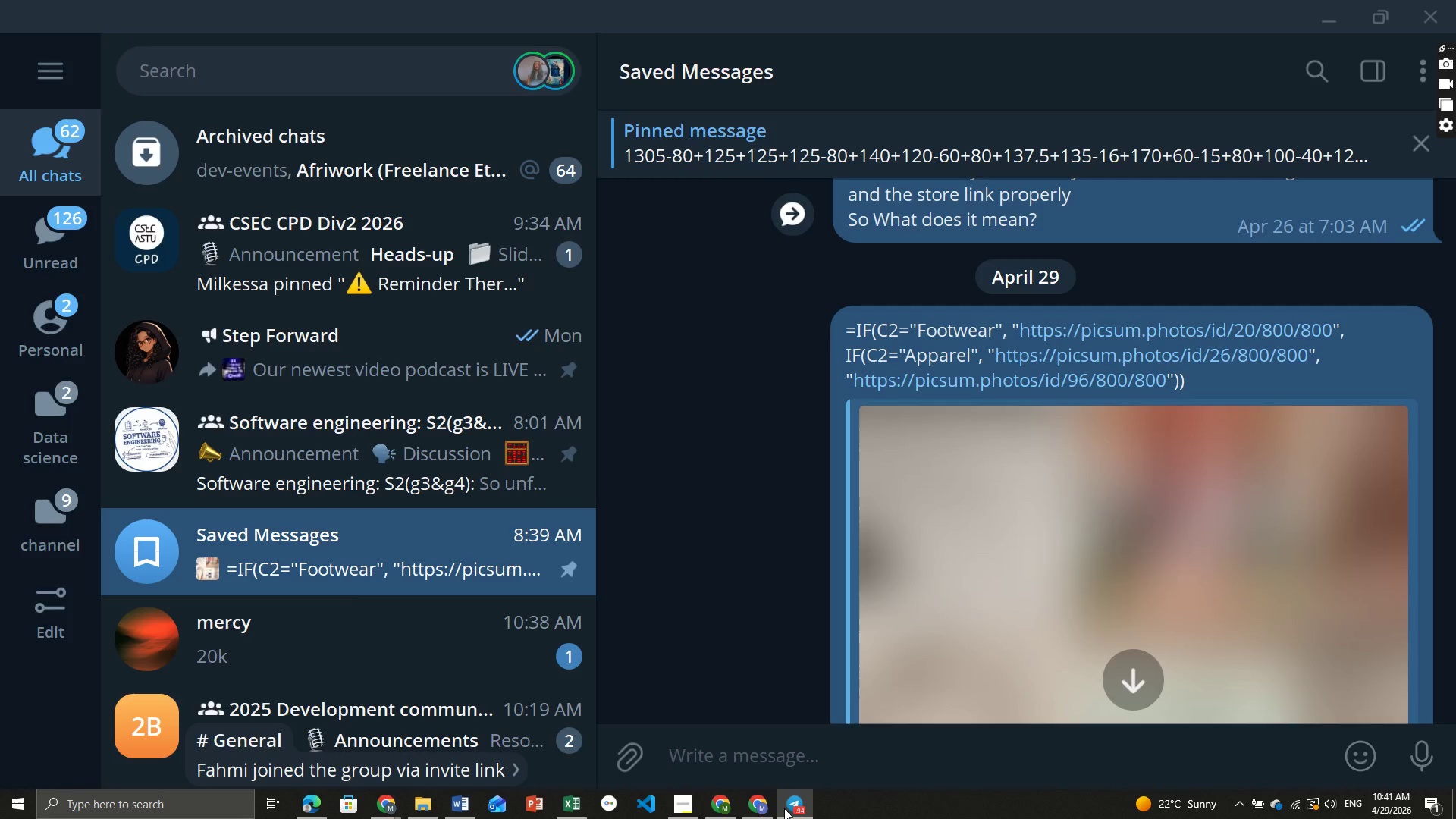 
left_click([784, 808])
 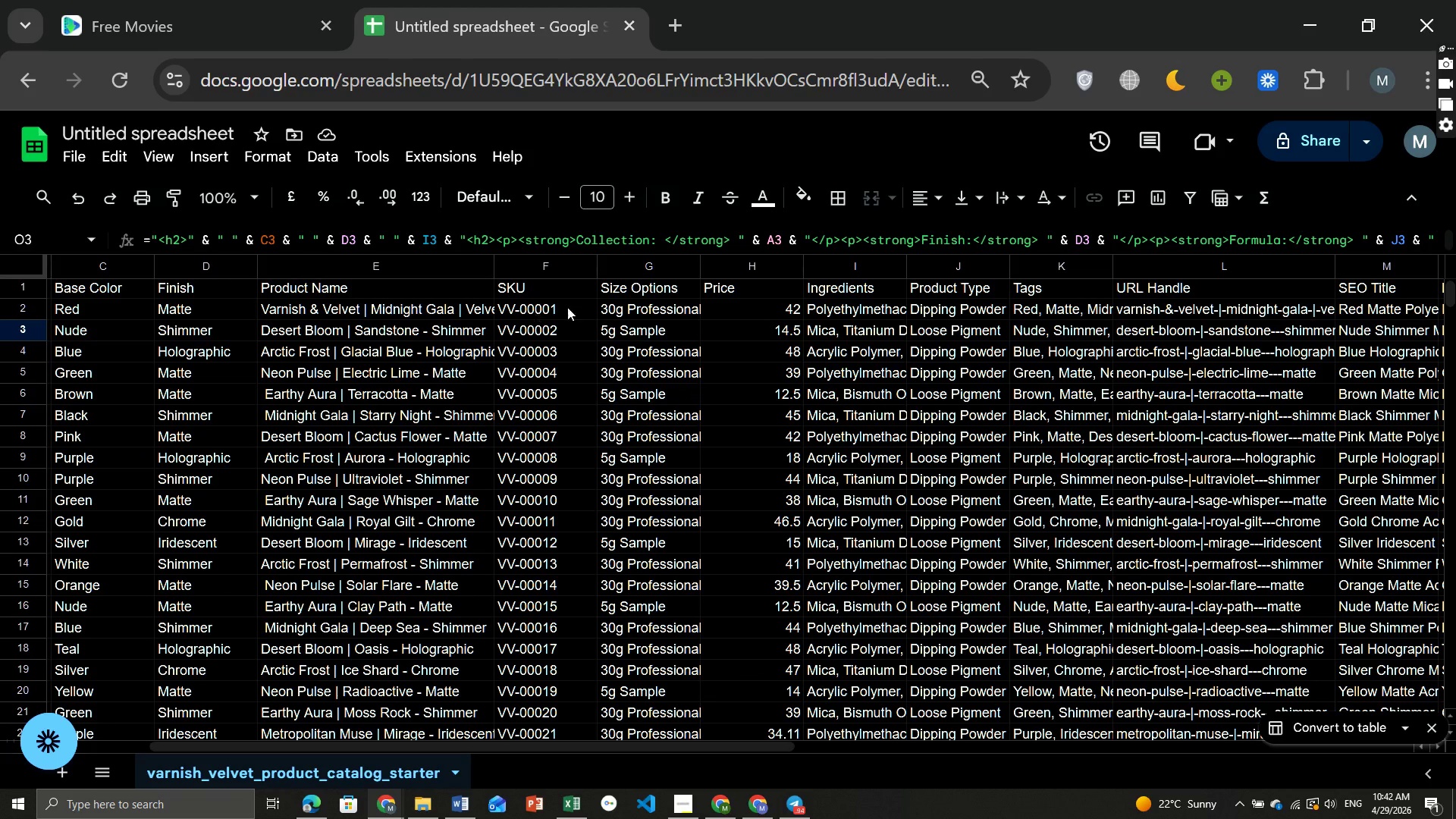 
wait(45.05)
 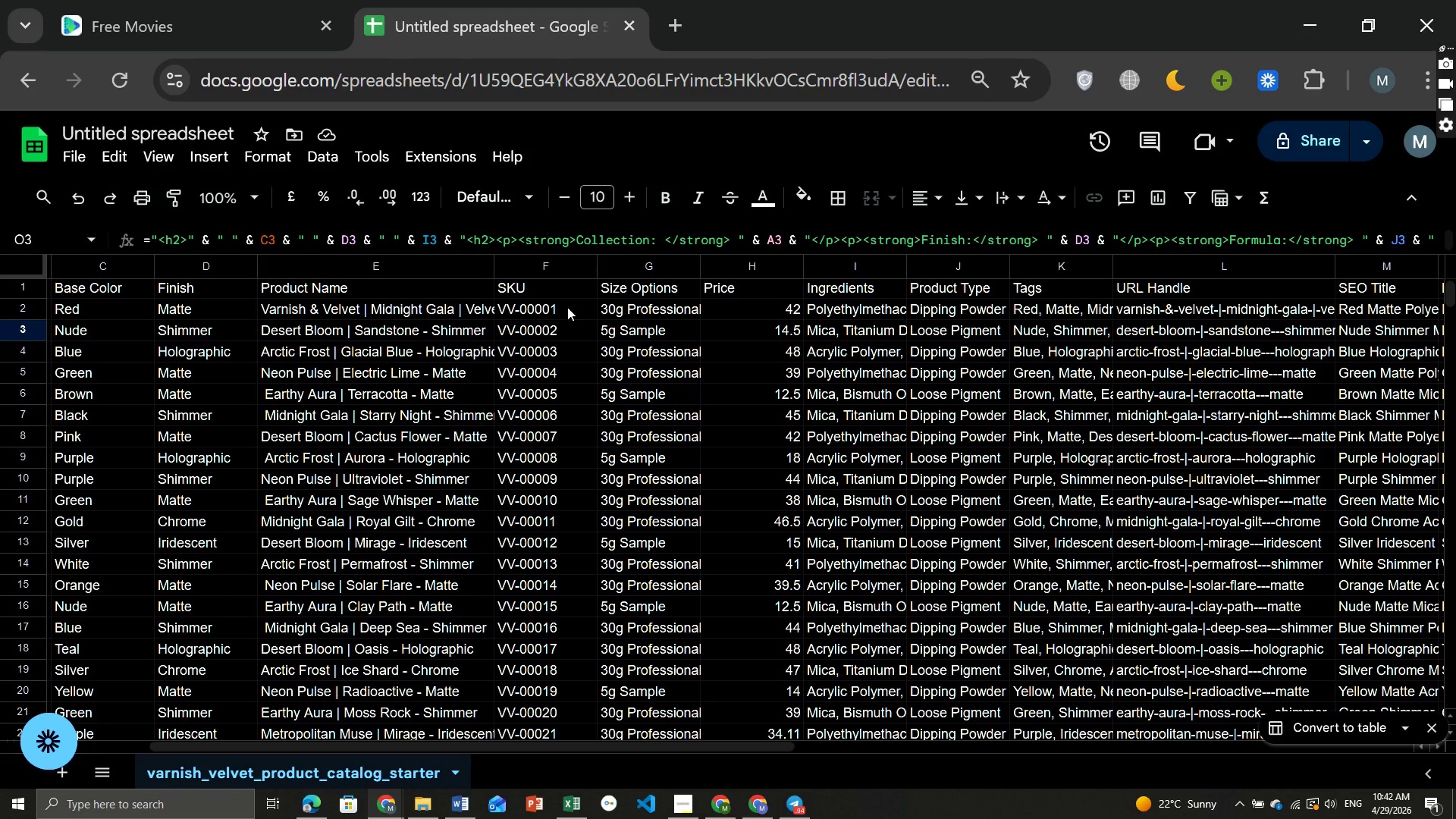 
left_click([801, 290])
 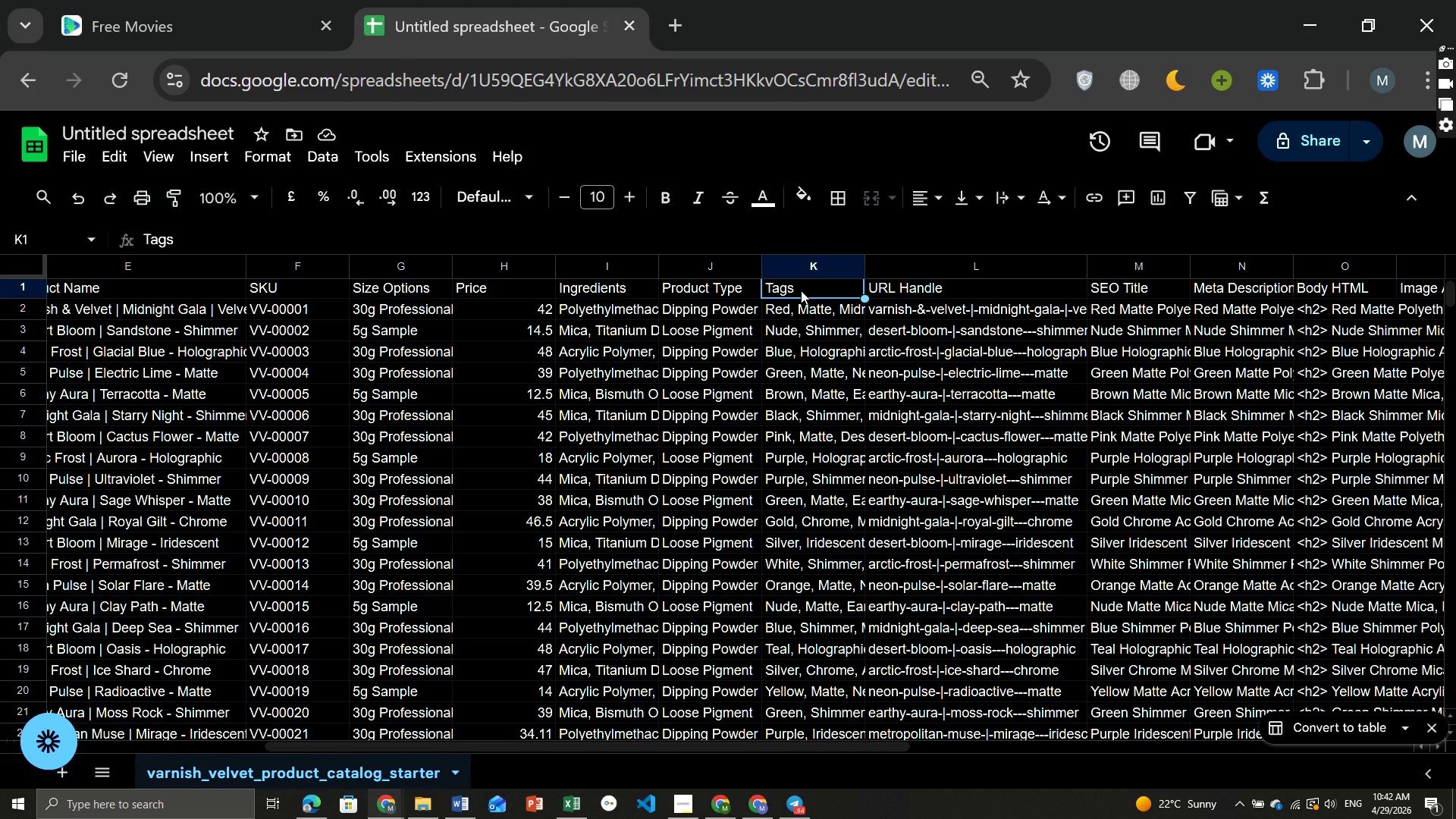 
wait(13.53)
 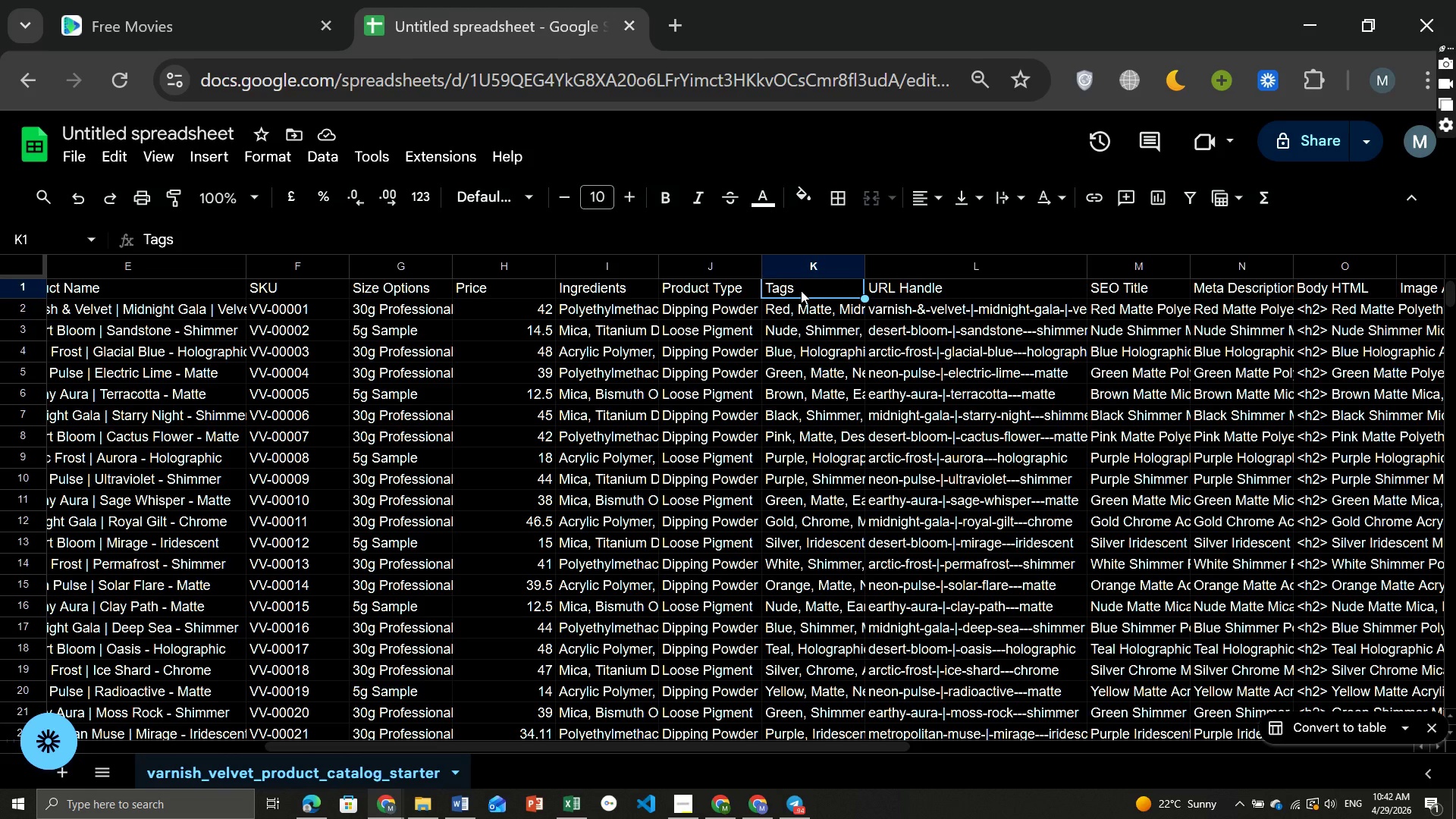 
left_click_drag(start_coordinate=[865, 266], to_coordinate=[941, 256])
 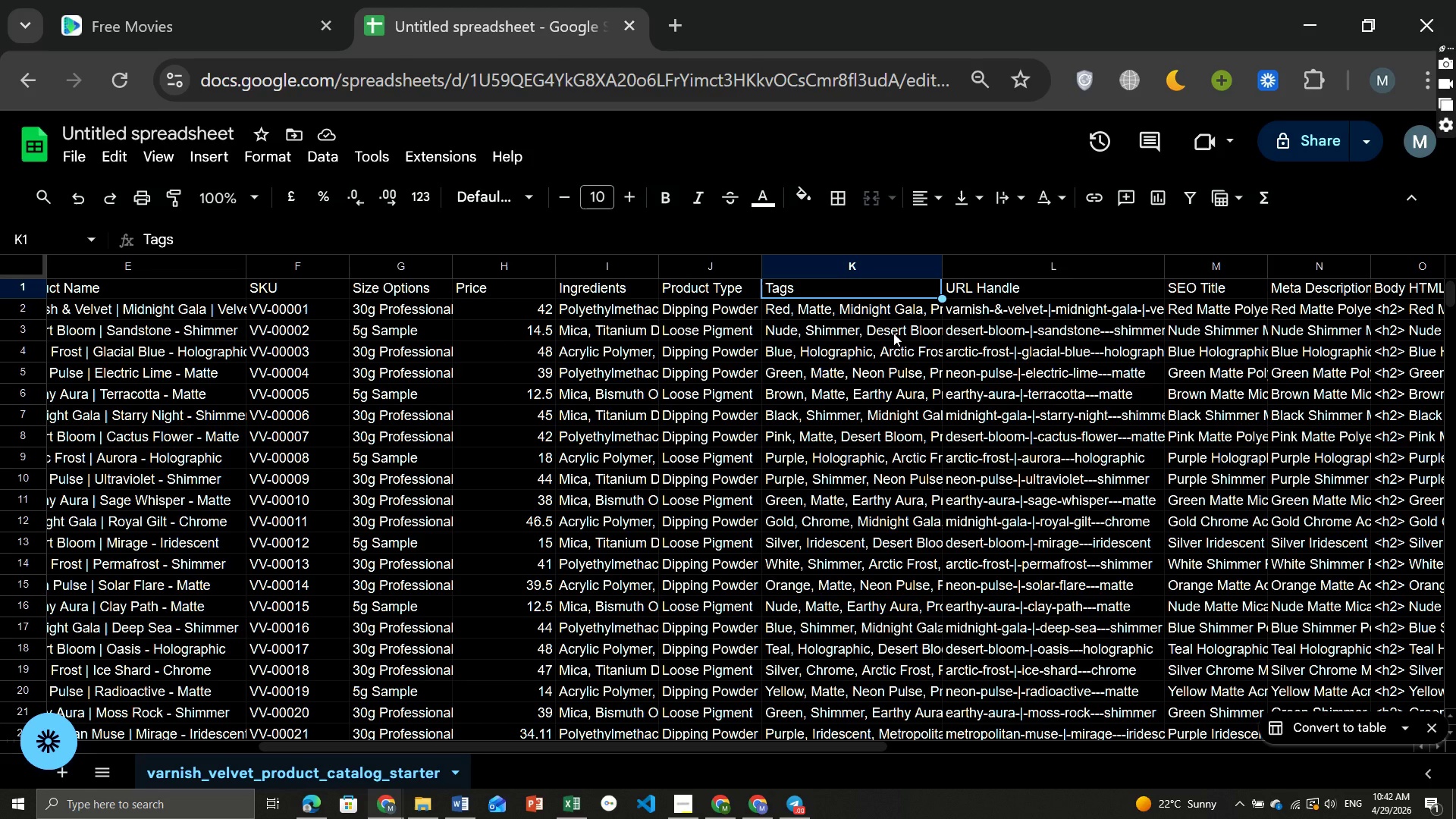 
wait(11.38)
 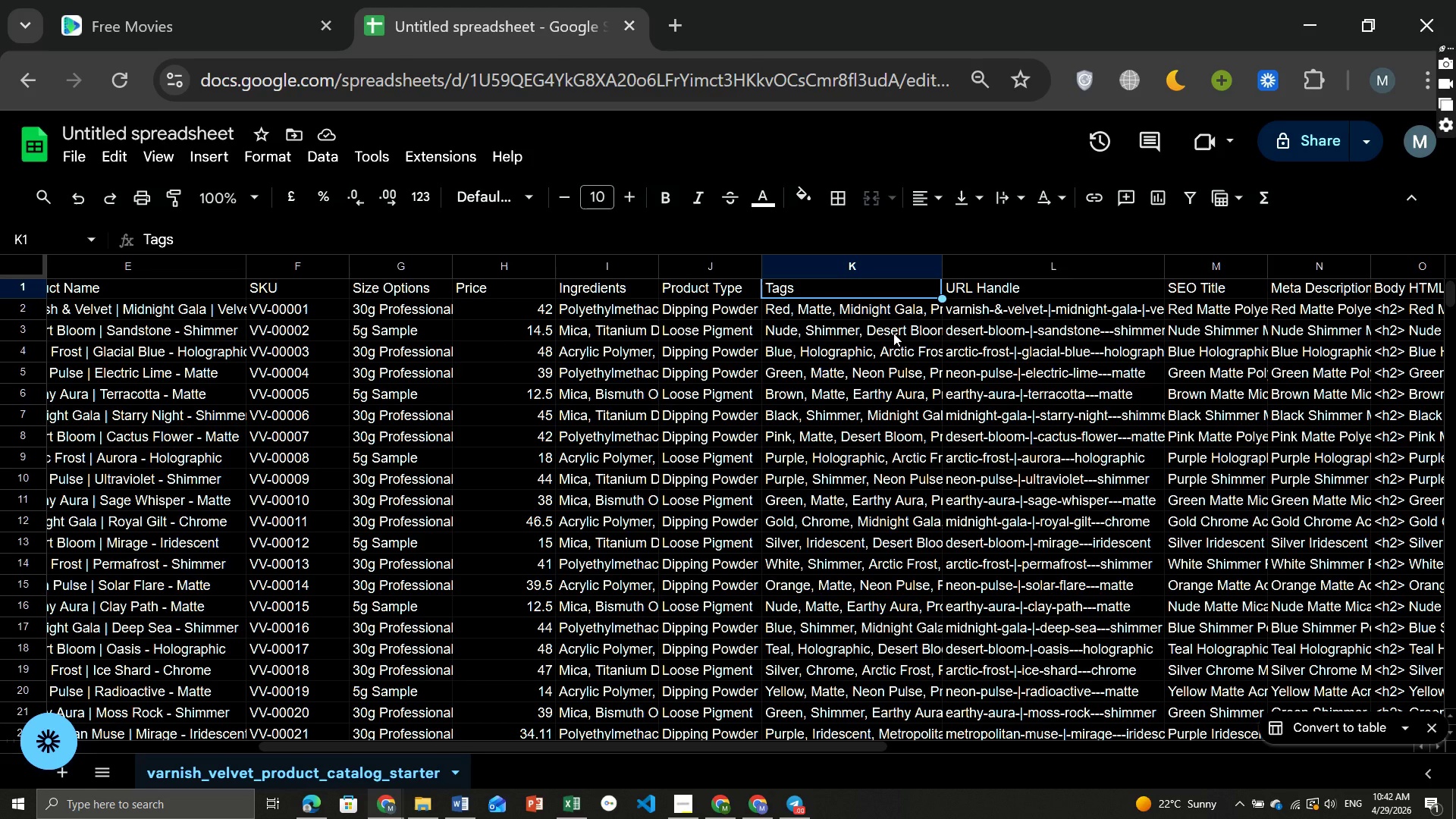 
left_click([795, 306])
 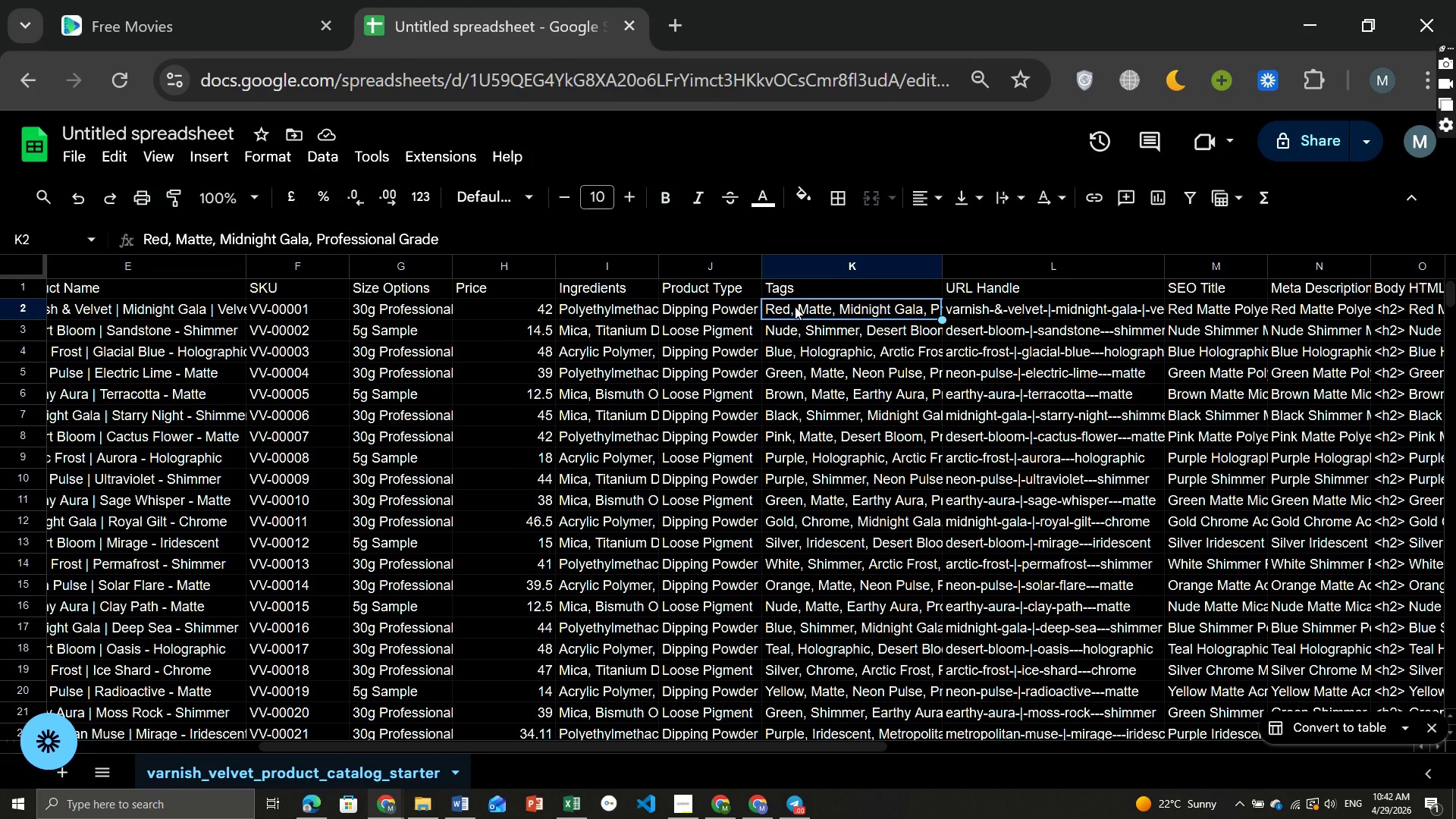 
key(Equal)
 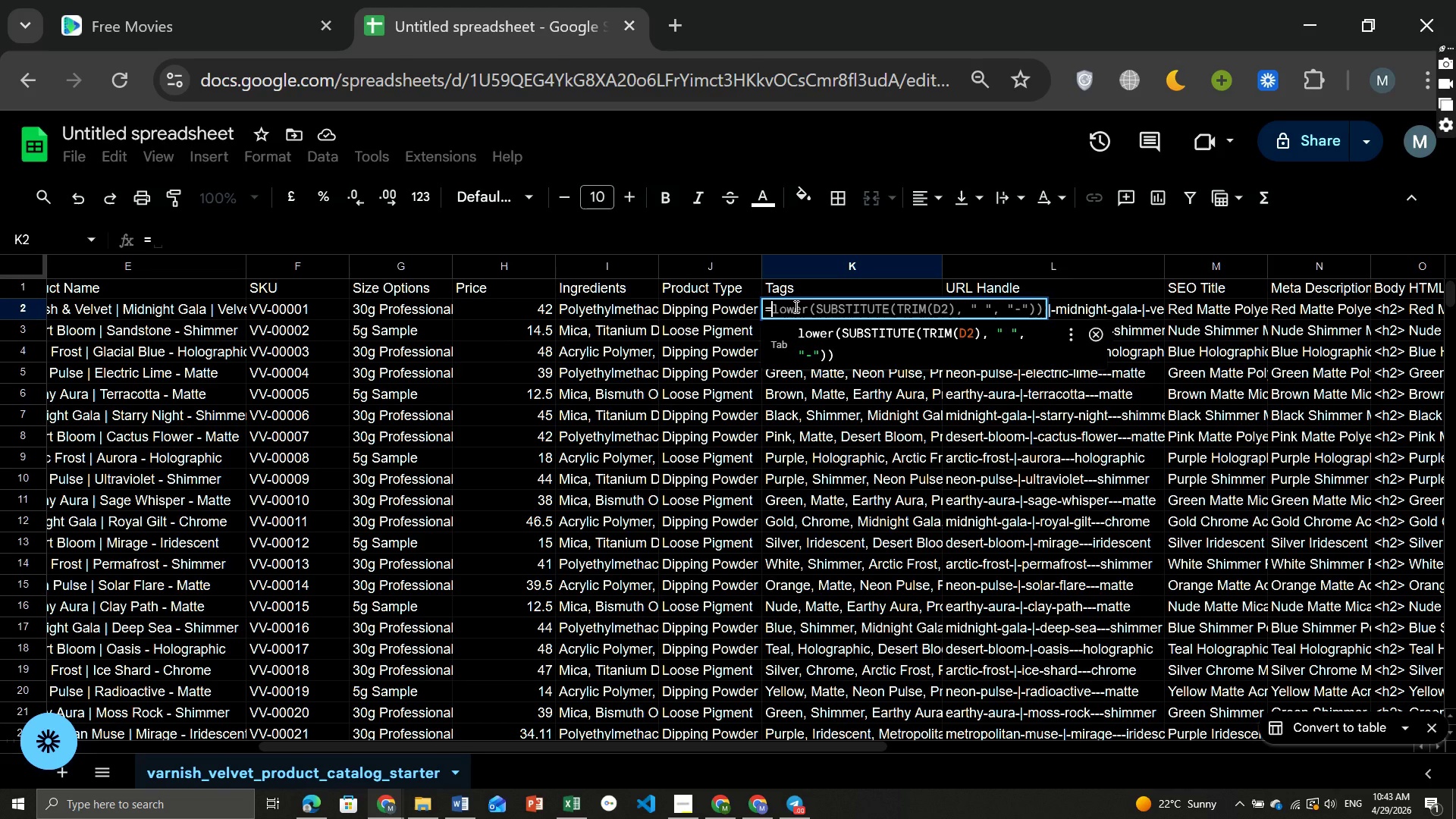 
type("Color_" & C2)
 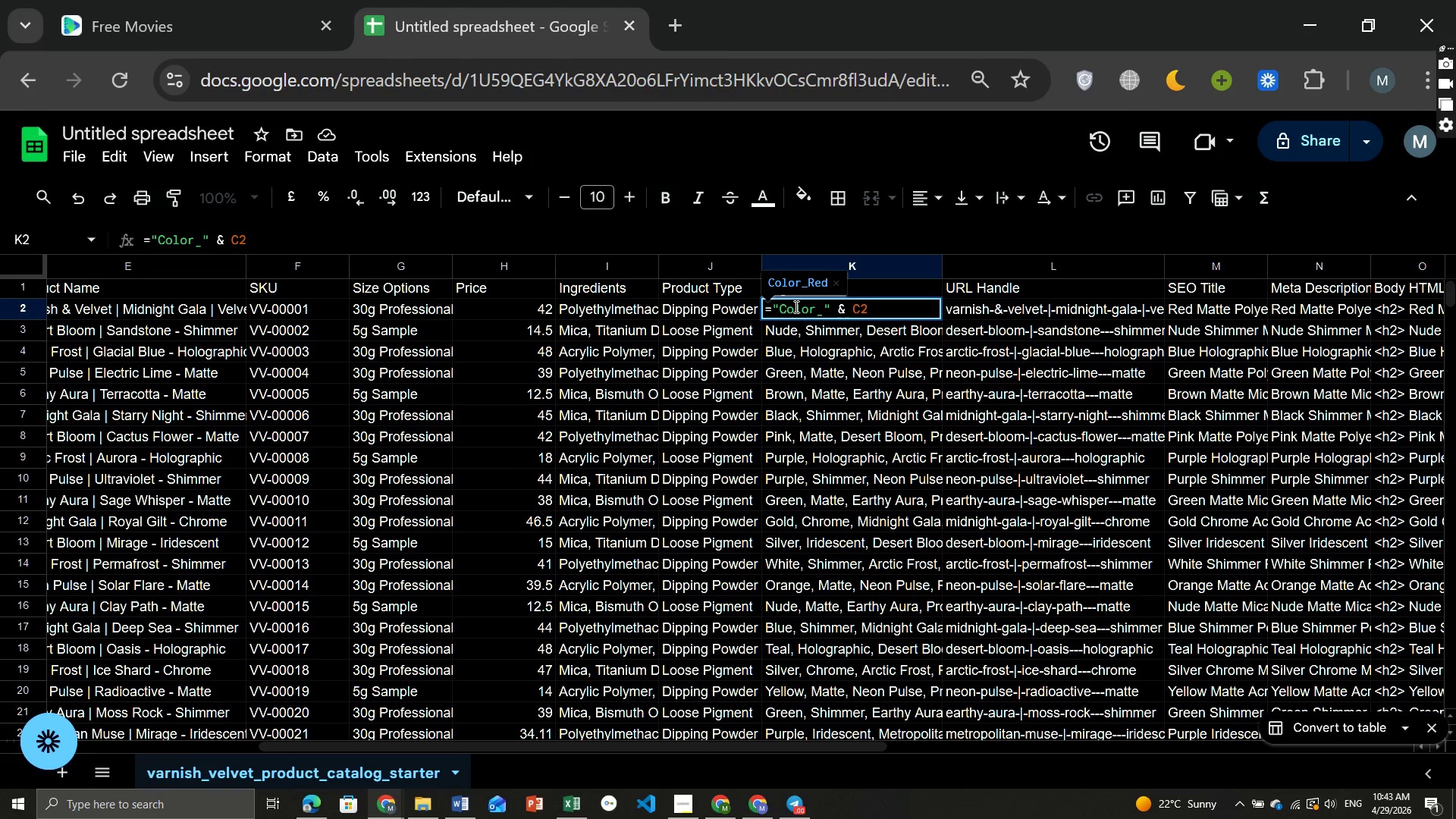 
wait(5.3)
 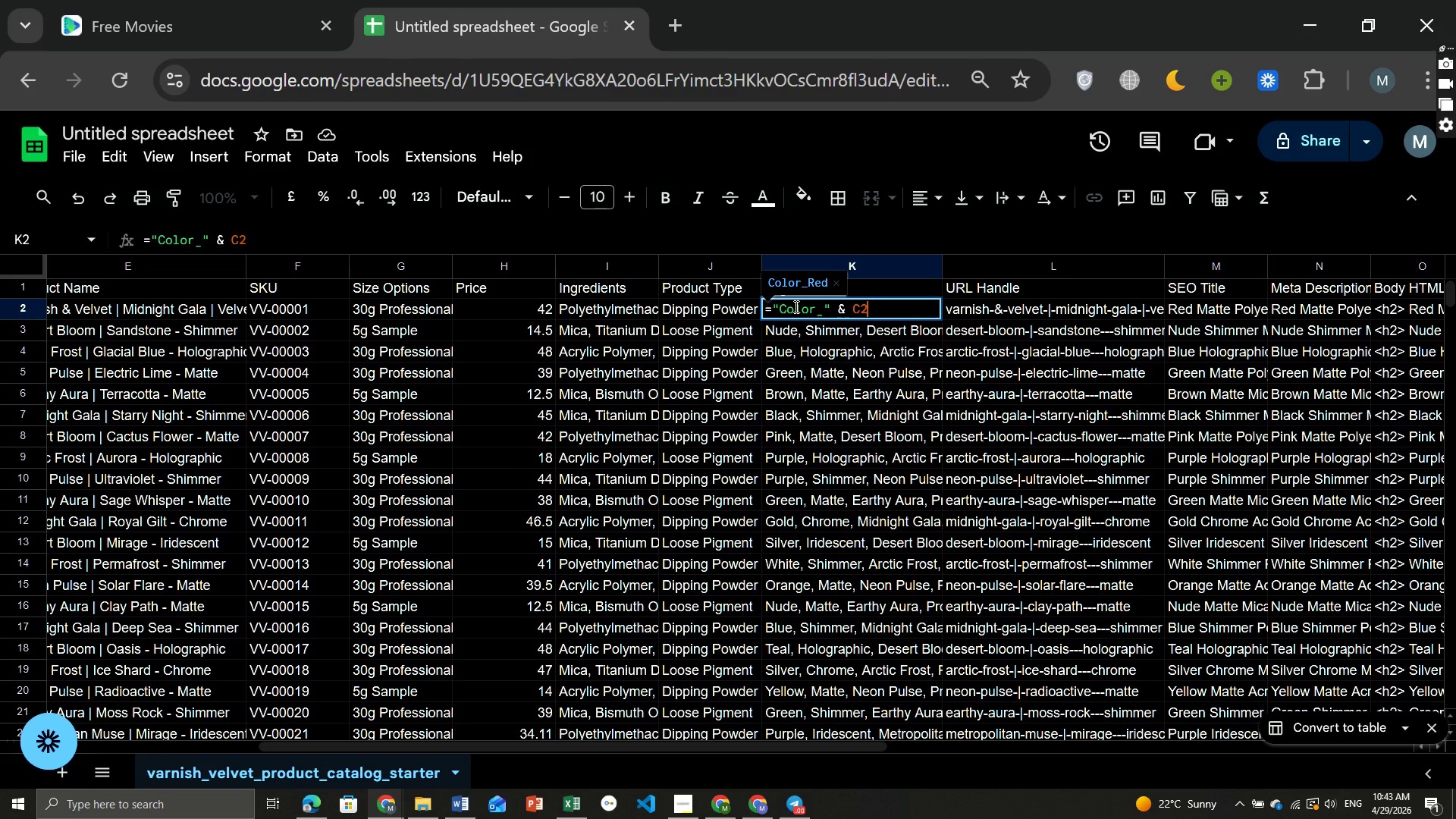 
type( & ", Finish_" & D2)
 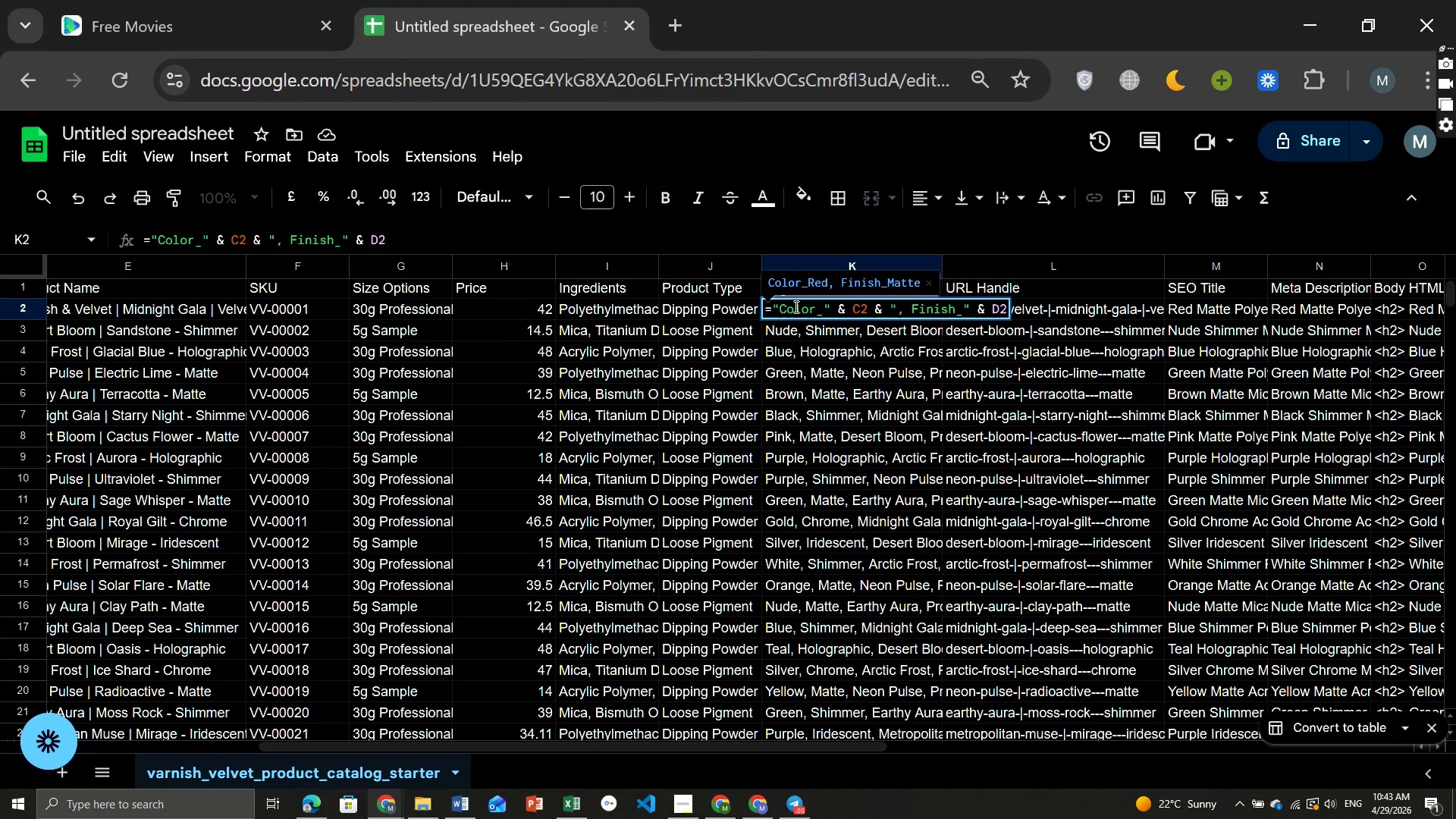 
key(Space)
 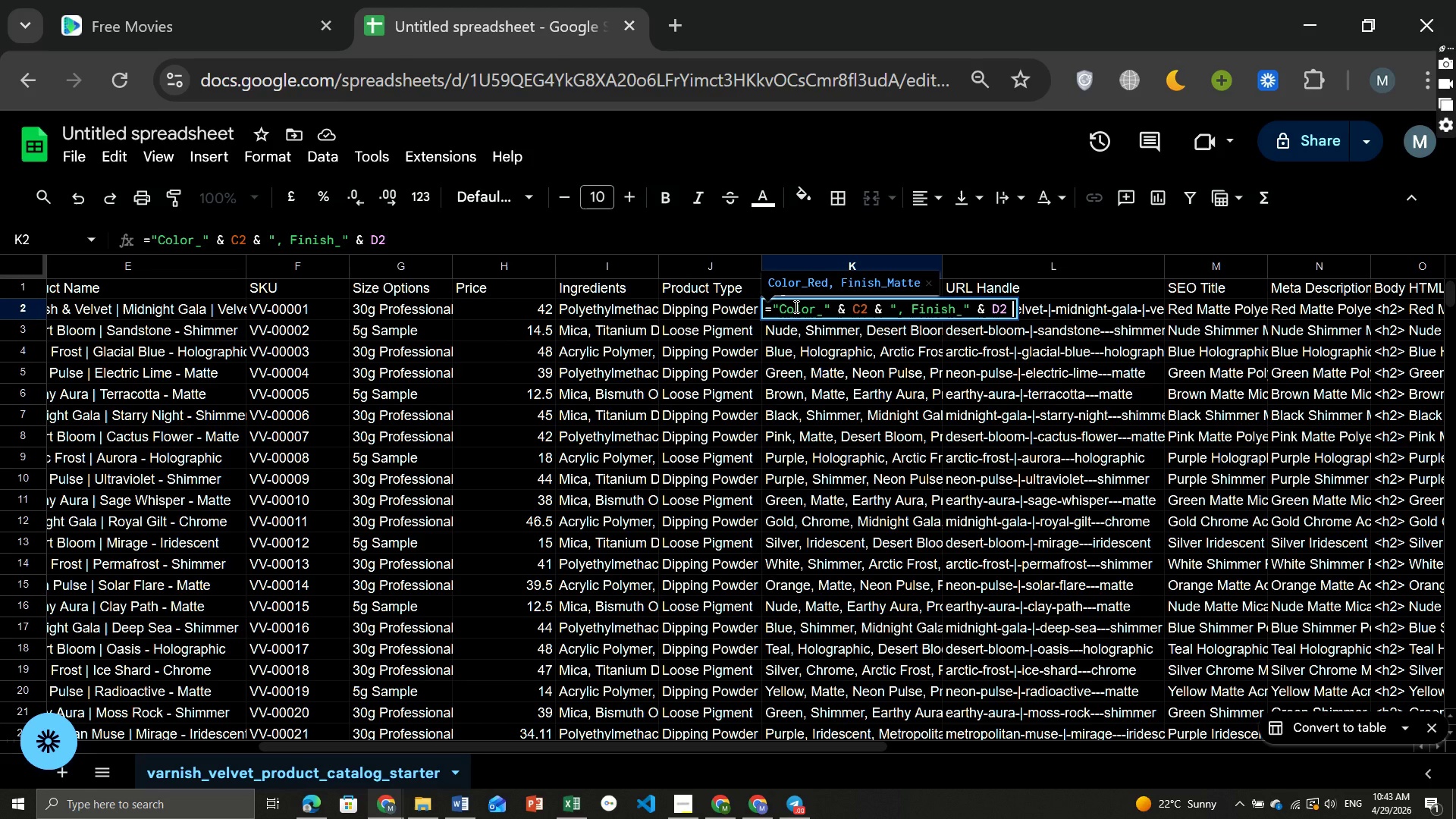 
key(Shift+7)
 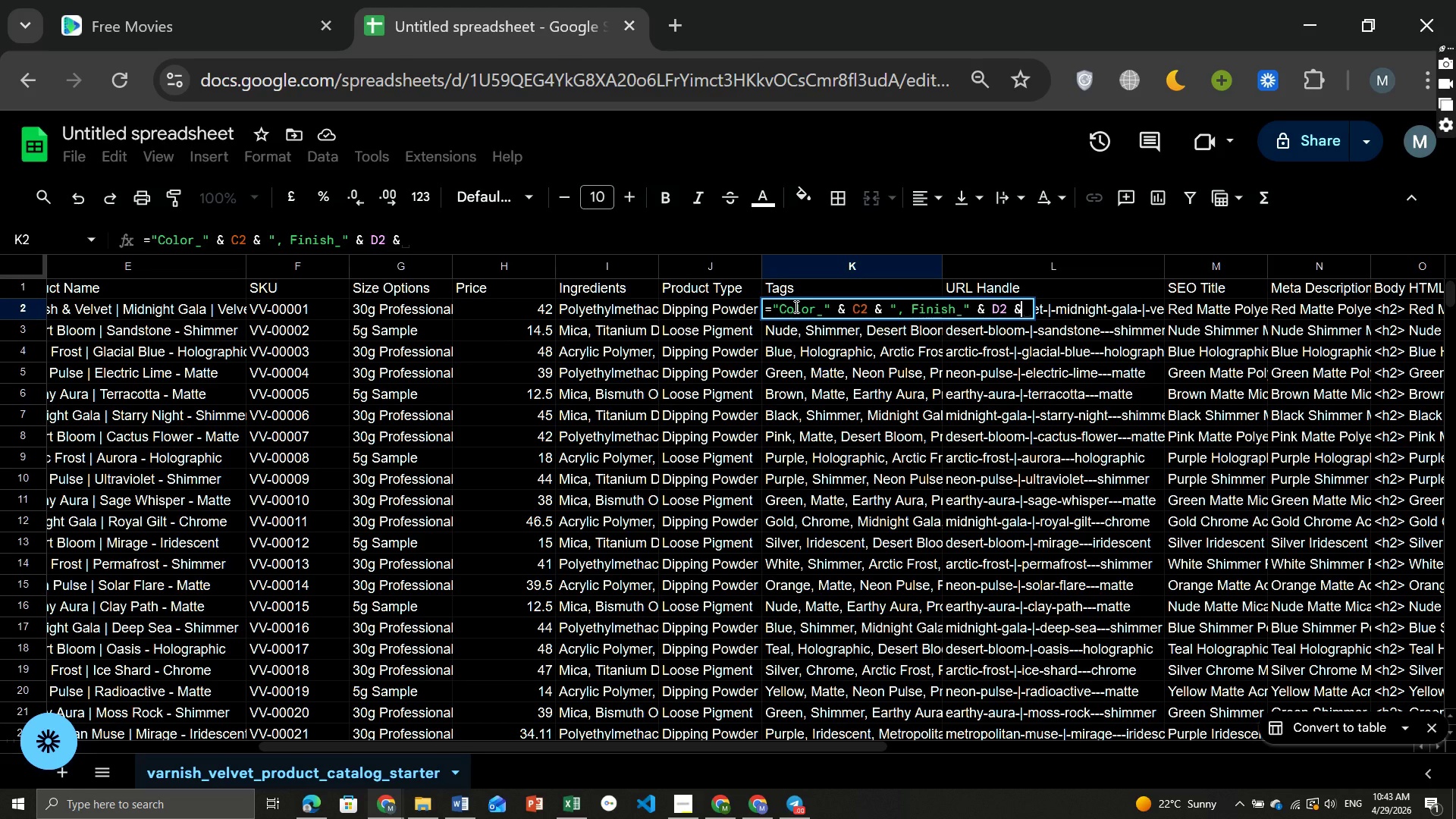 
key(Space)
 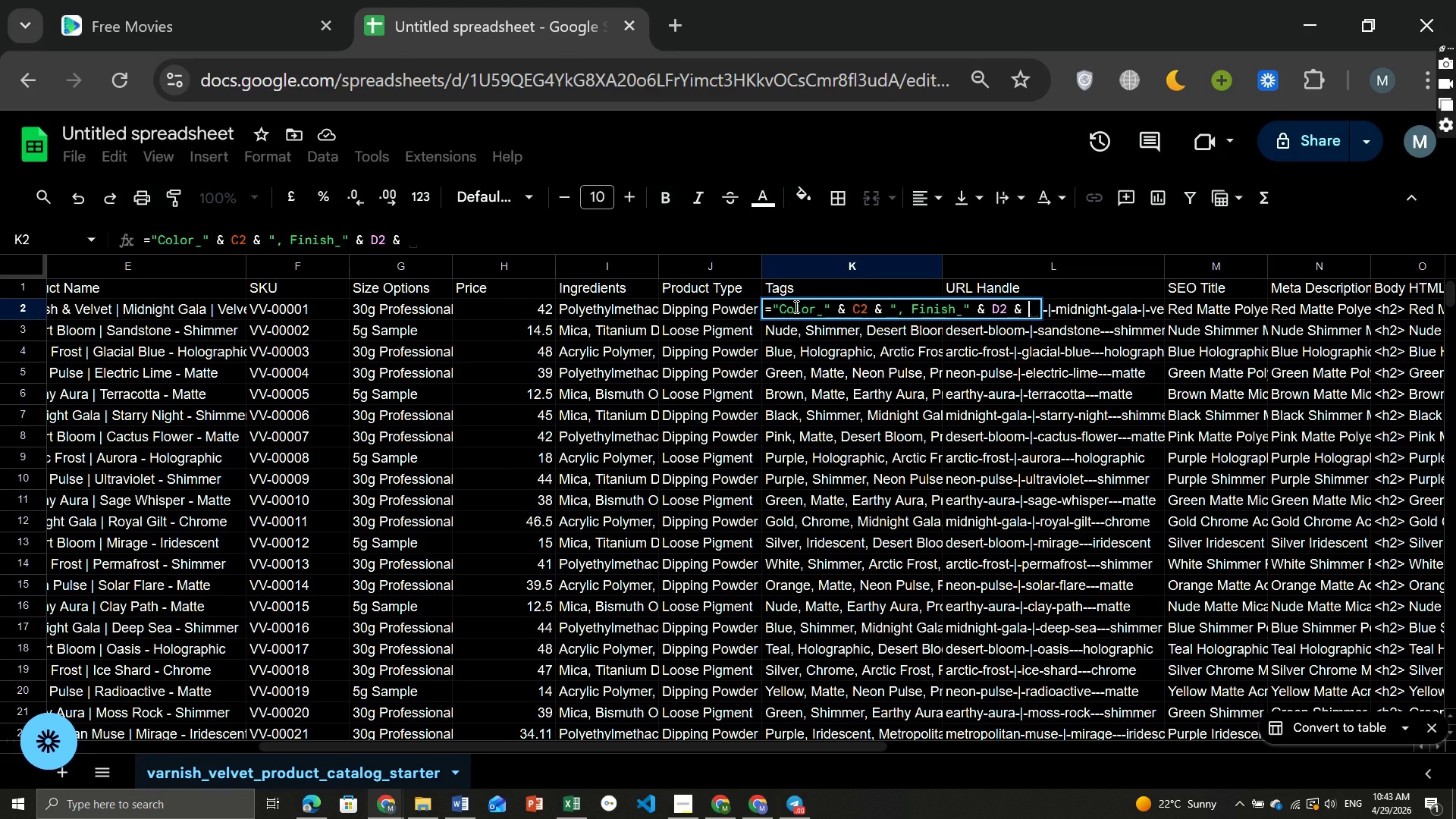 
wait(10.59)
 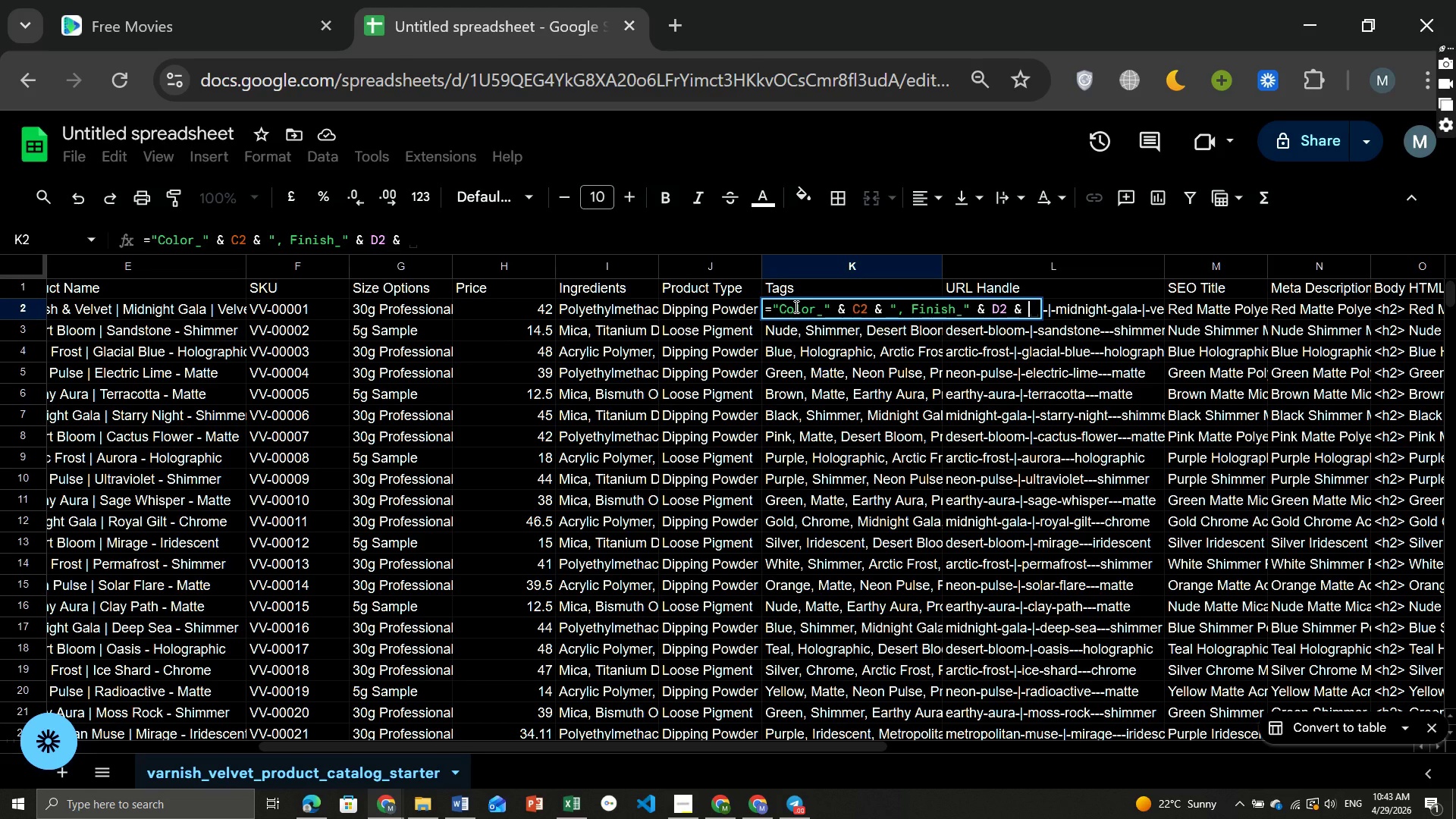 
type(", Collection_)
 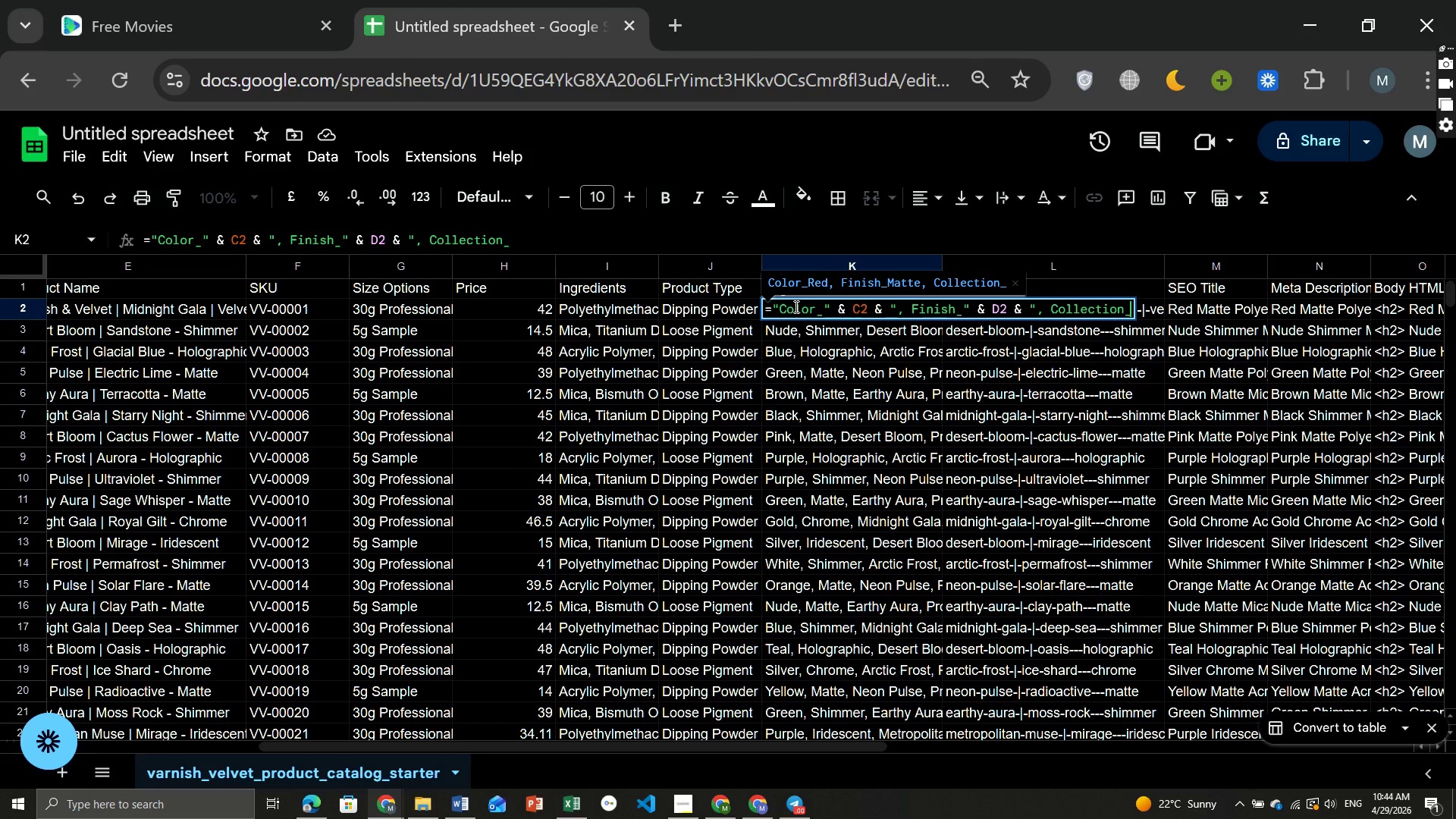 
type(" & A2 & ", )
 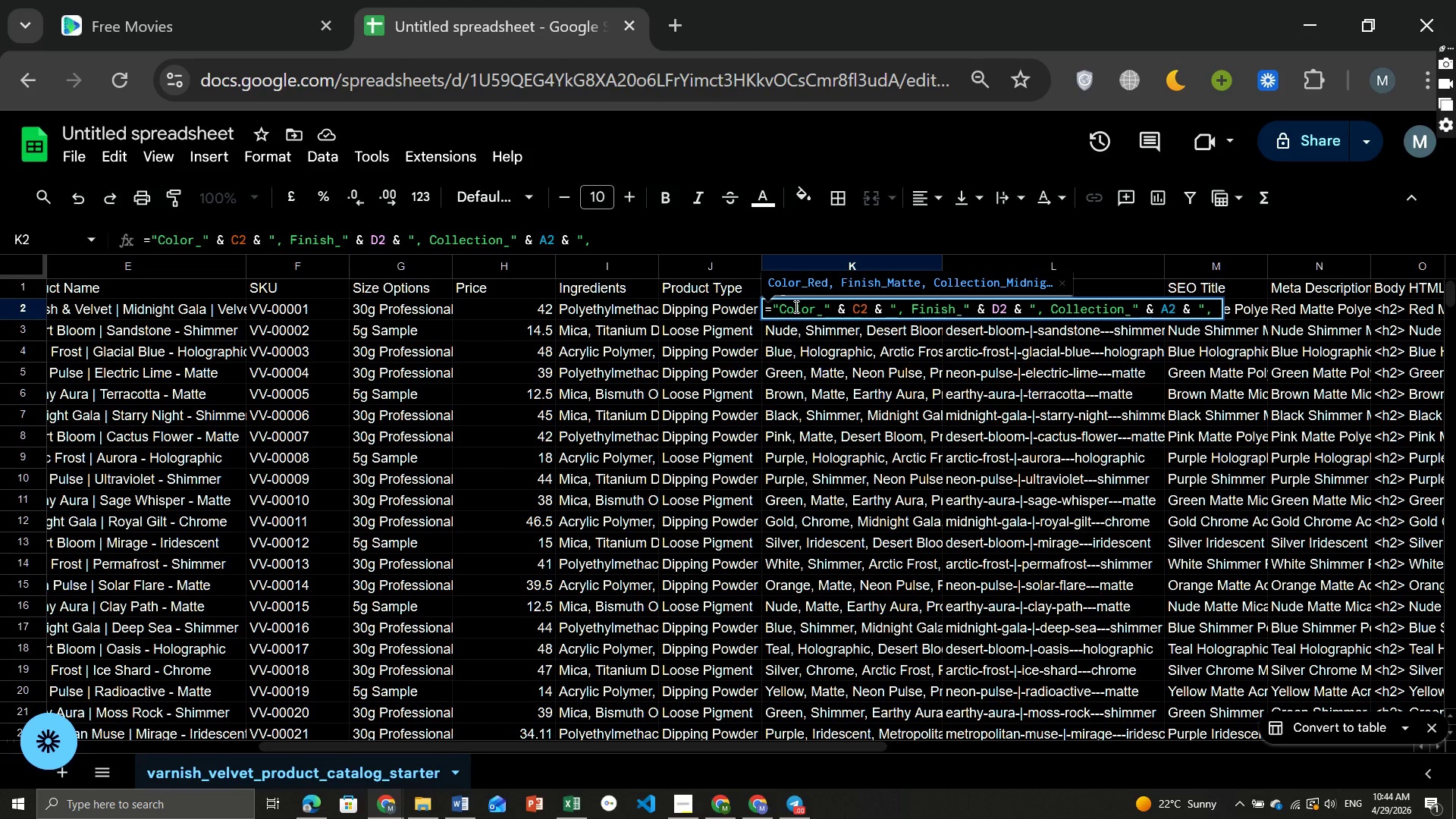 
wait(6.55)
 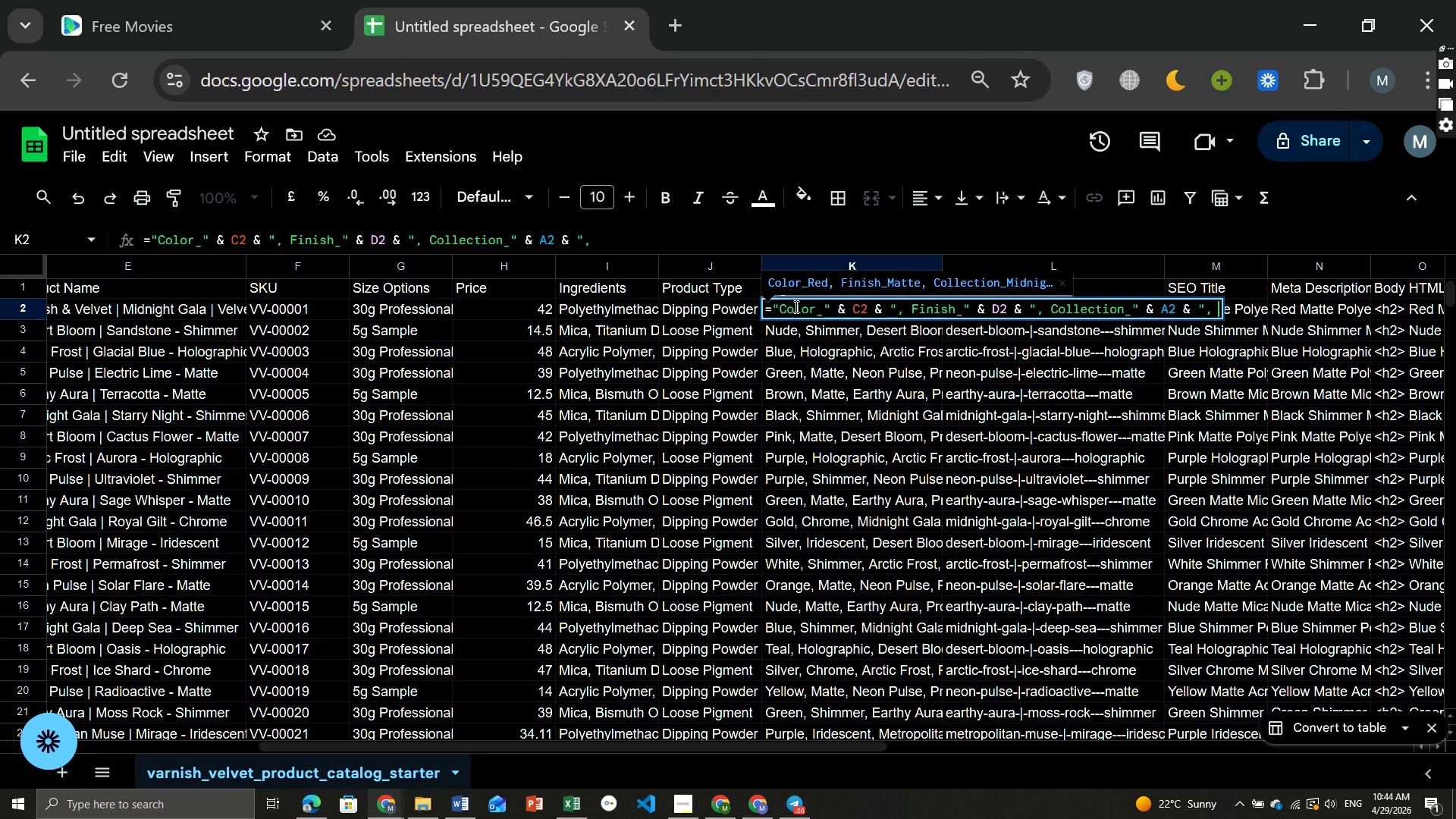 
key(Shift+ShiftRight)
 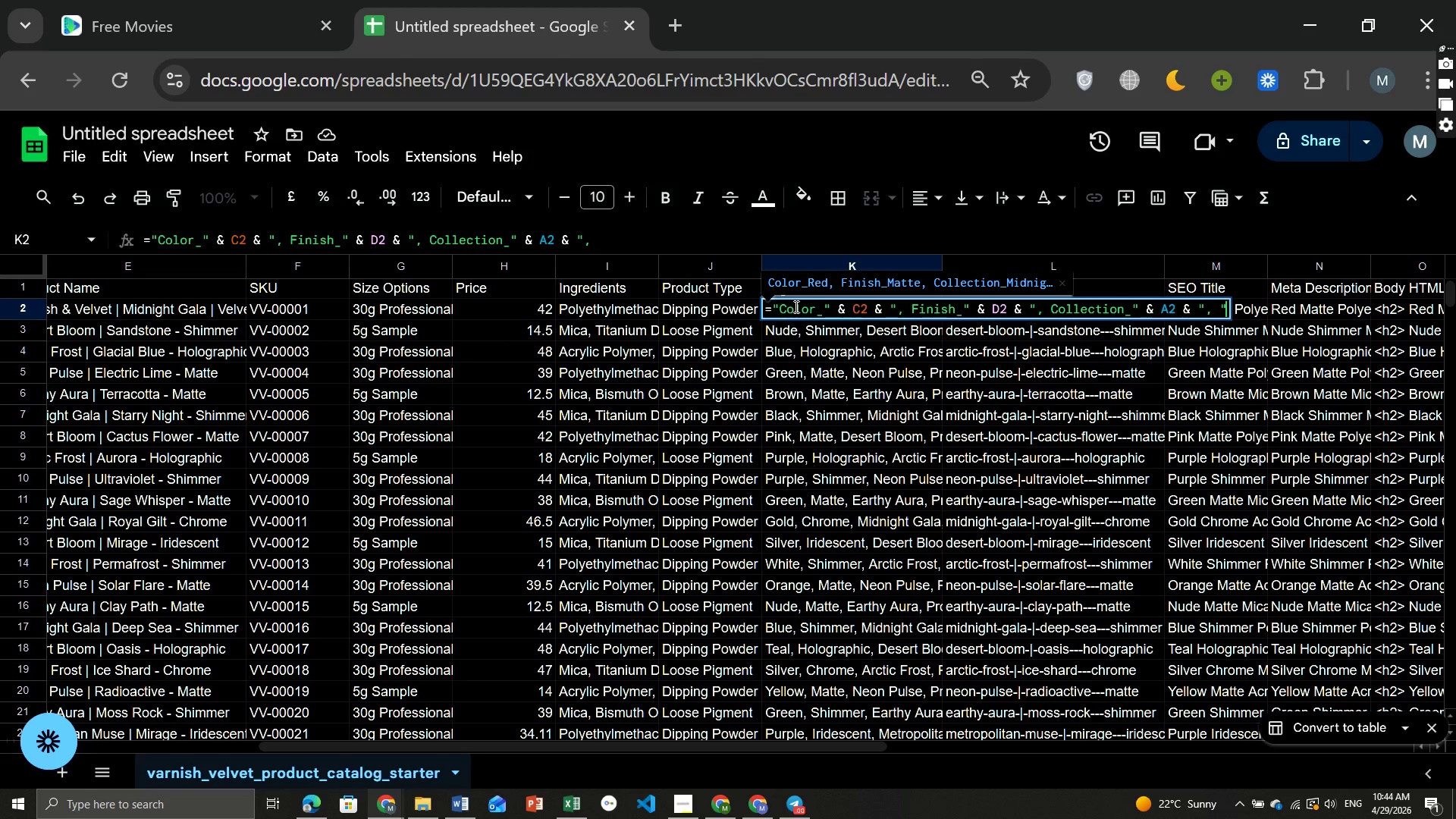 
key(Shift+Quote)
 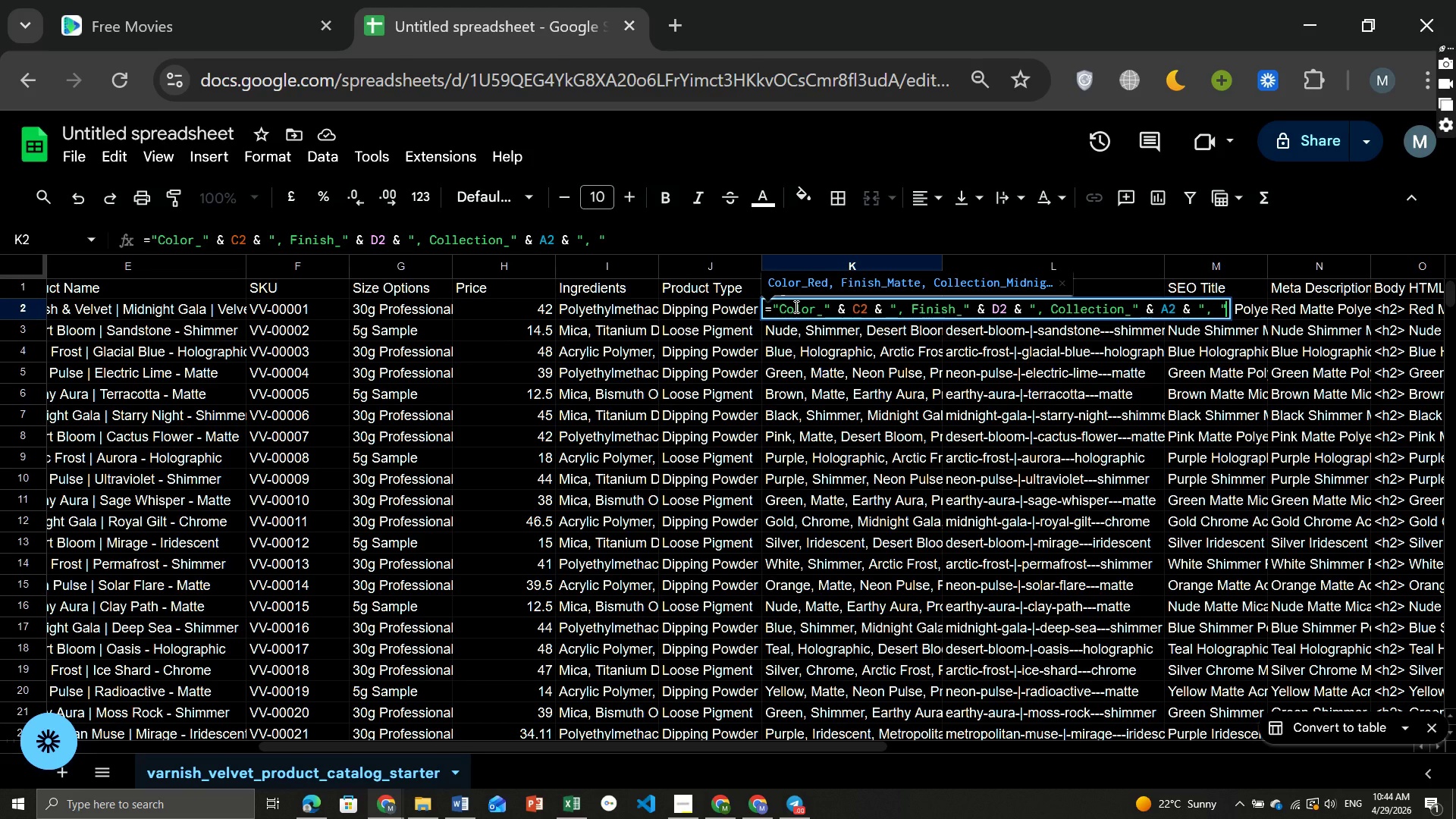 
key(Space)
 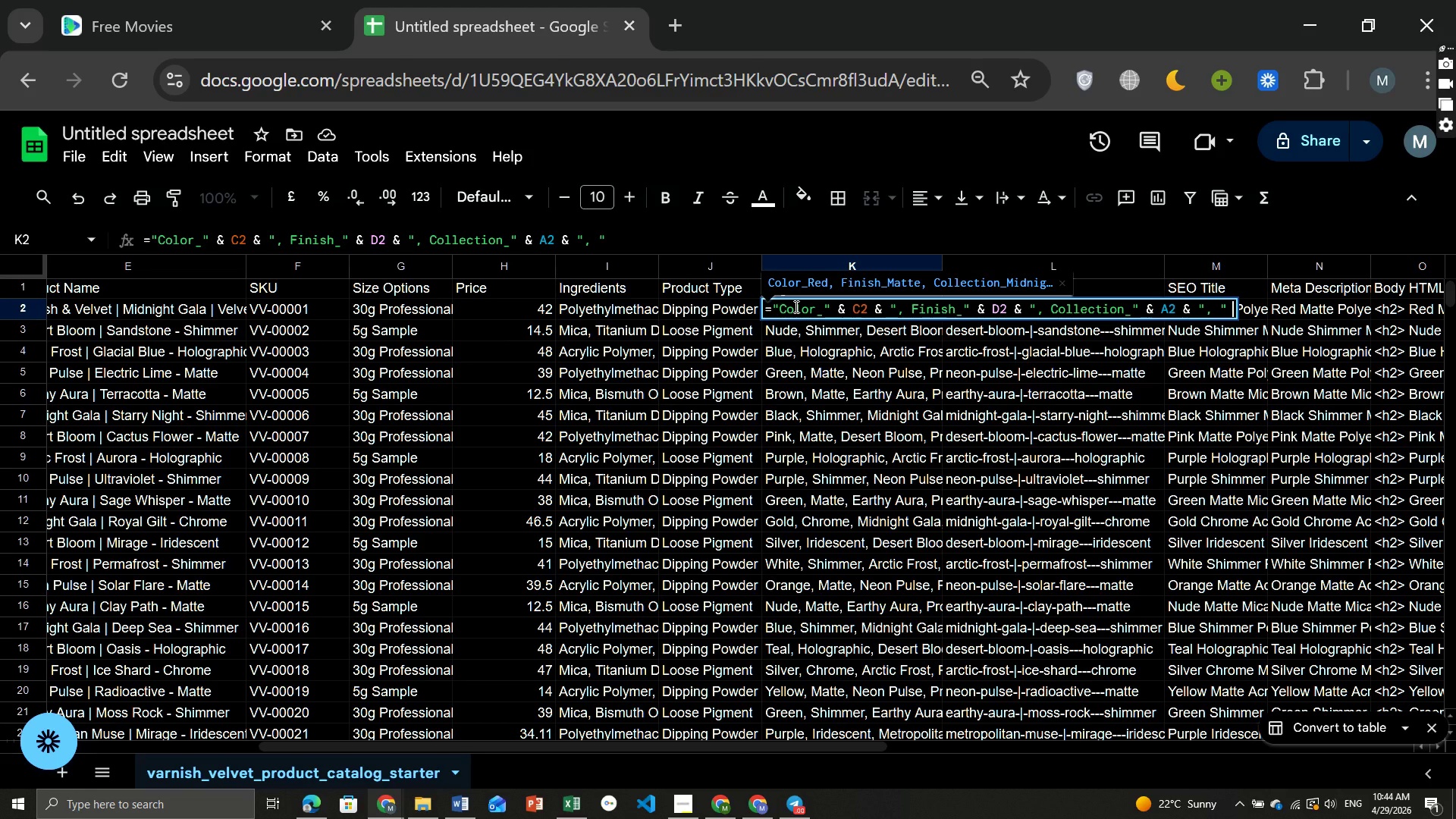 
key(Shift+7)
 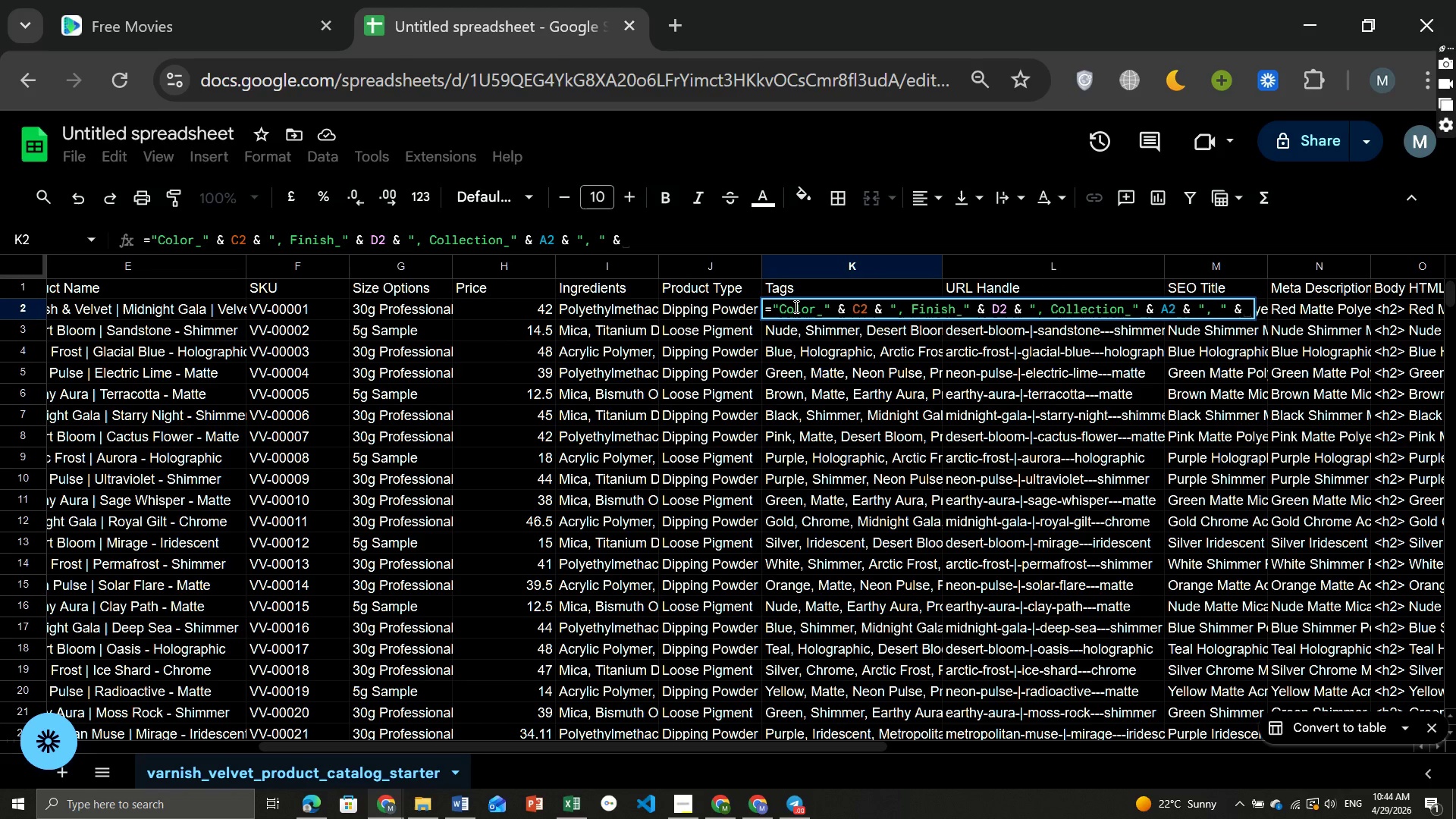 
key(Space)
 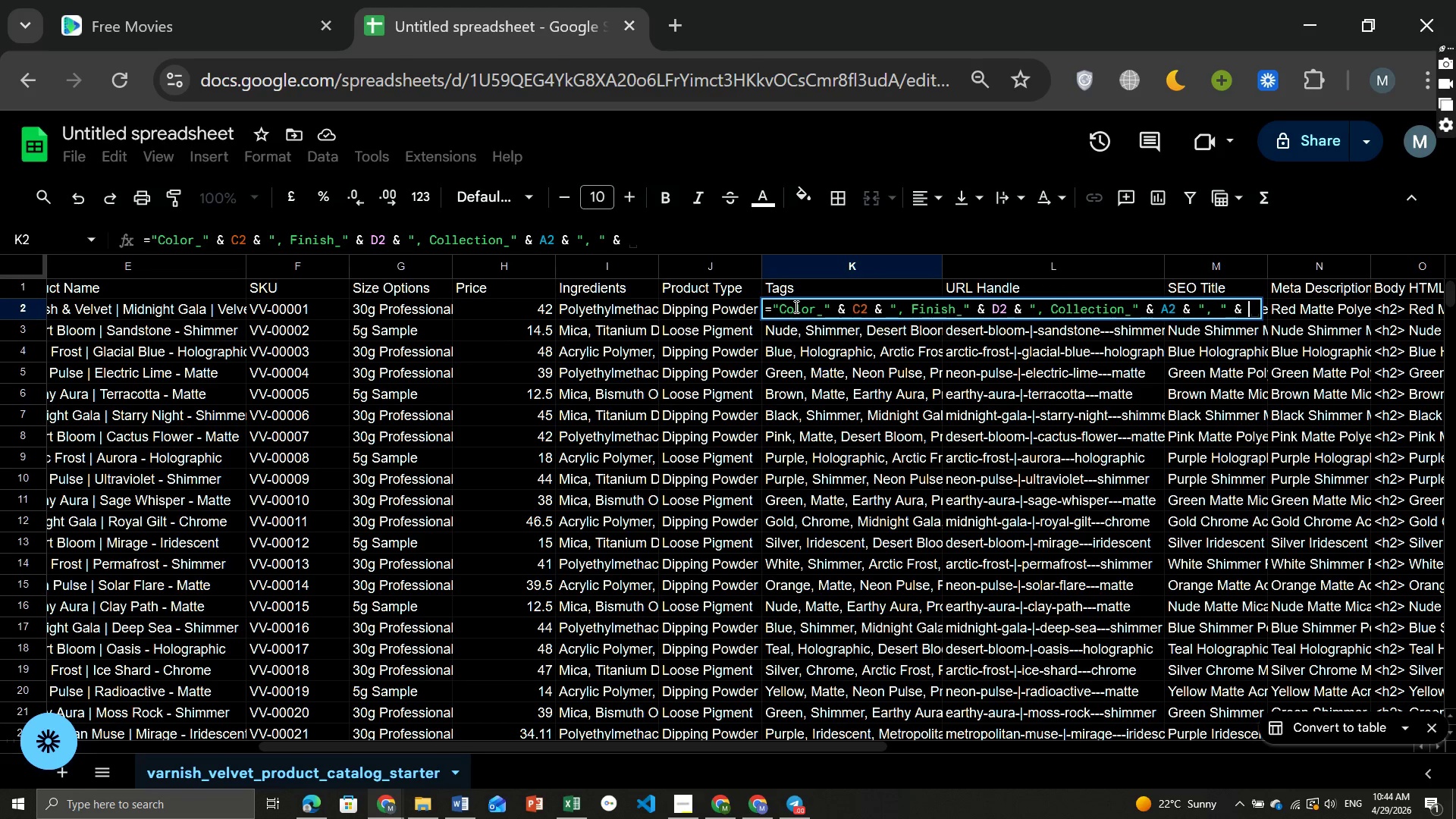 
key(CapsLock)
 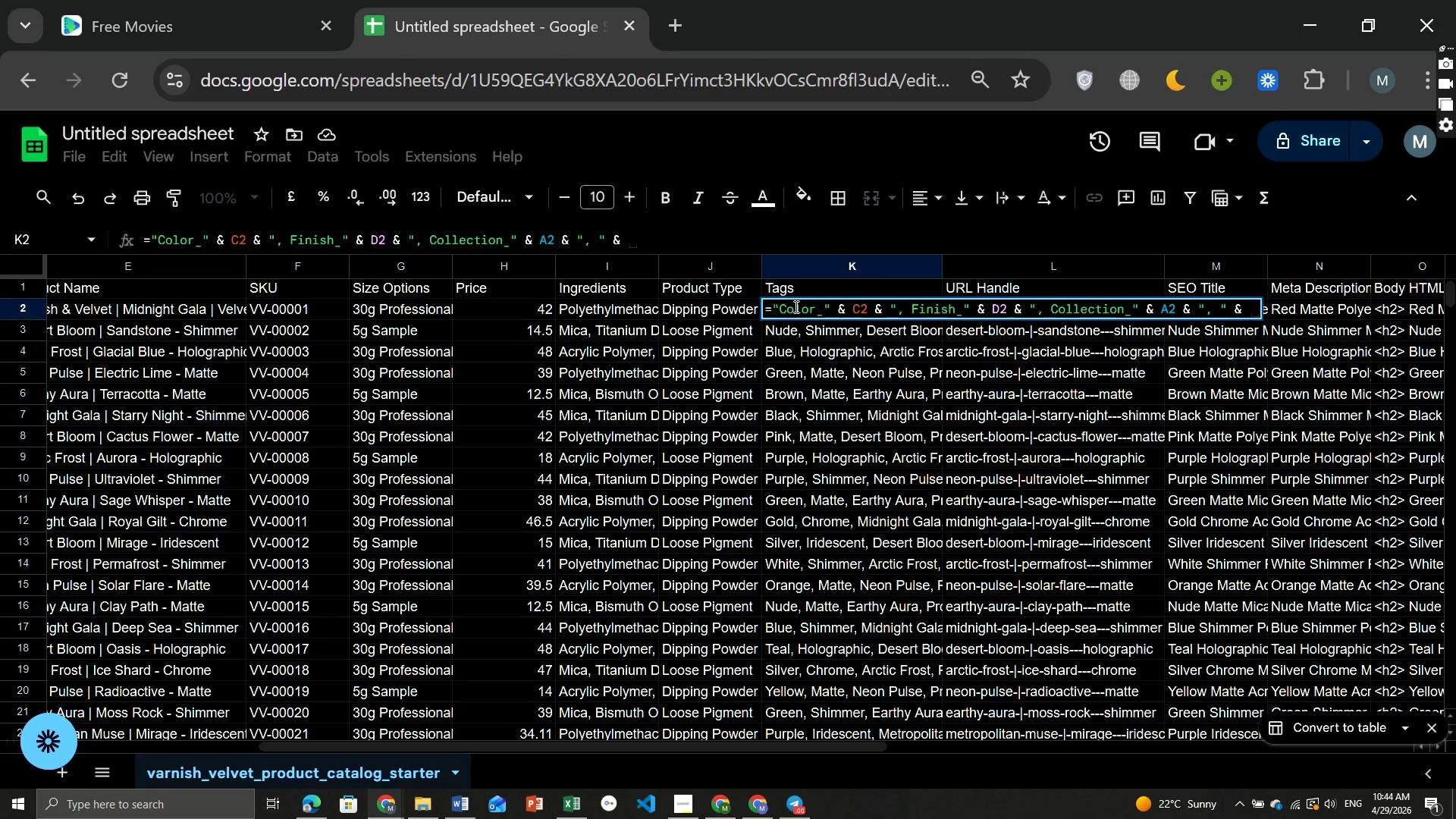 
key(I)
 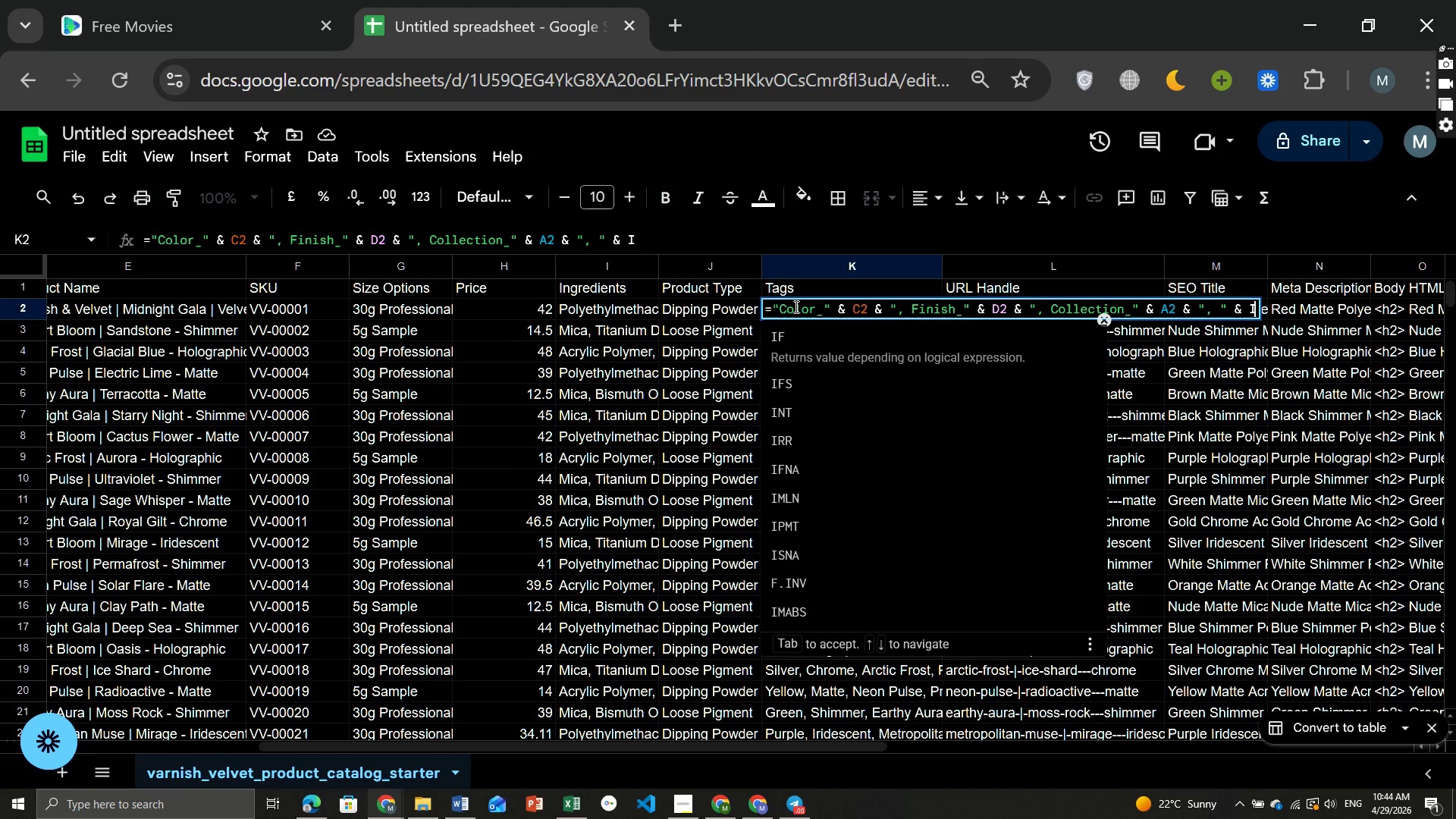 
key(CapsLock)
 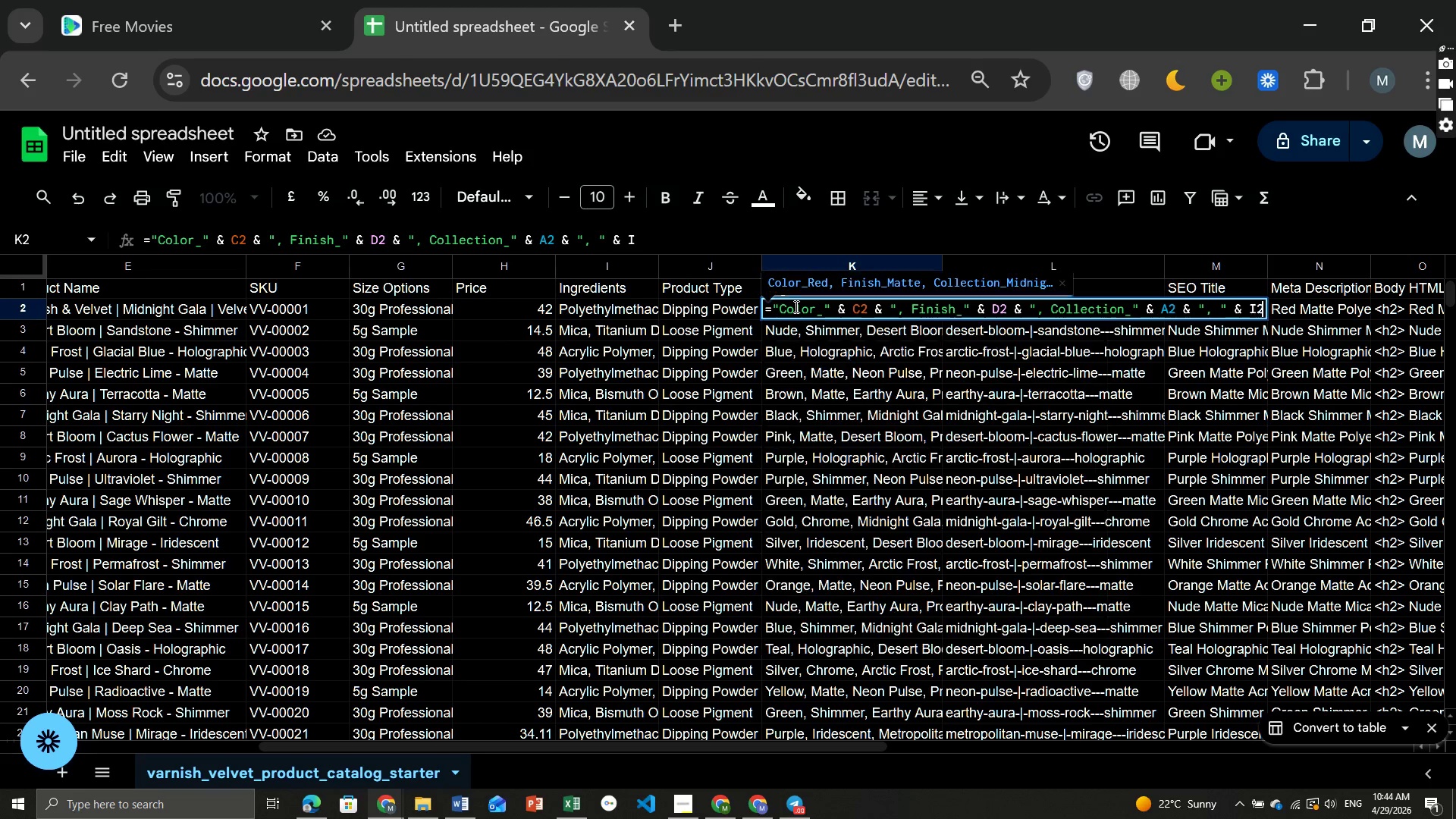 
key(2)
 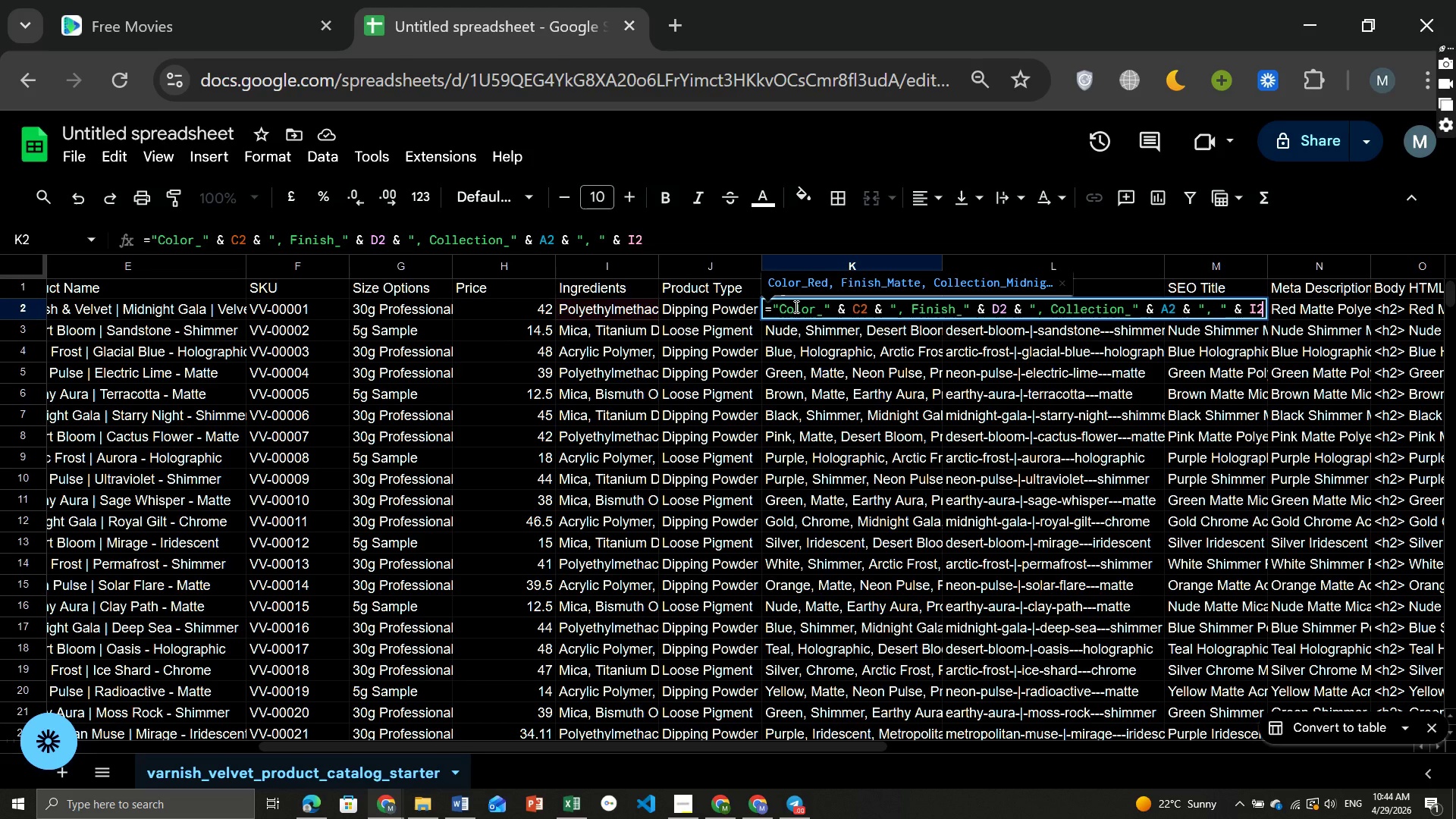 
key(Enter)
 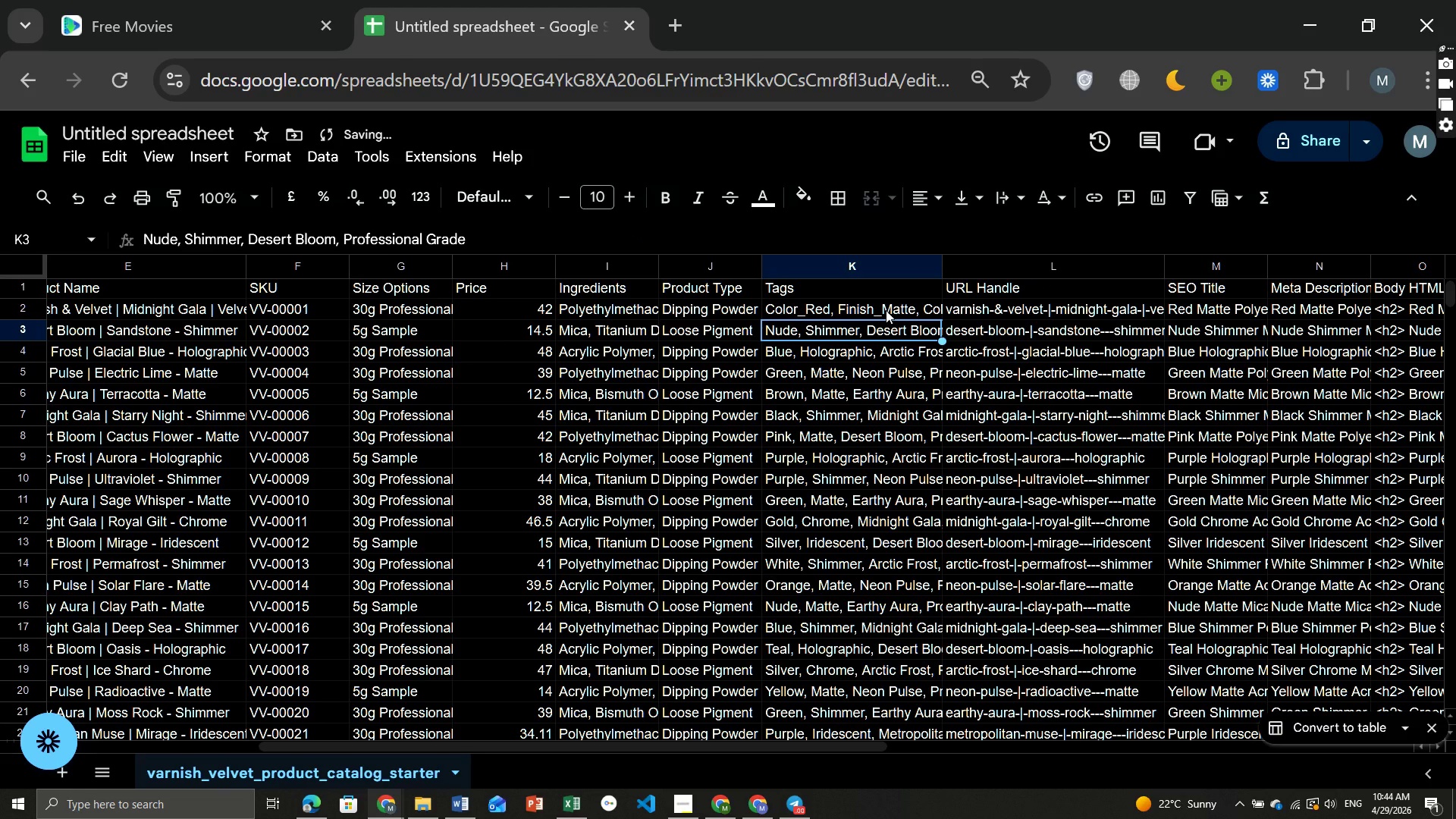 
left_click([886, 310])
 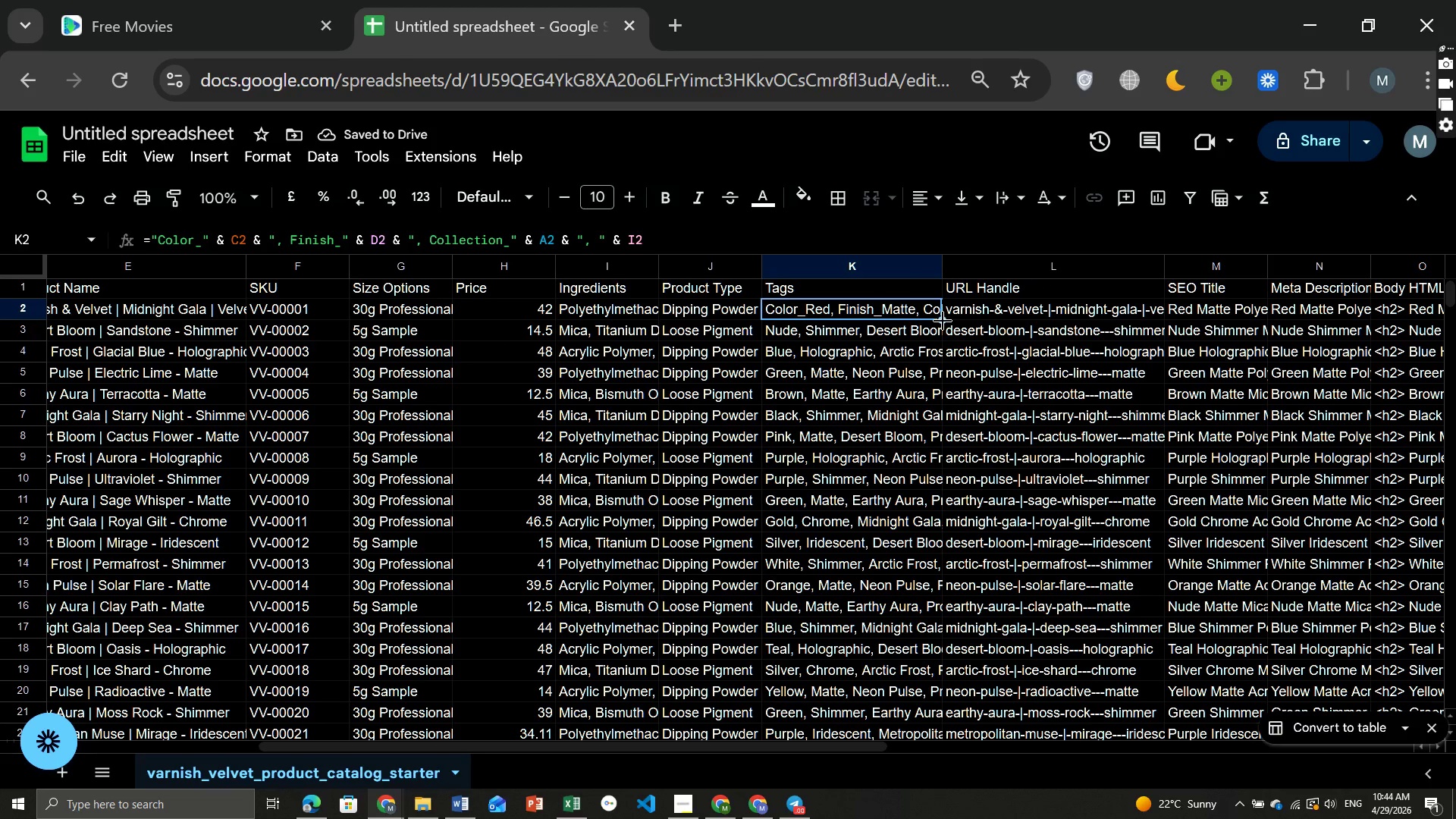 
left_click_drag(start_coordinate=[943, 321], to_coordinate=[945, 461])
 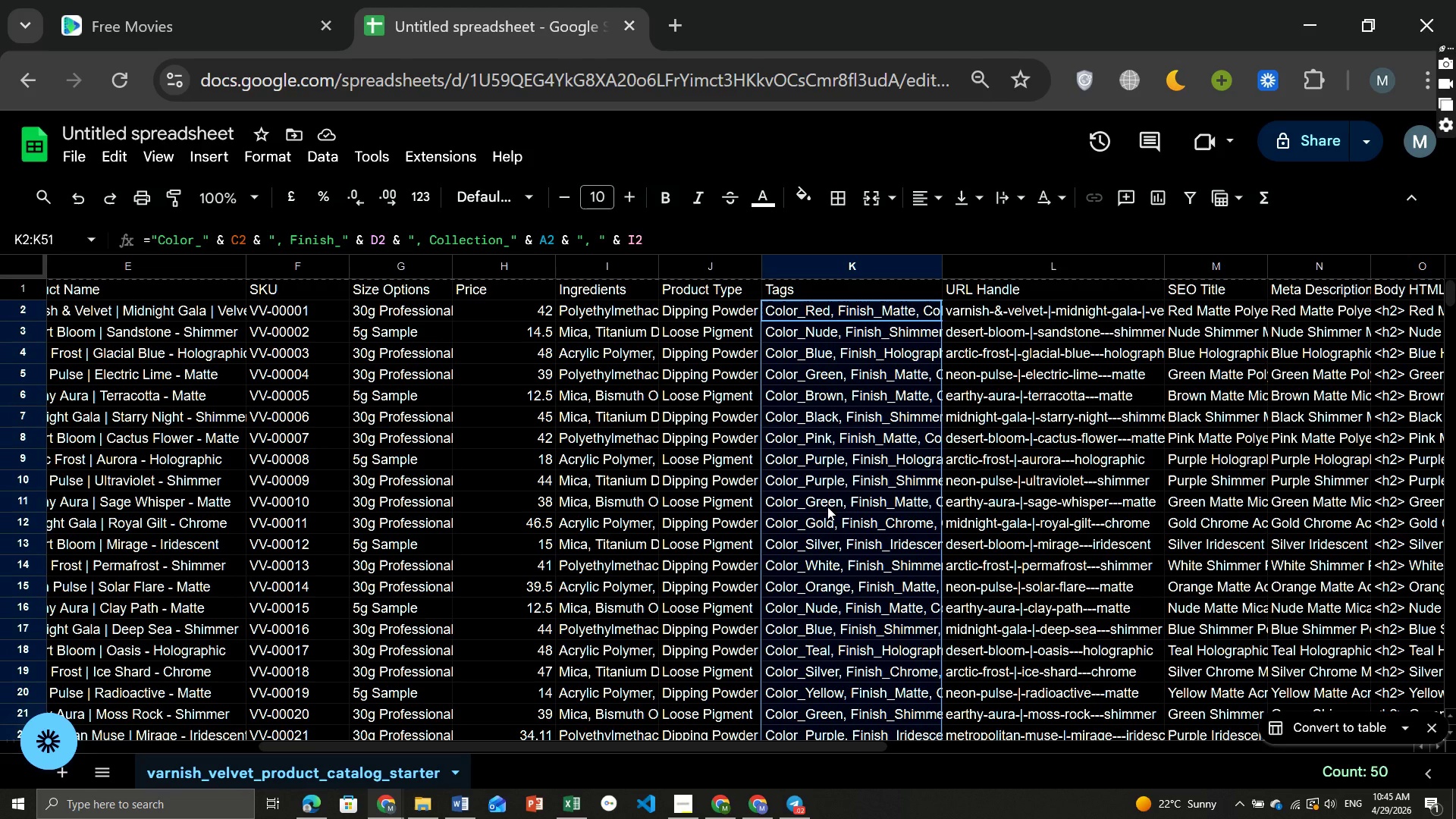 
wait(32.89)
 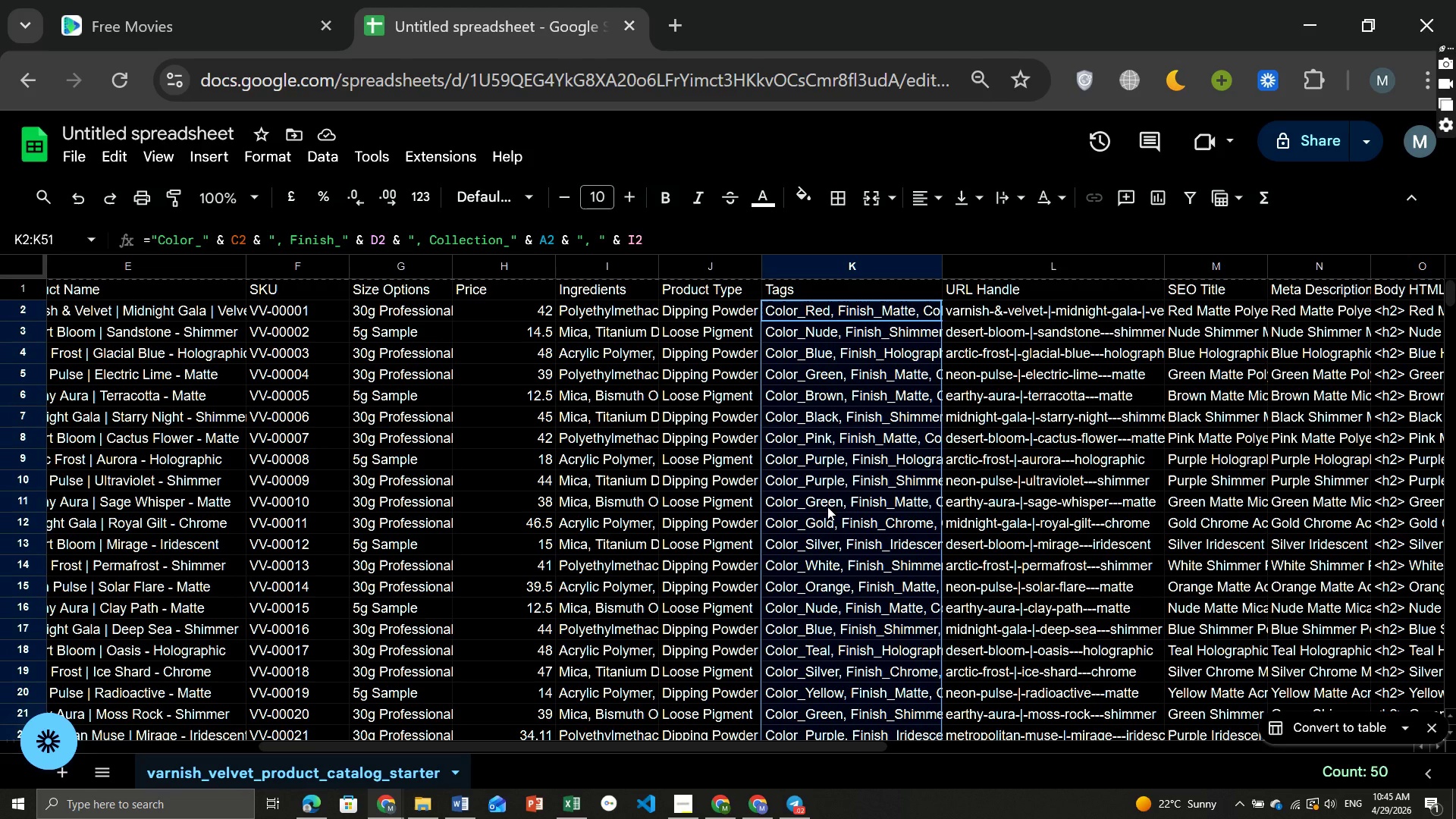 
left_click([592, 287])
 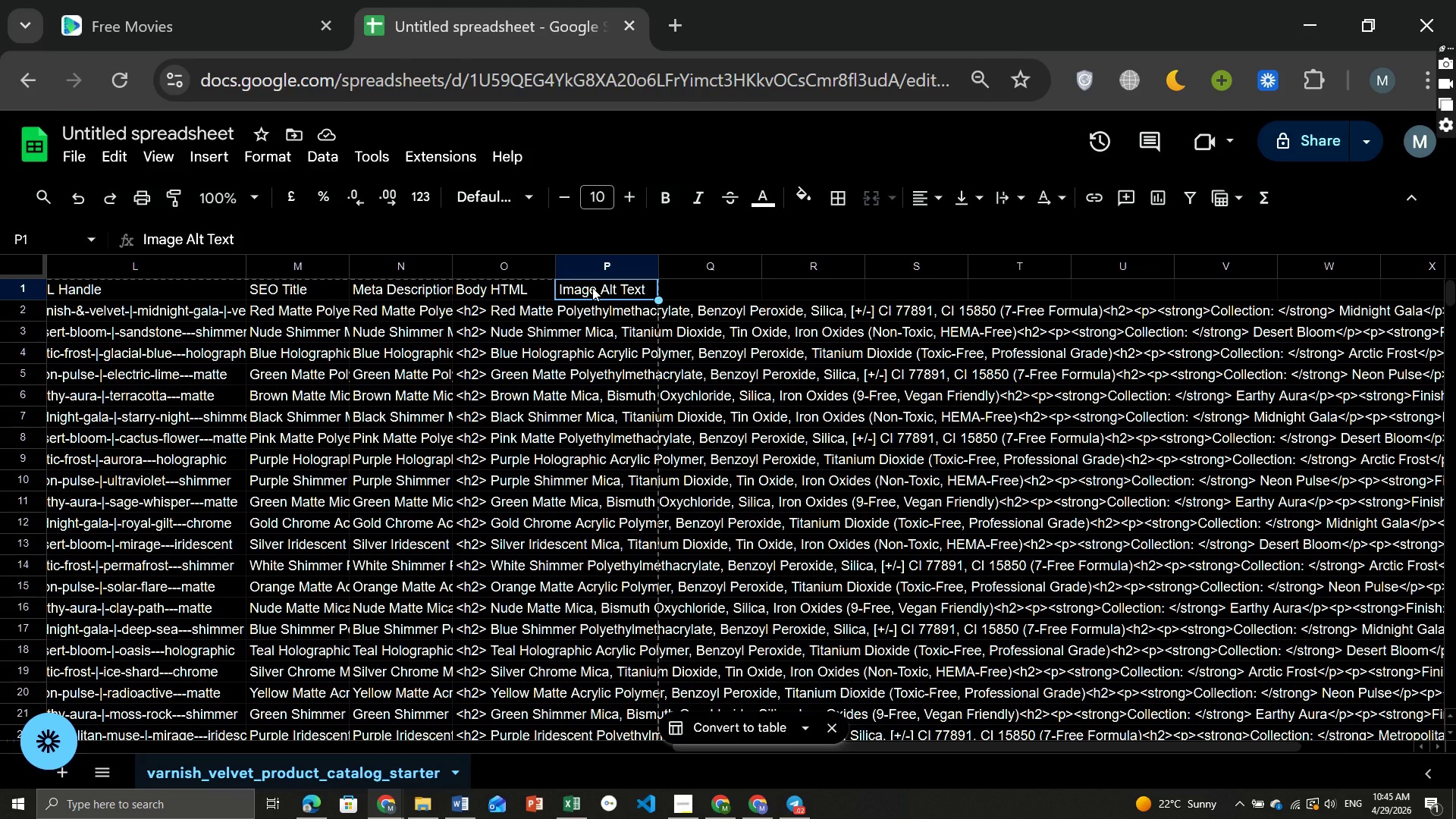 
left_click([605, 303])
 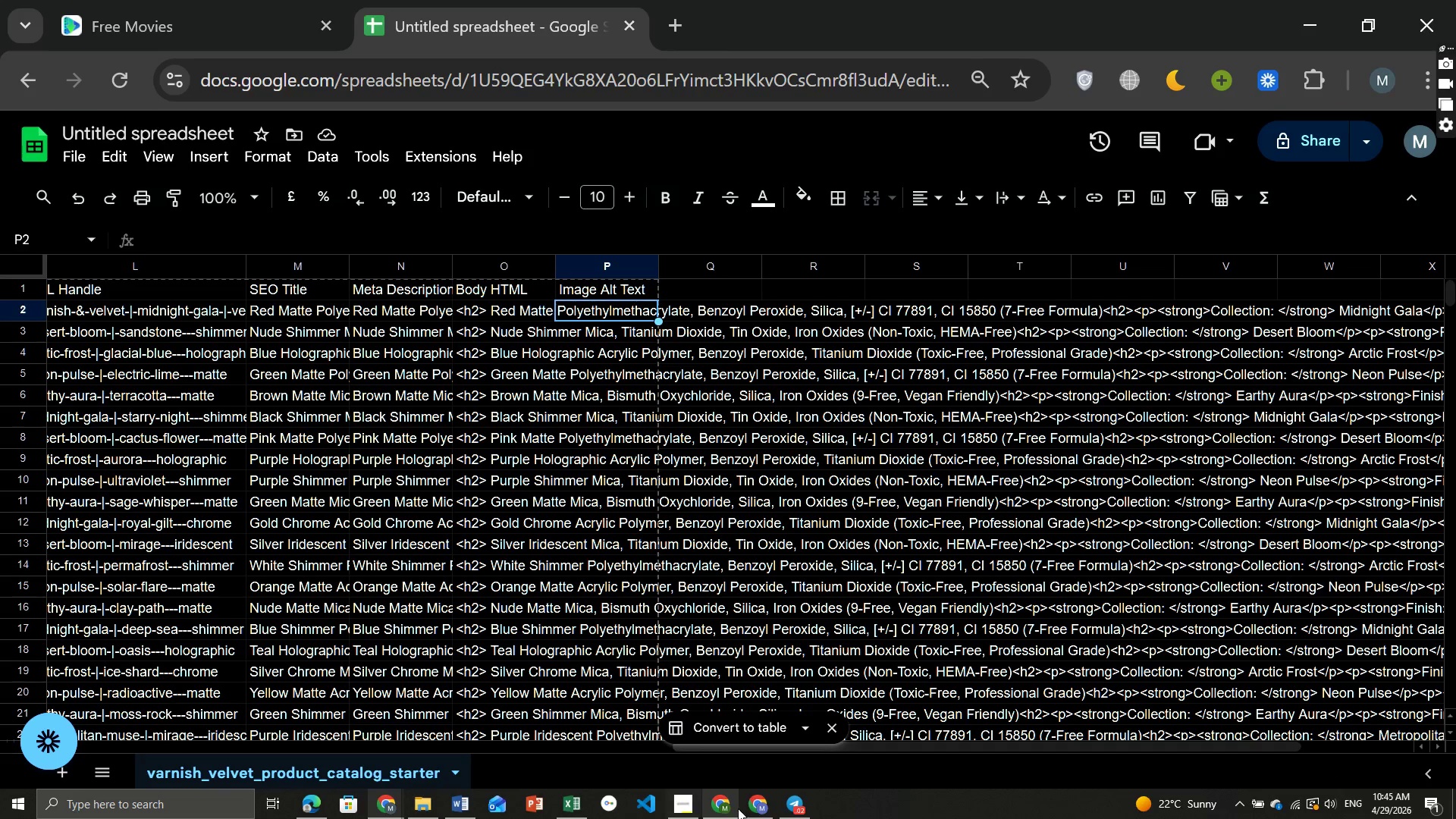 
left_click([686, 802])